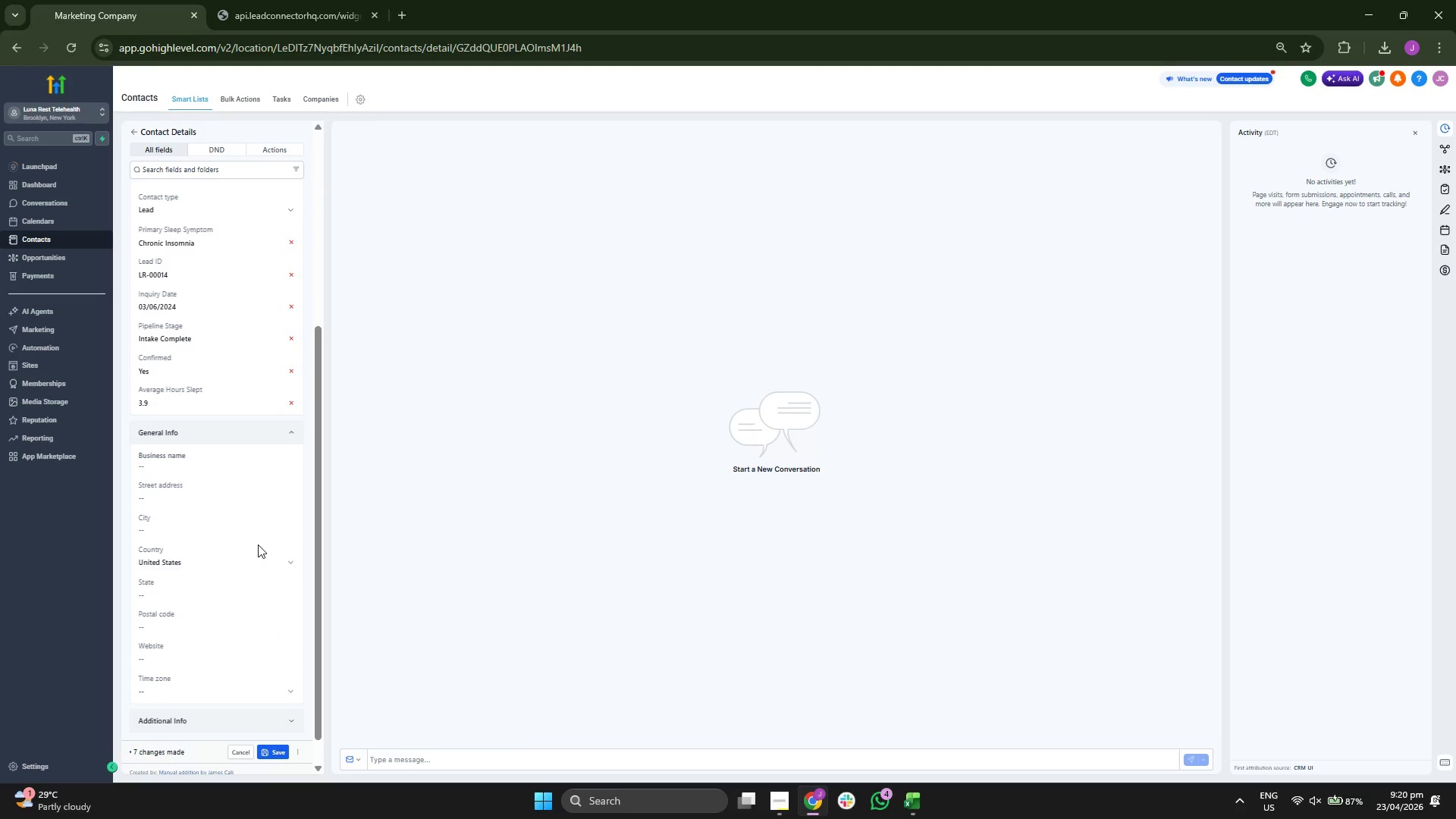 
scroll: coordinate [258, 544], scroll_direction: up, amount: 5.0
 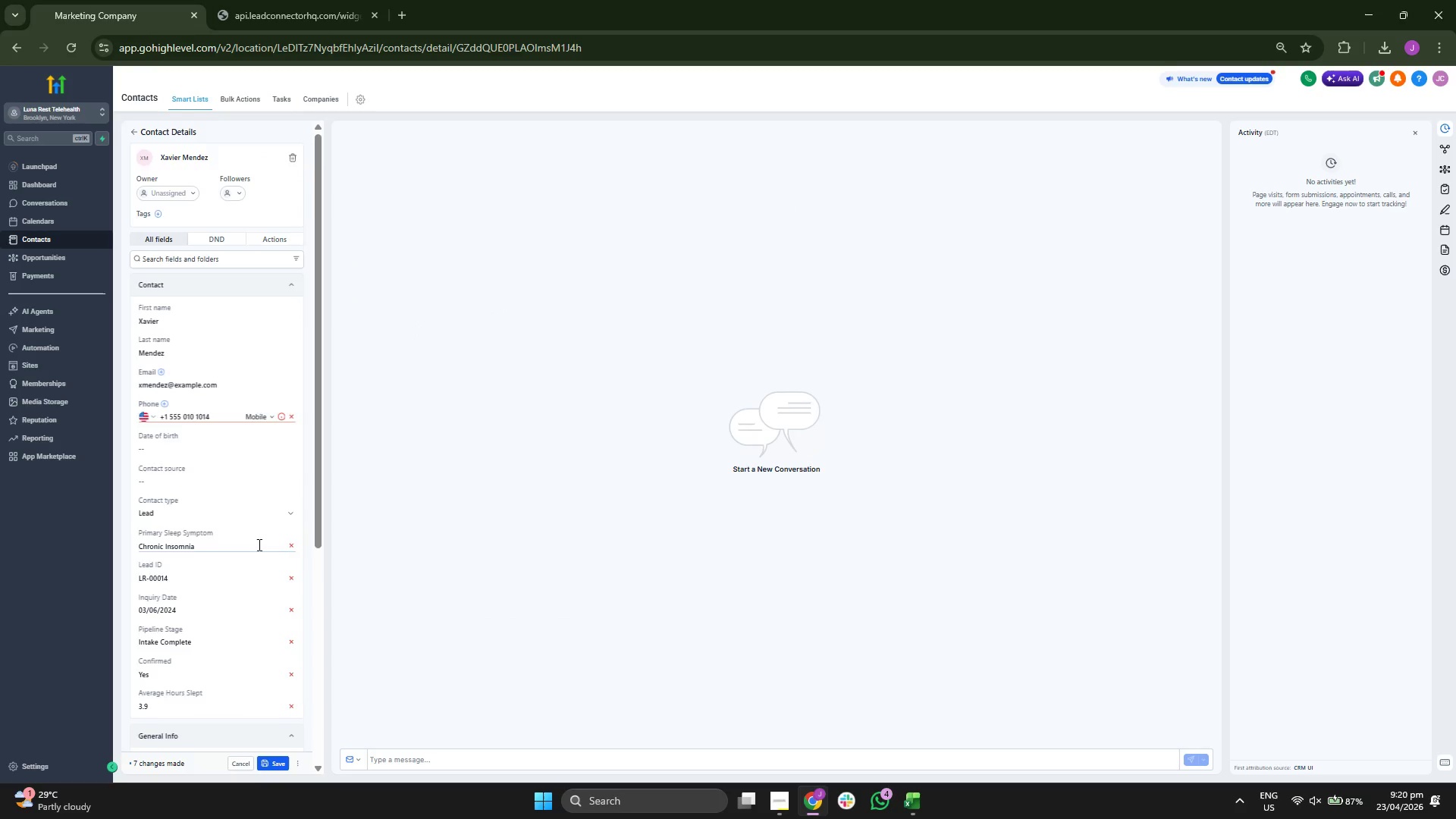 
scroll: coordinate [258, 544], scroll_direction: down, amount: 3.0
 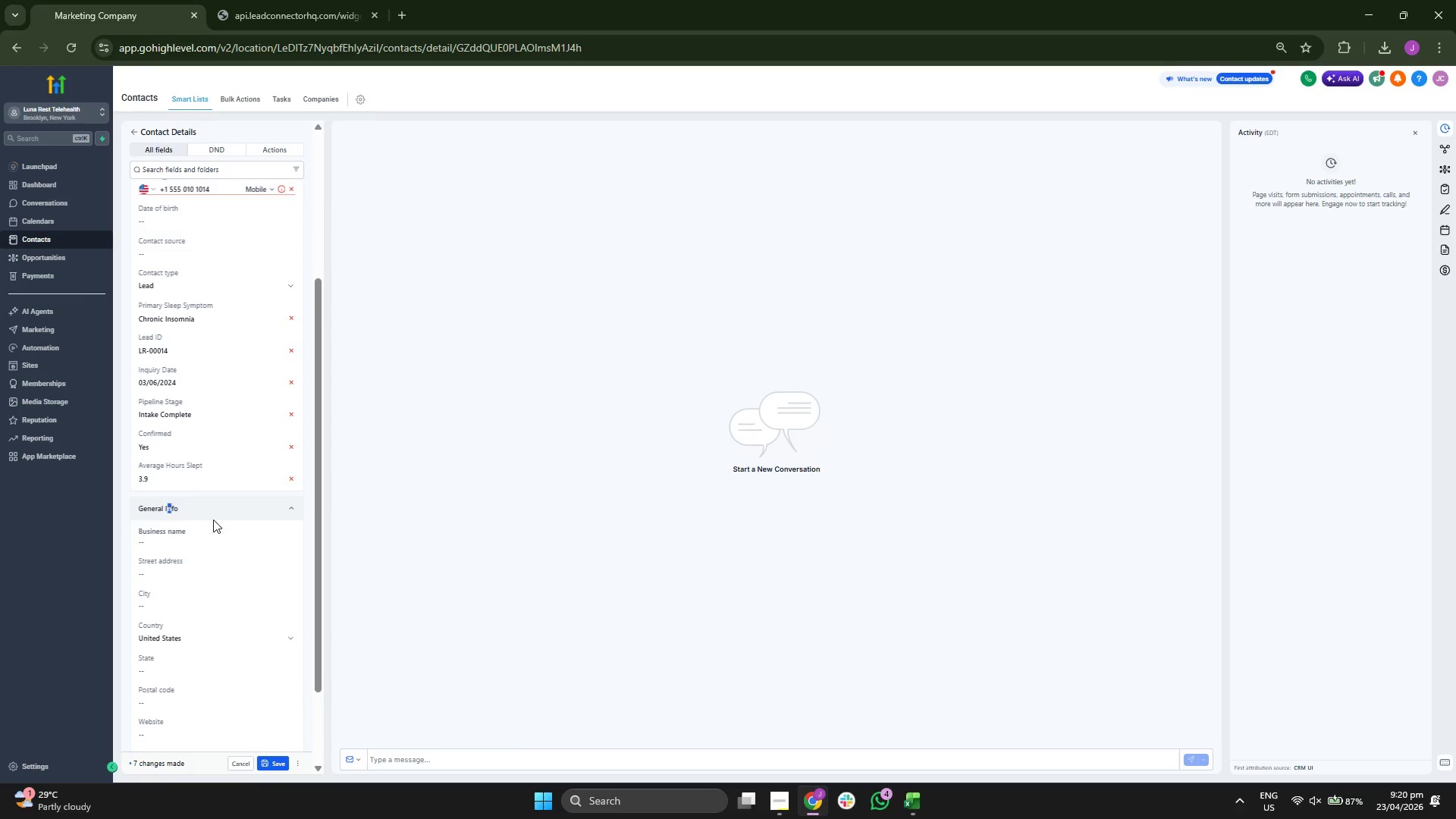 
left_click([259, 504])
 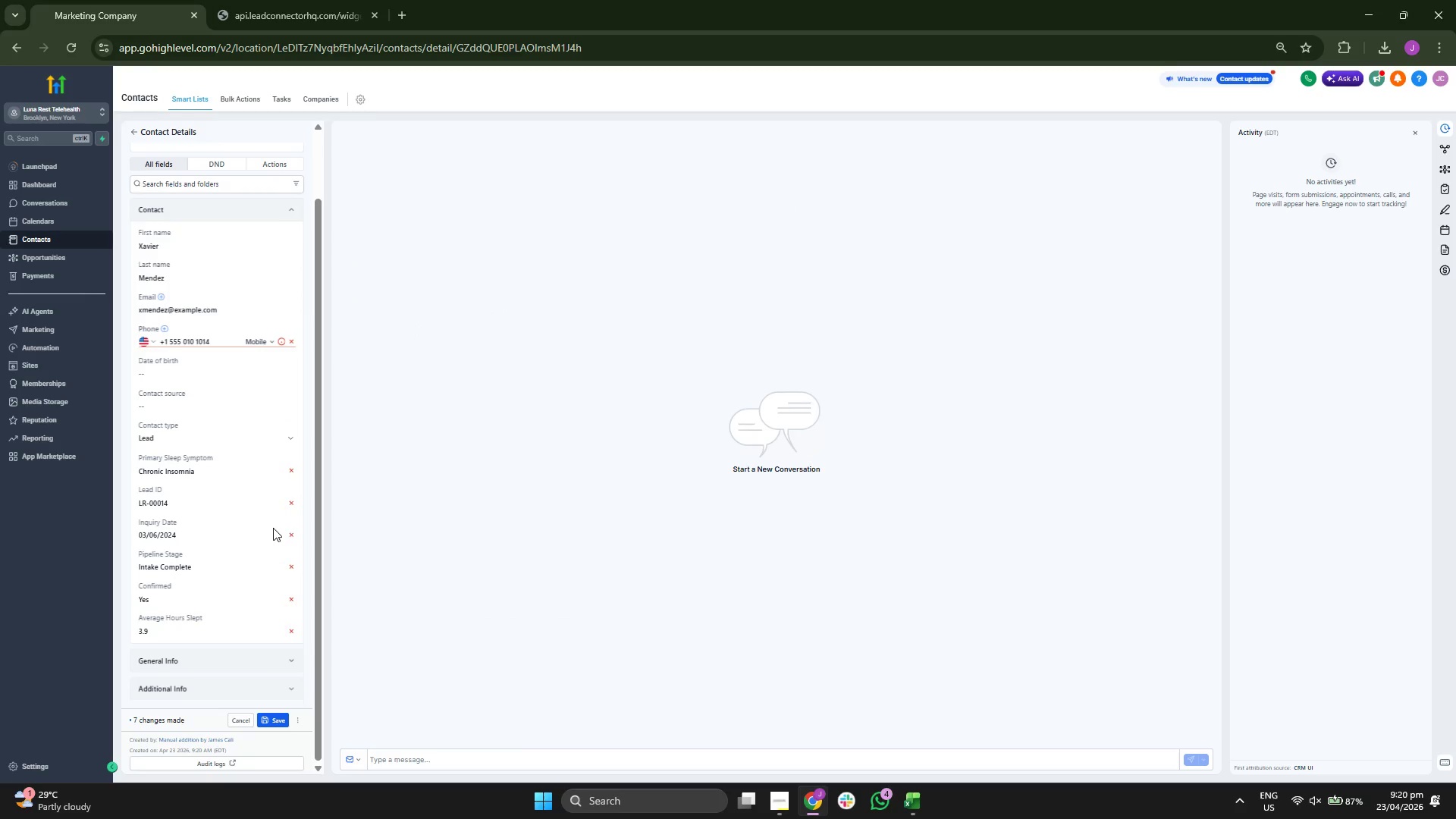 
scroll: coordinate [273, 528], scroll_direction: up, amount: 1.0
 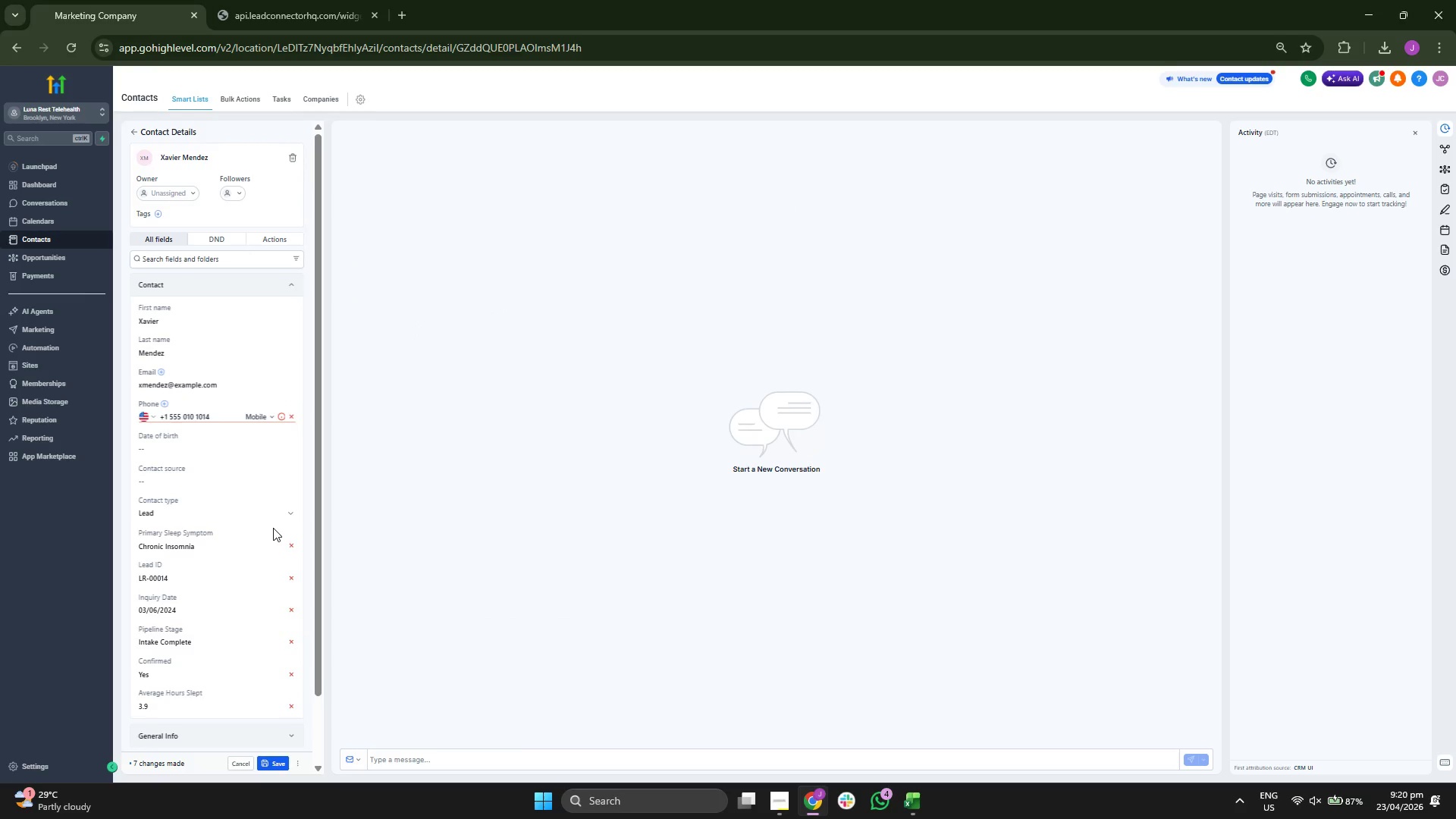 
scroll: coordinate [273, 528], scroll_direction: down, amount: 1.0
 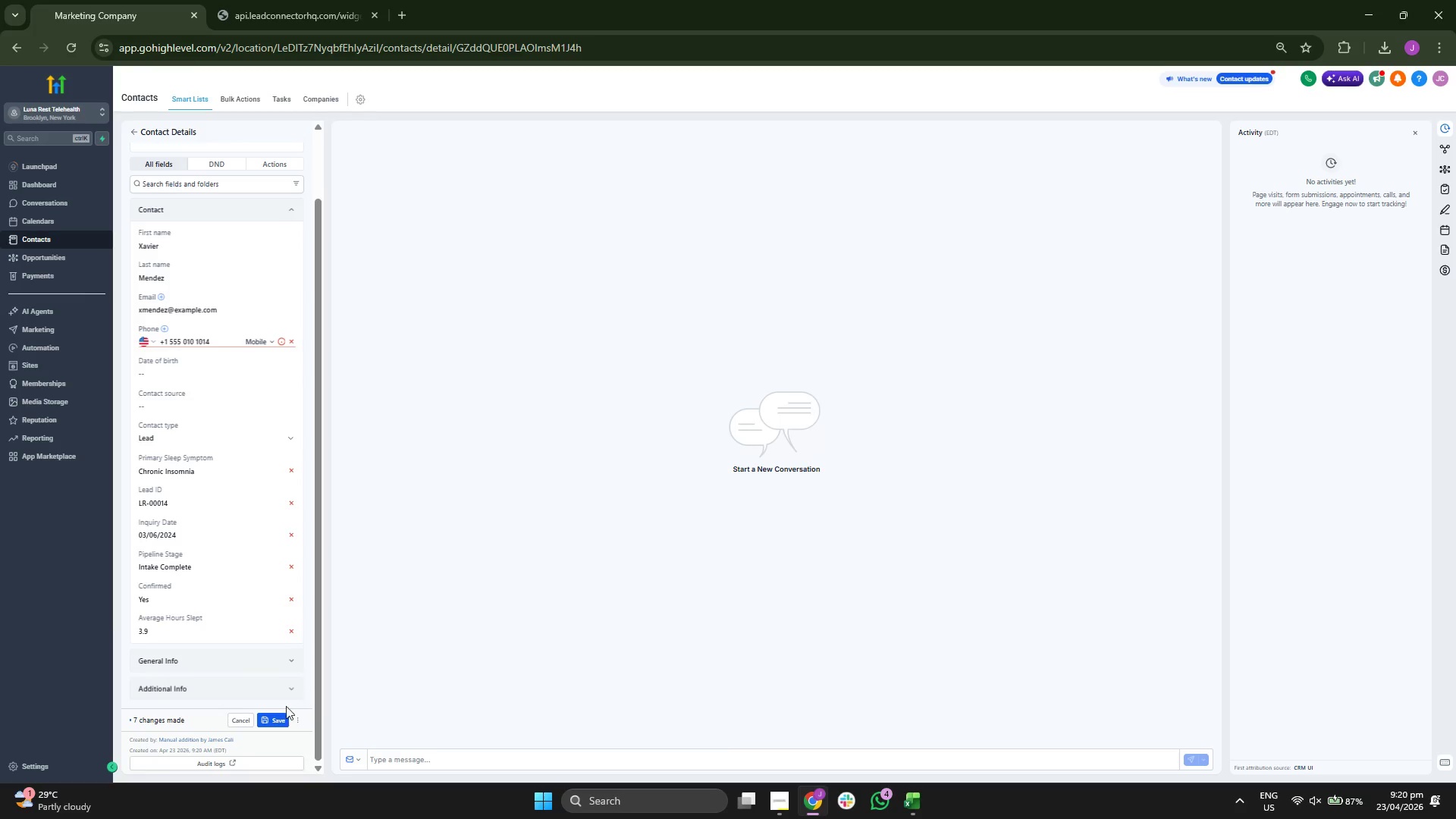 
left_click([268, 714])
 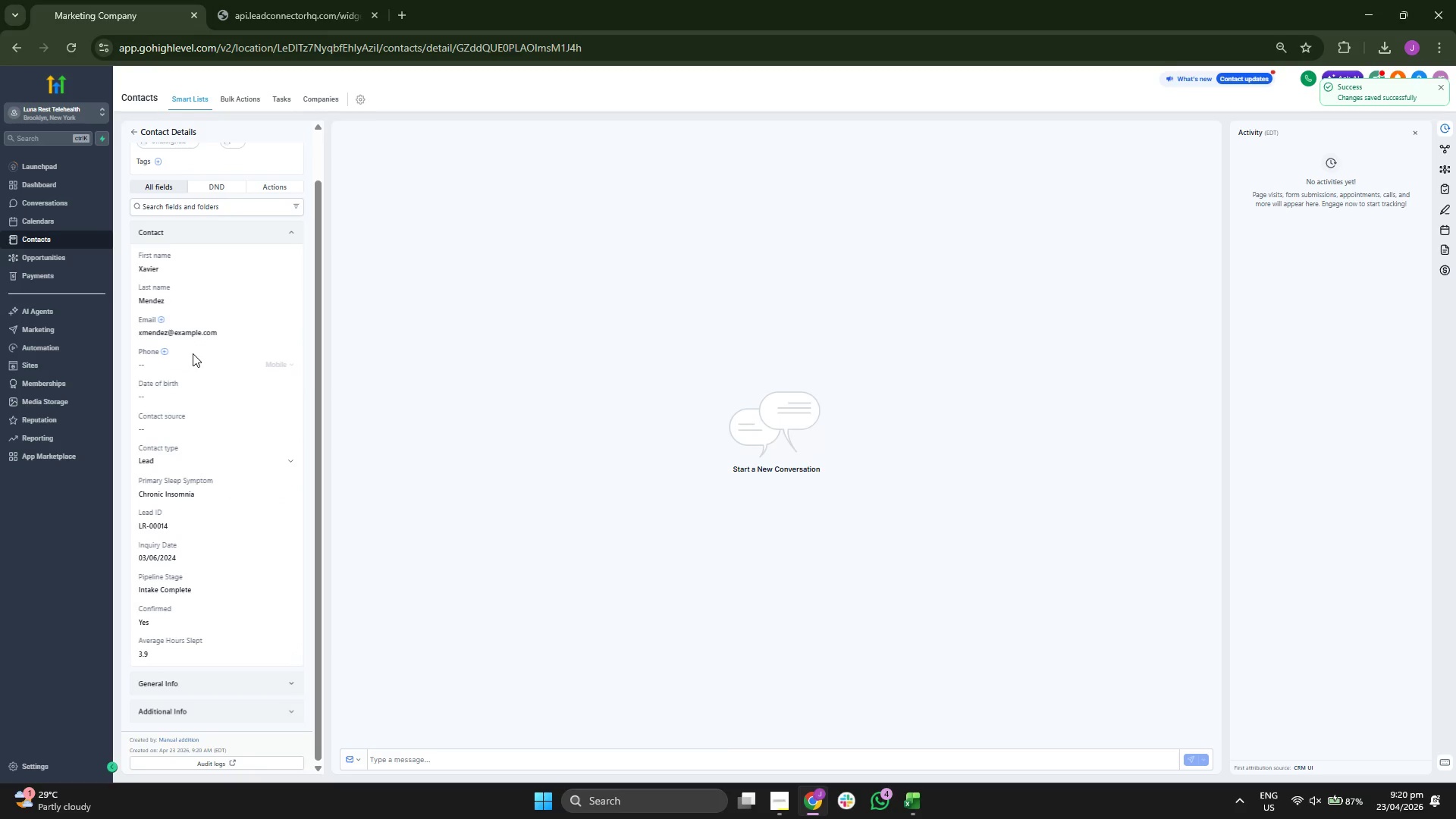 
scroll: coordinate [200, 362], scroll_direction: up, amount: 1.0
 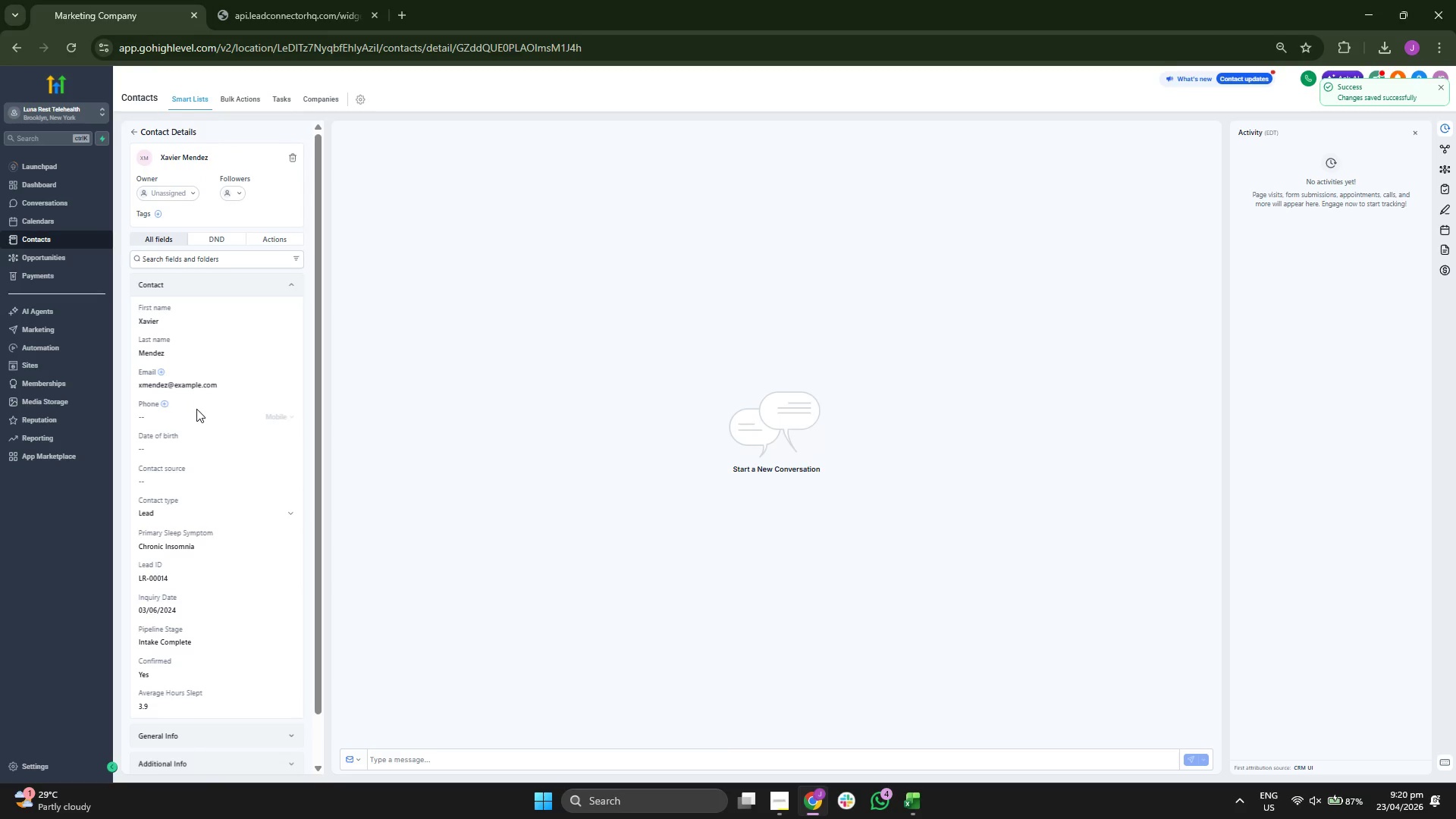 
left_click([197, 414])
 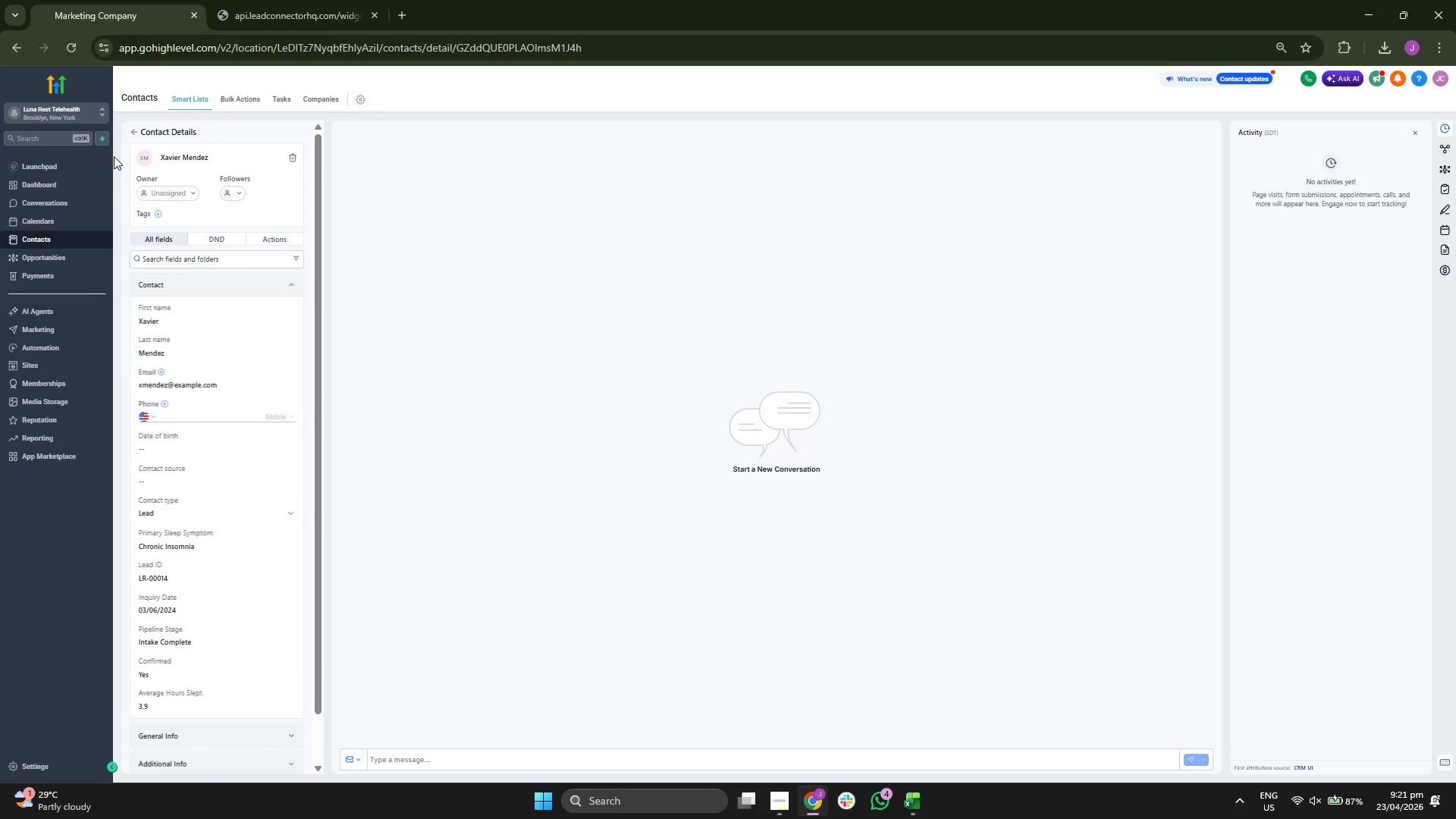 
left_click([133, 130])
 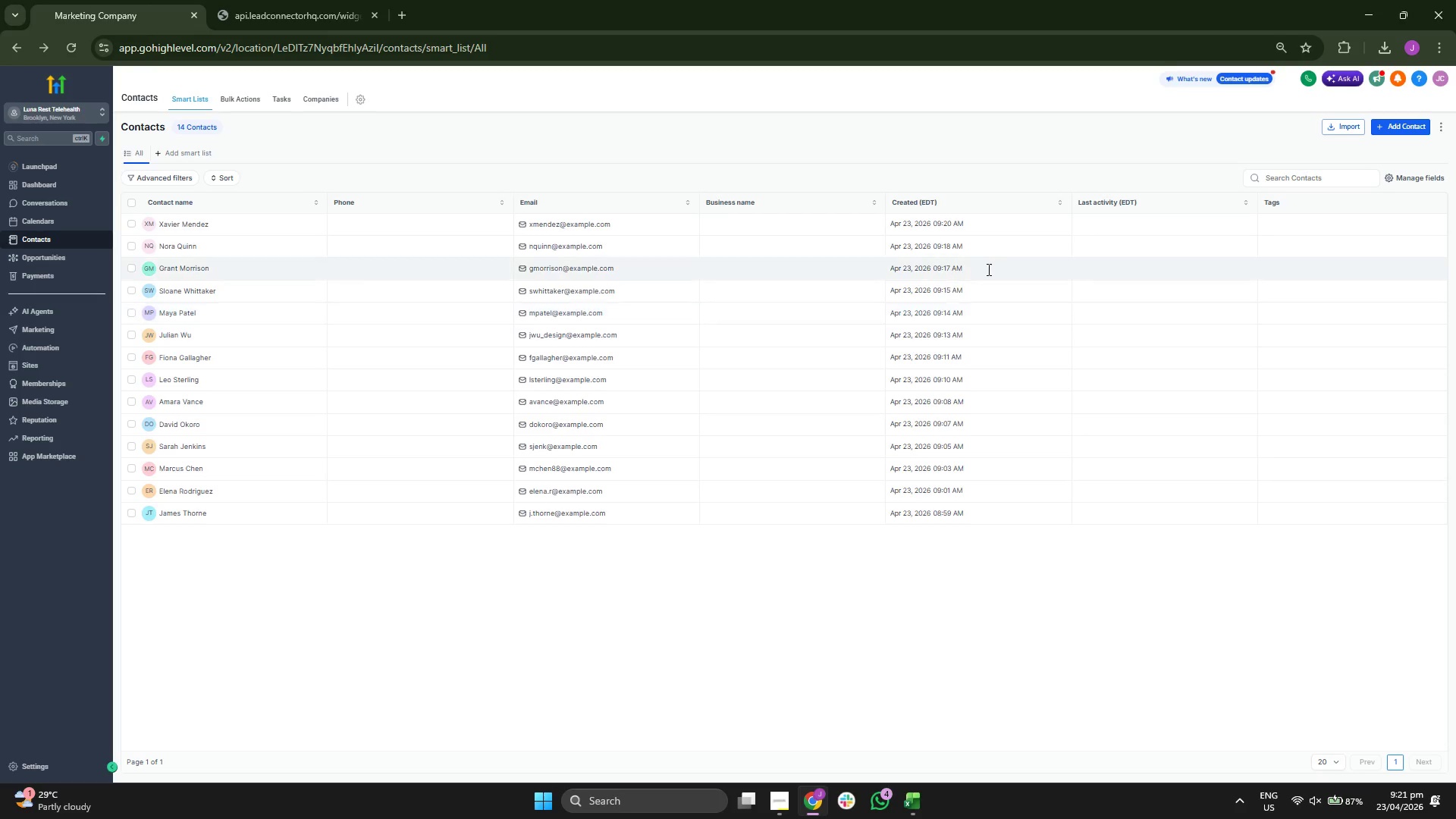 
wait(9.28)
 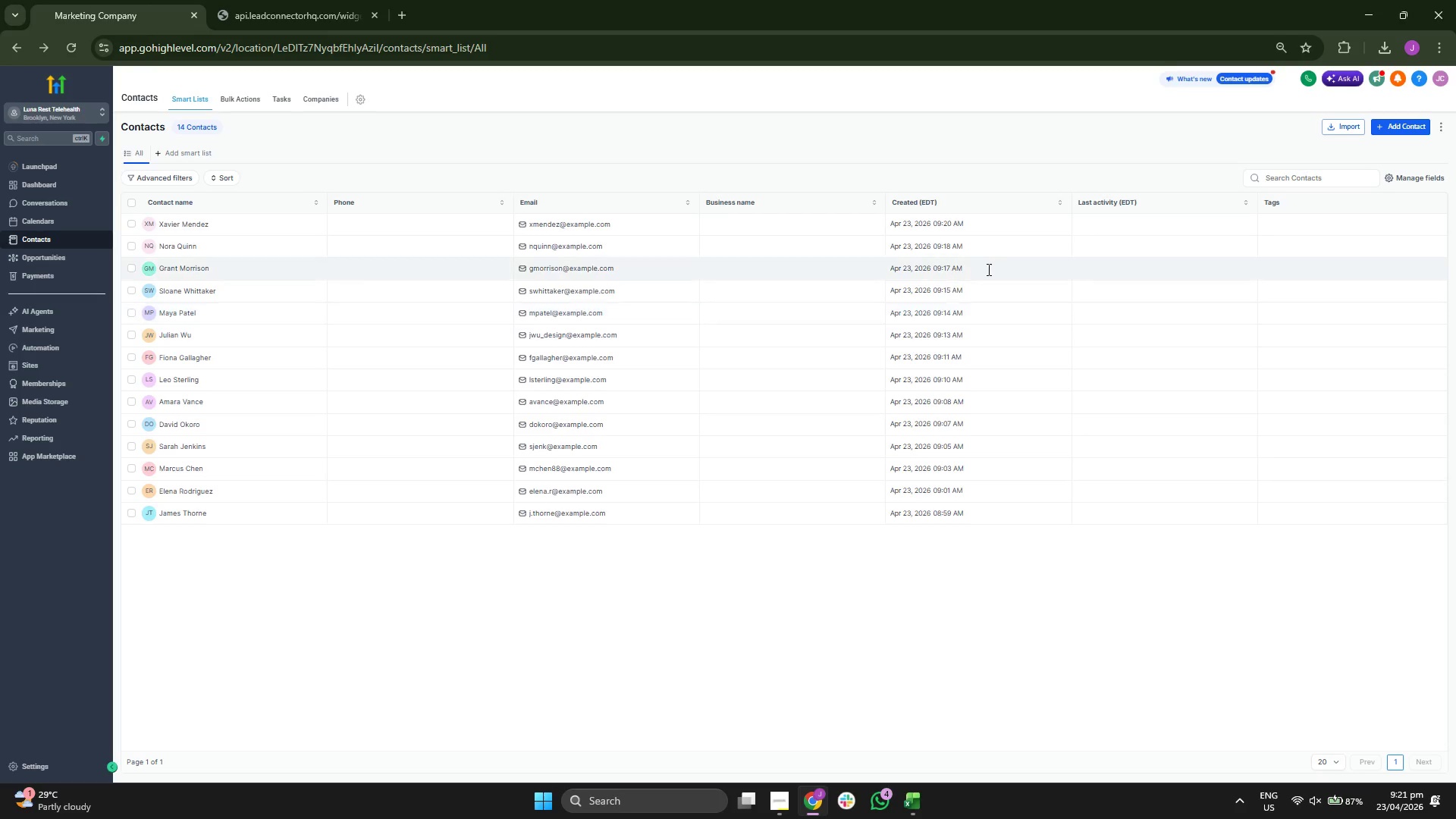 
left_click([1385, 127])
 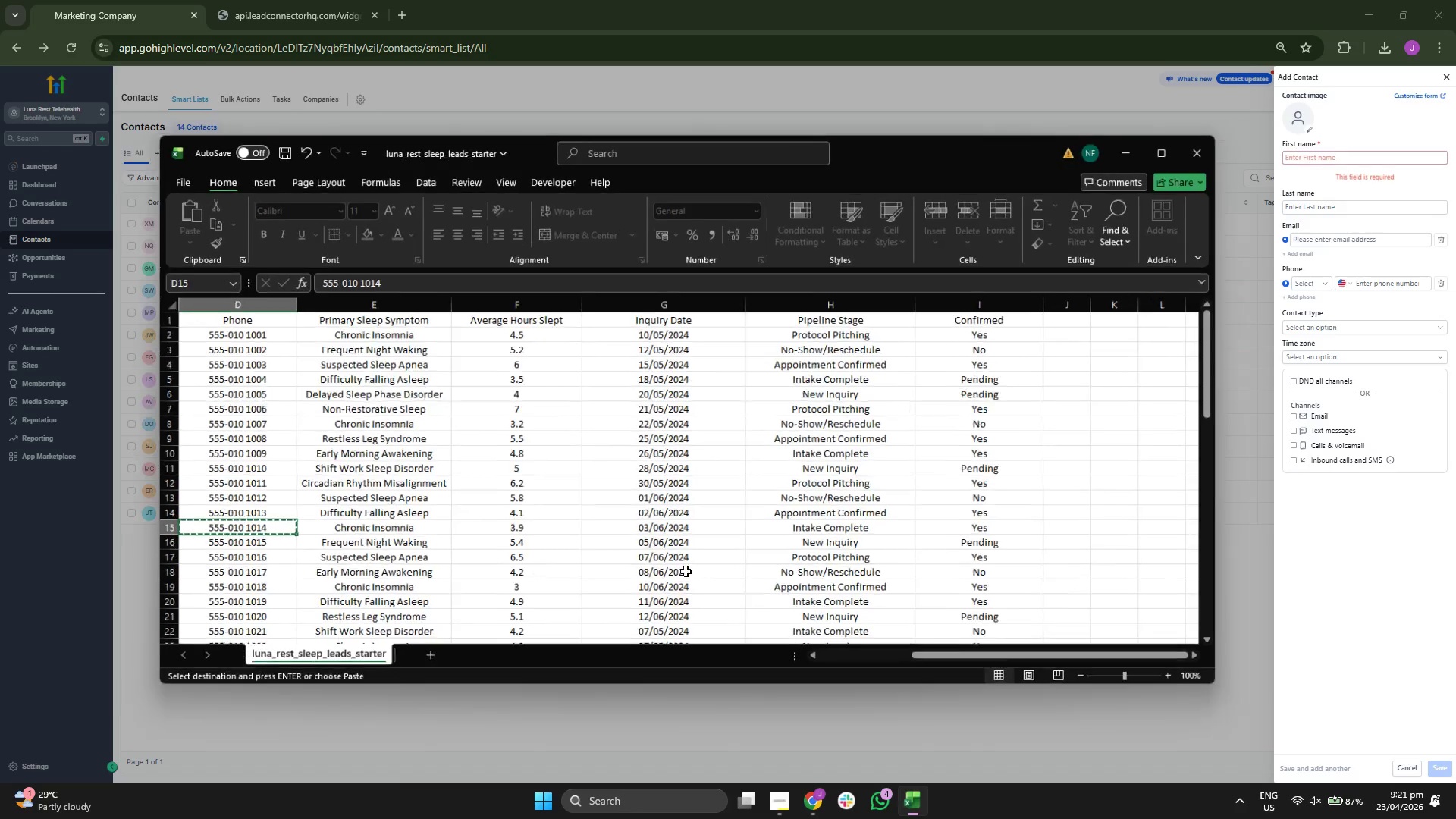 
key(ArrowLeft)
 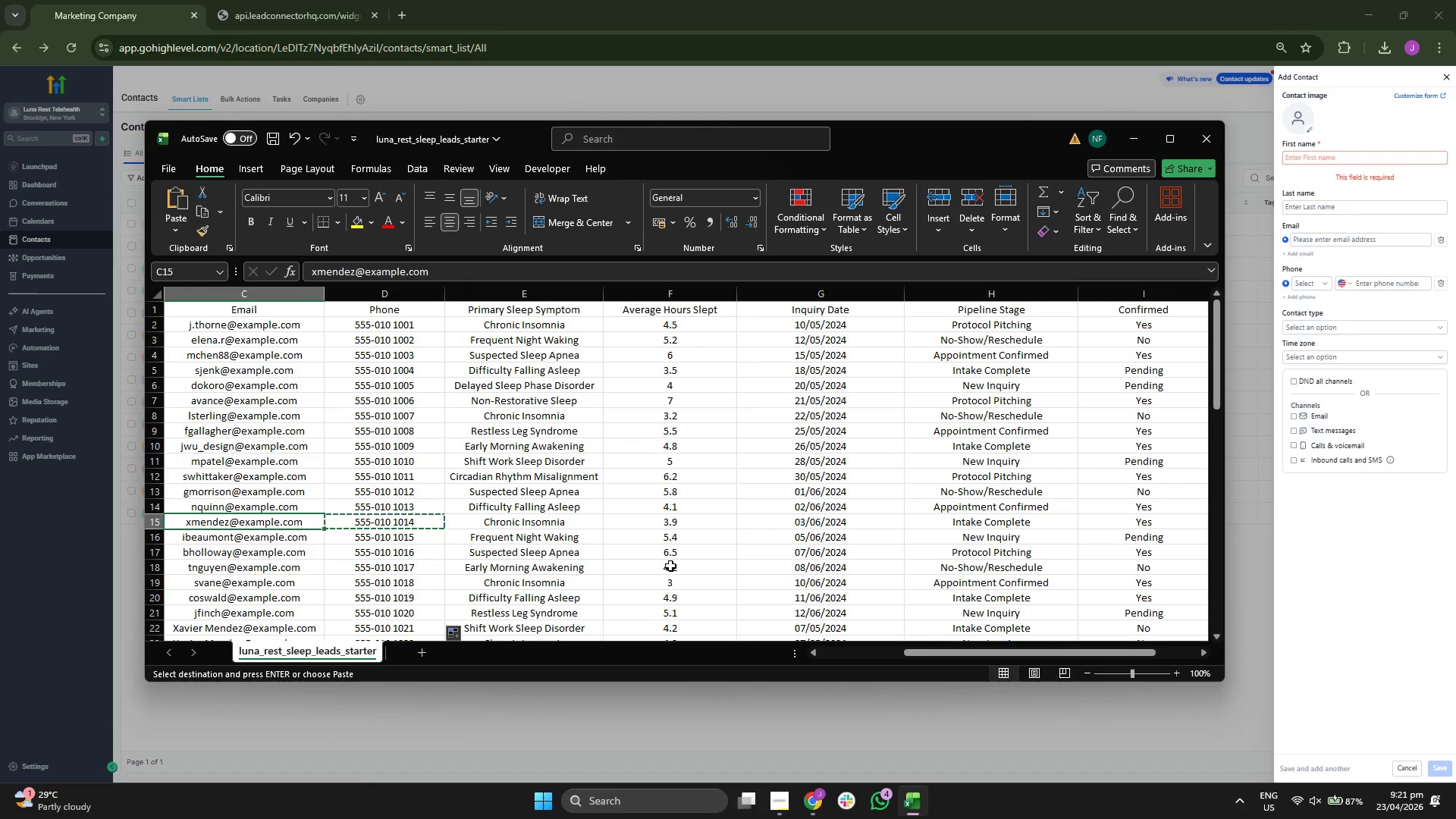 
key(ArrowLeft)
 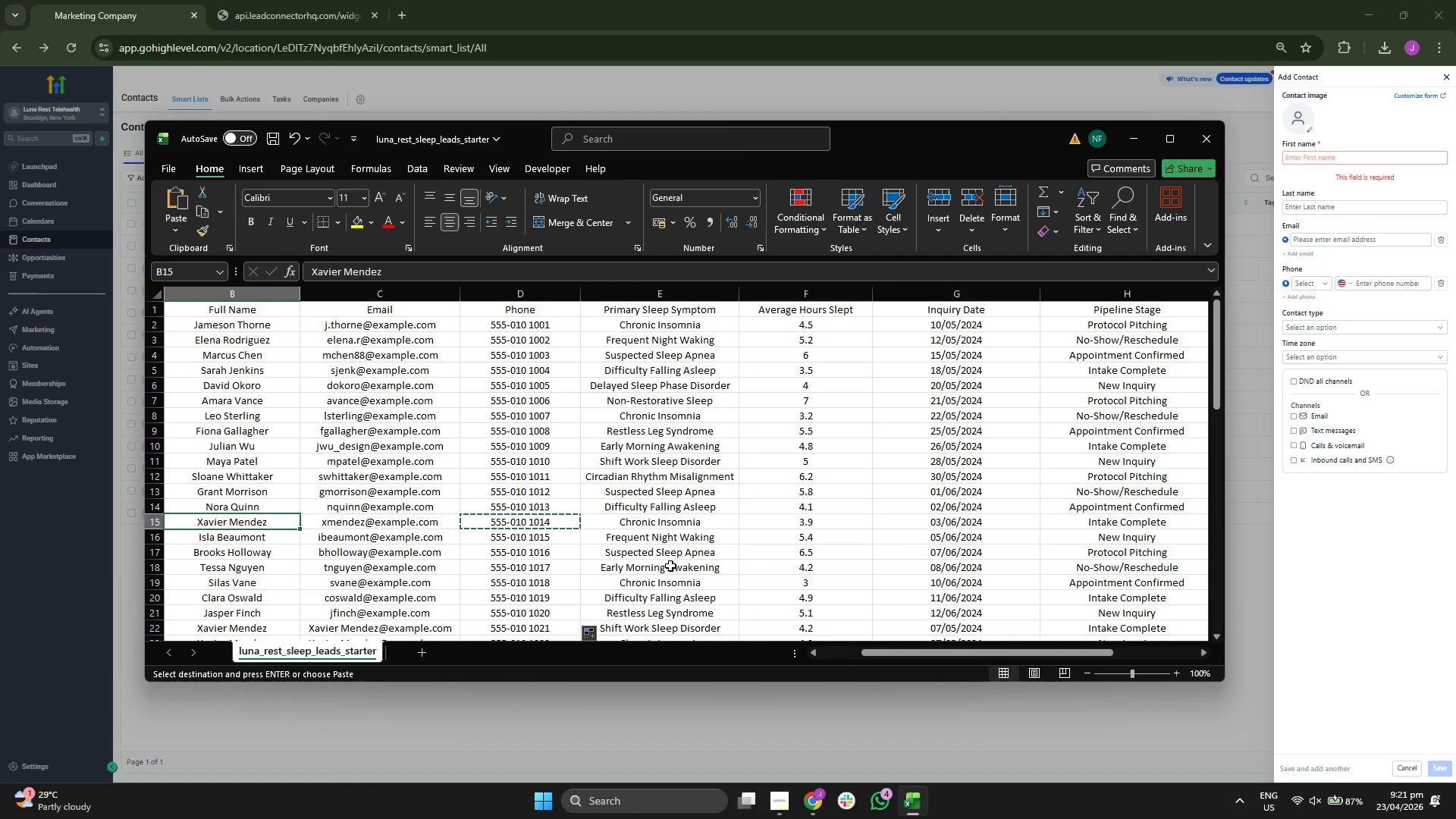 
key(ArrowLeft)
 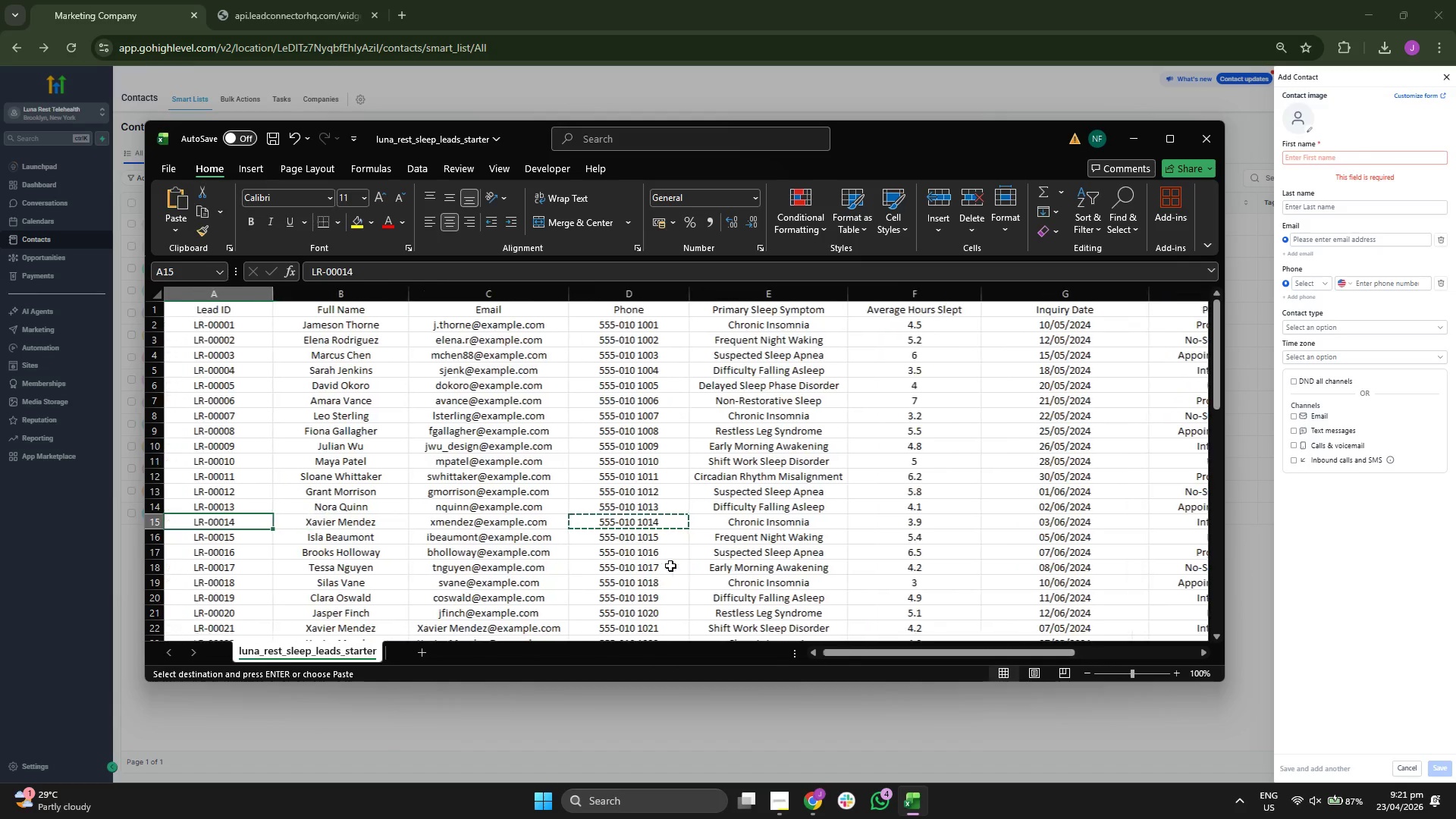 
key(ArrowRight)
 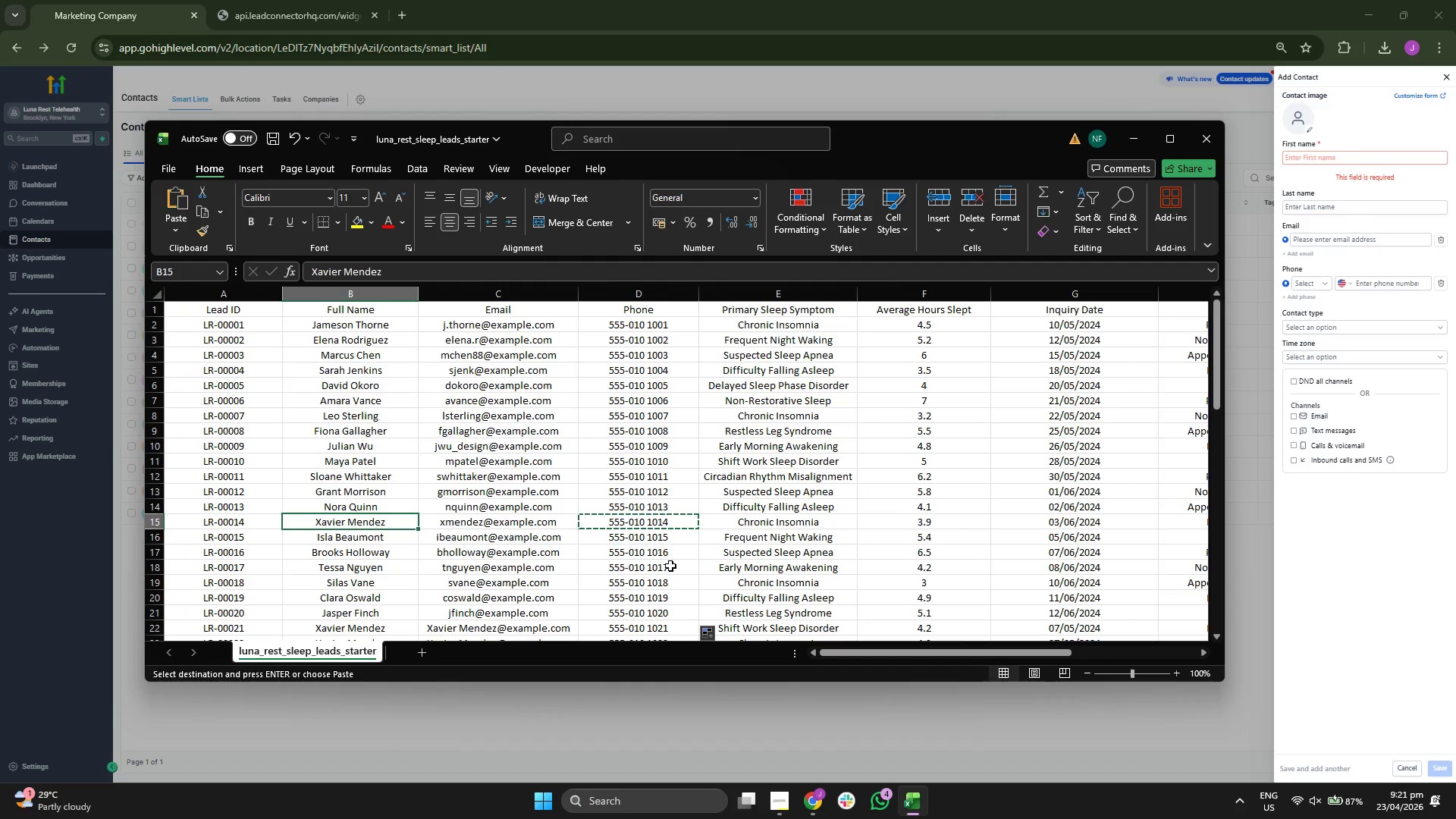 
key(ArrowDown)
 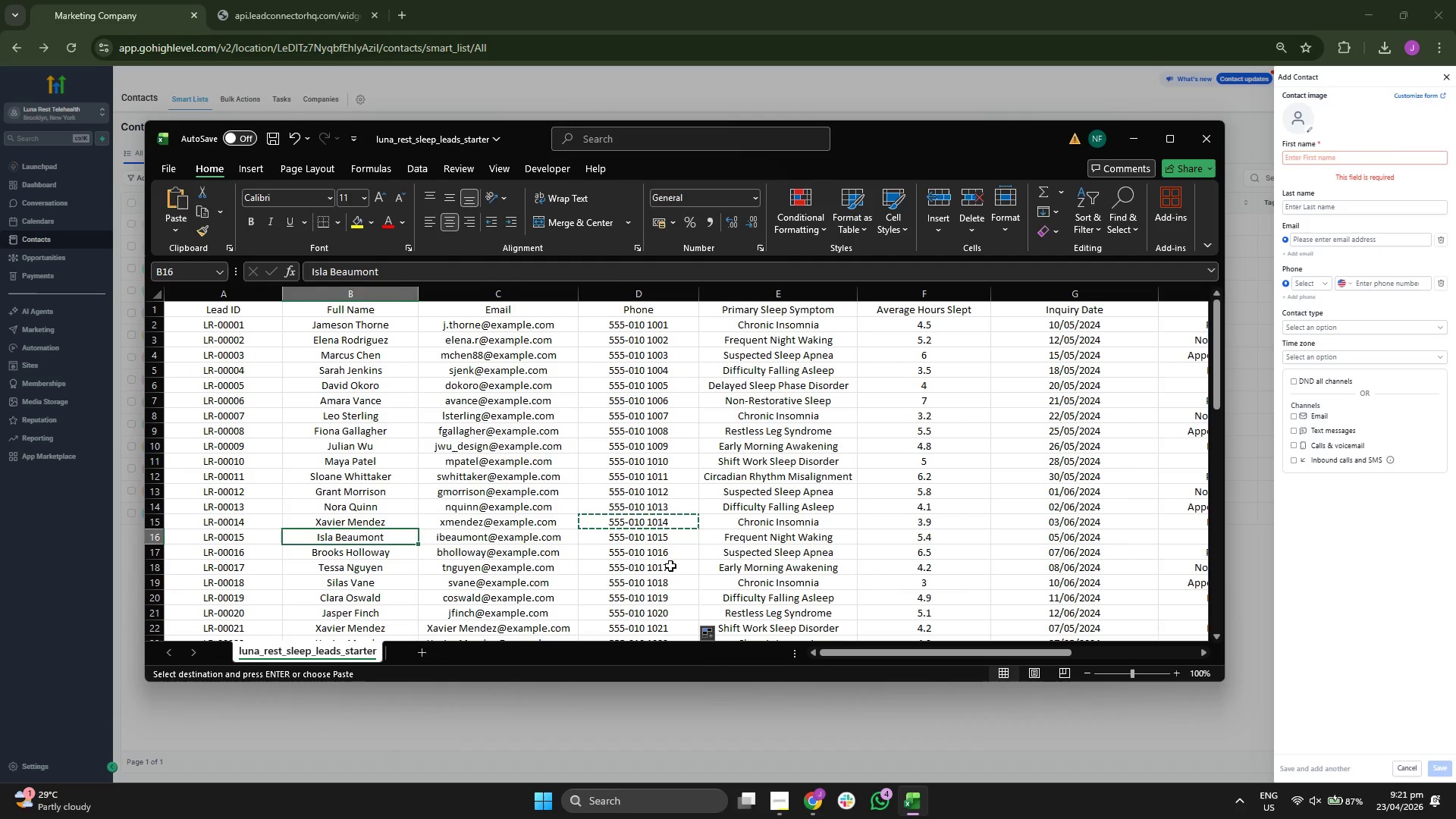 
key(ArrowRight)
 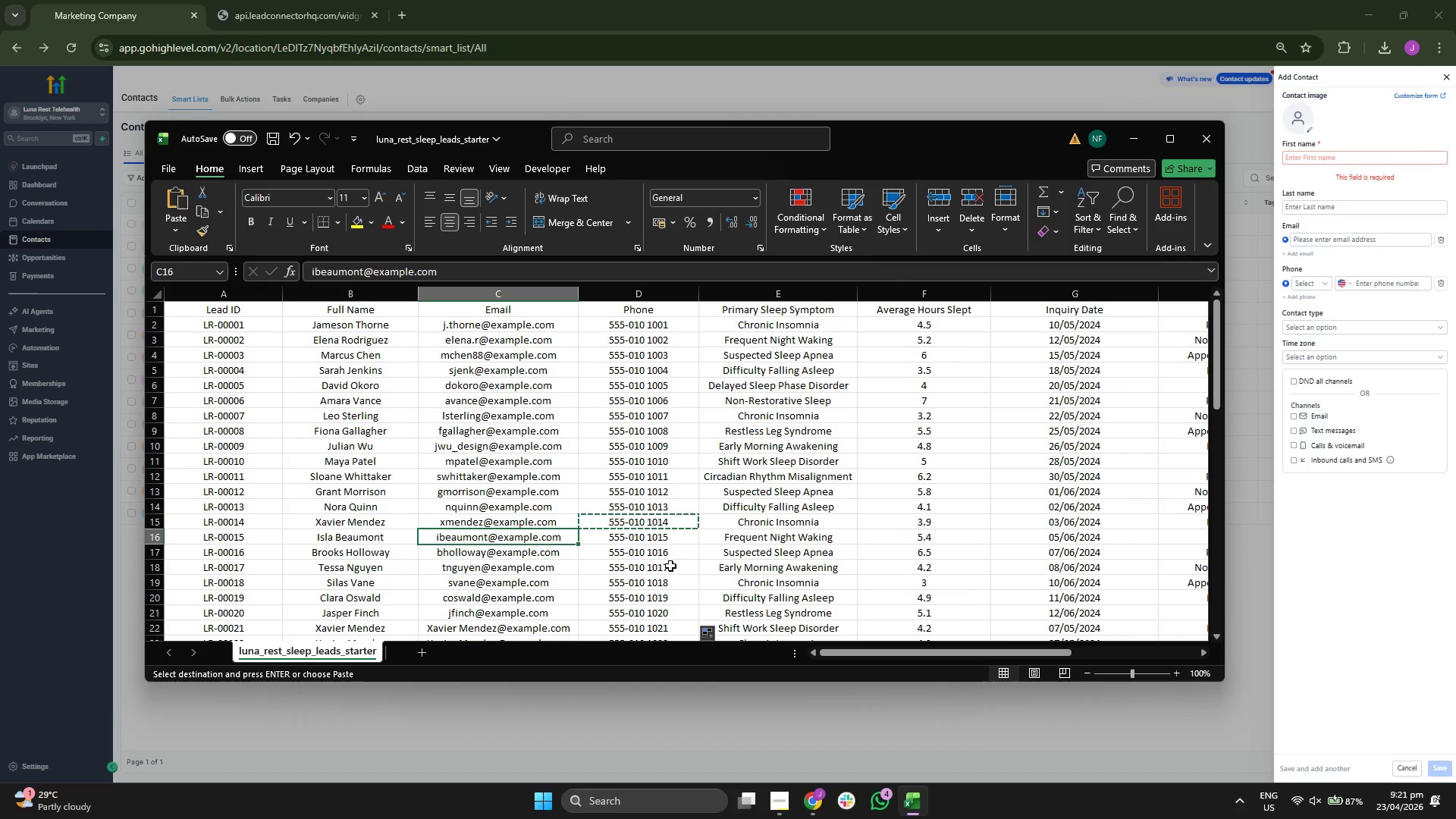 
key(Control+ControlLeft)
 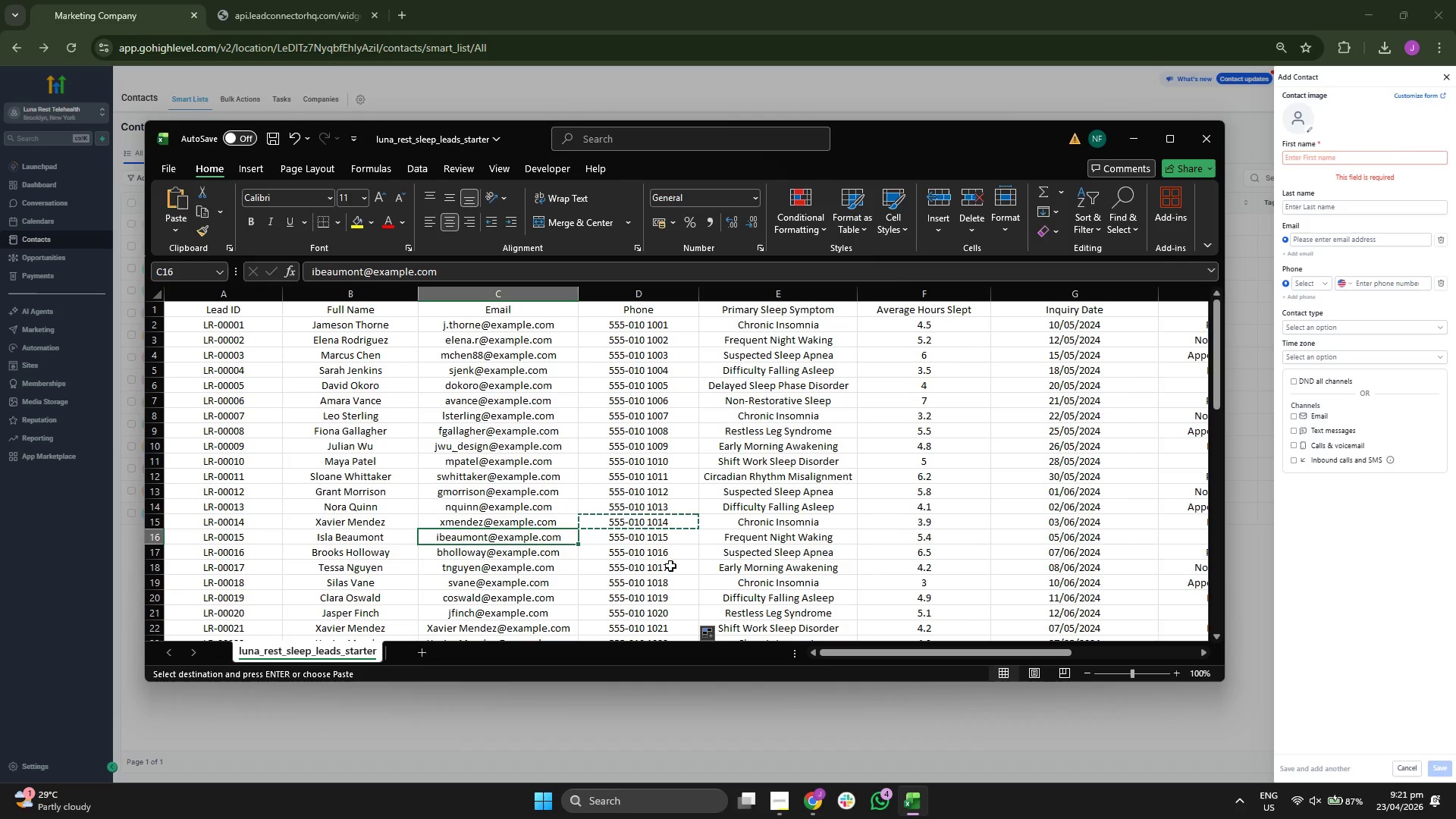 
key(Control+C)
 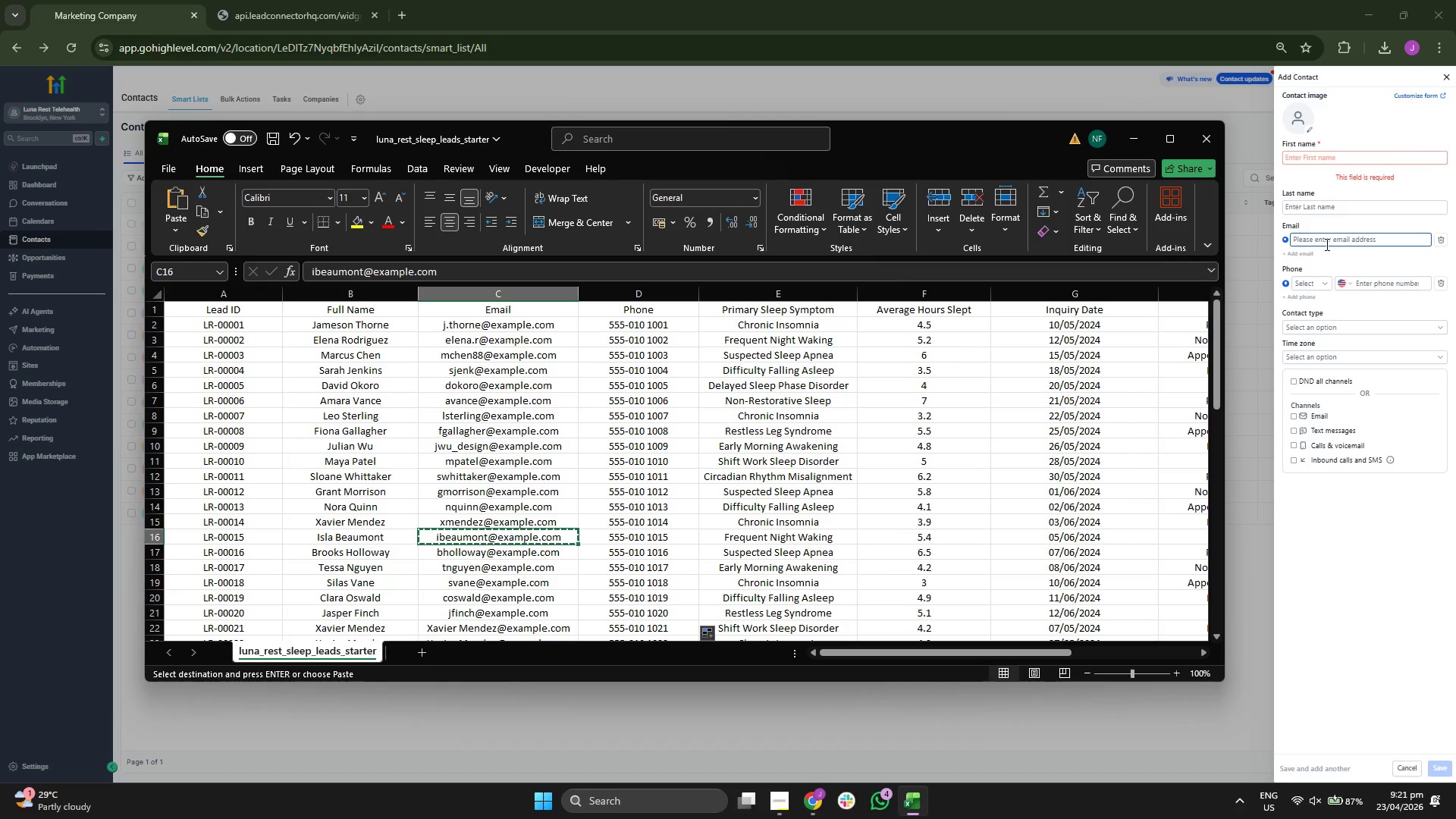 
left_click([1326, 244])
 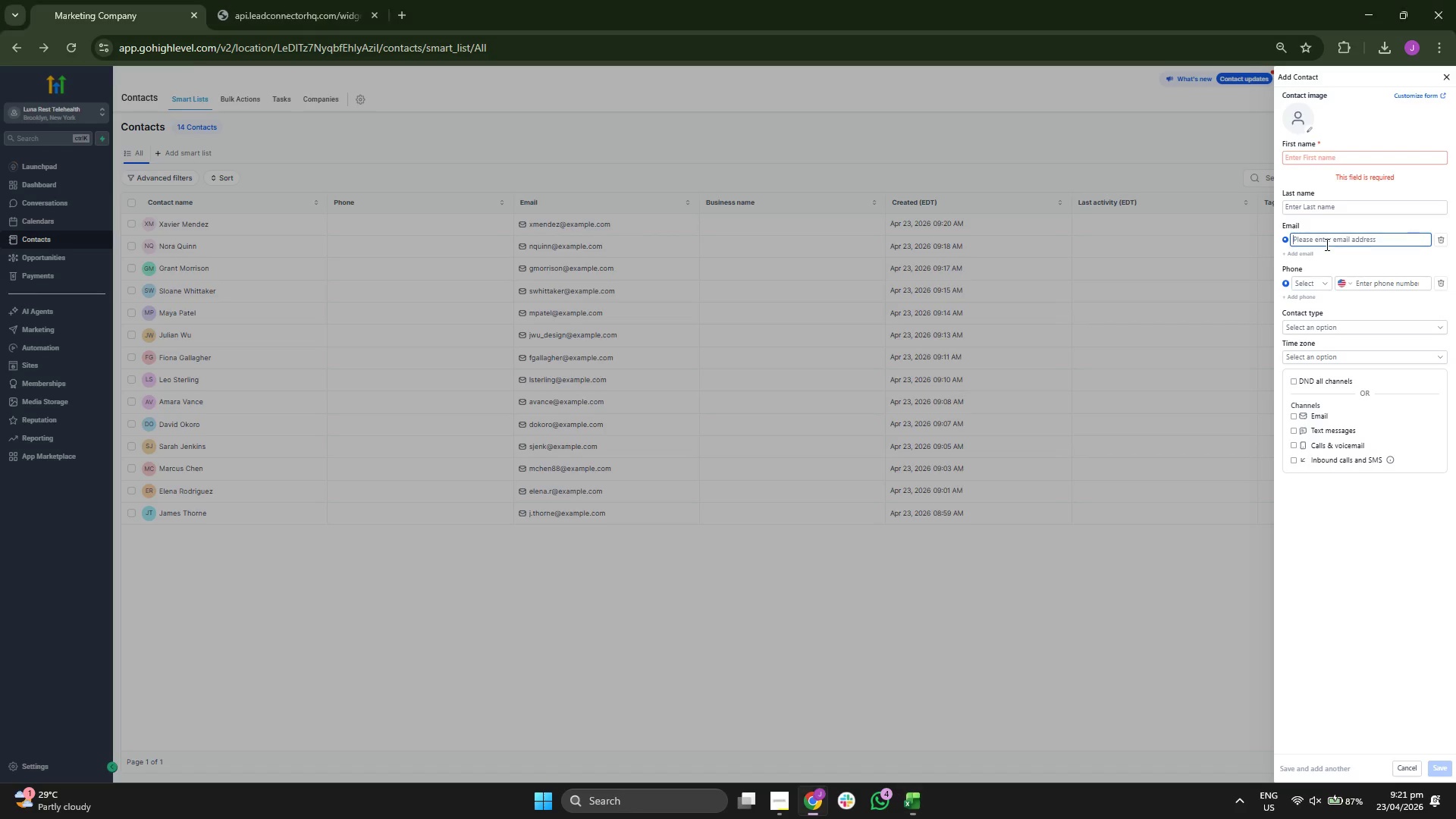 
key(Control+ControlLeft)
 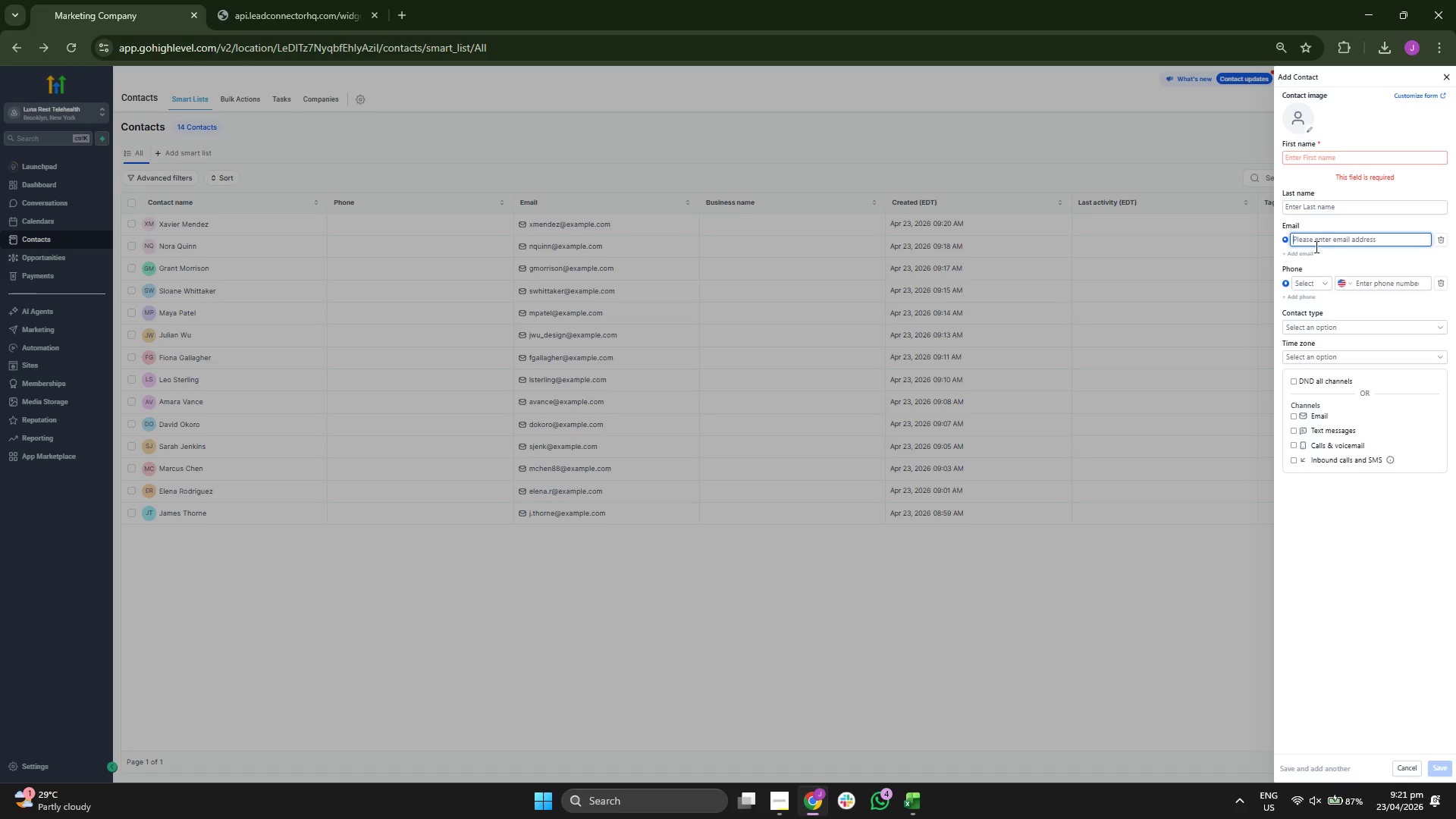 
key(Control+V)
 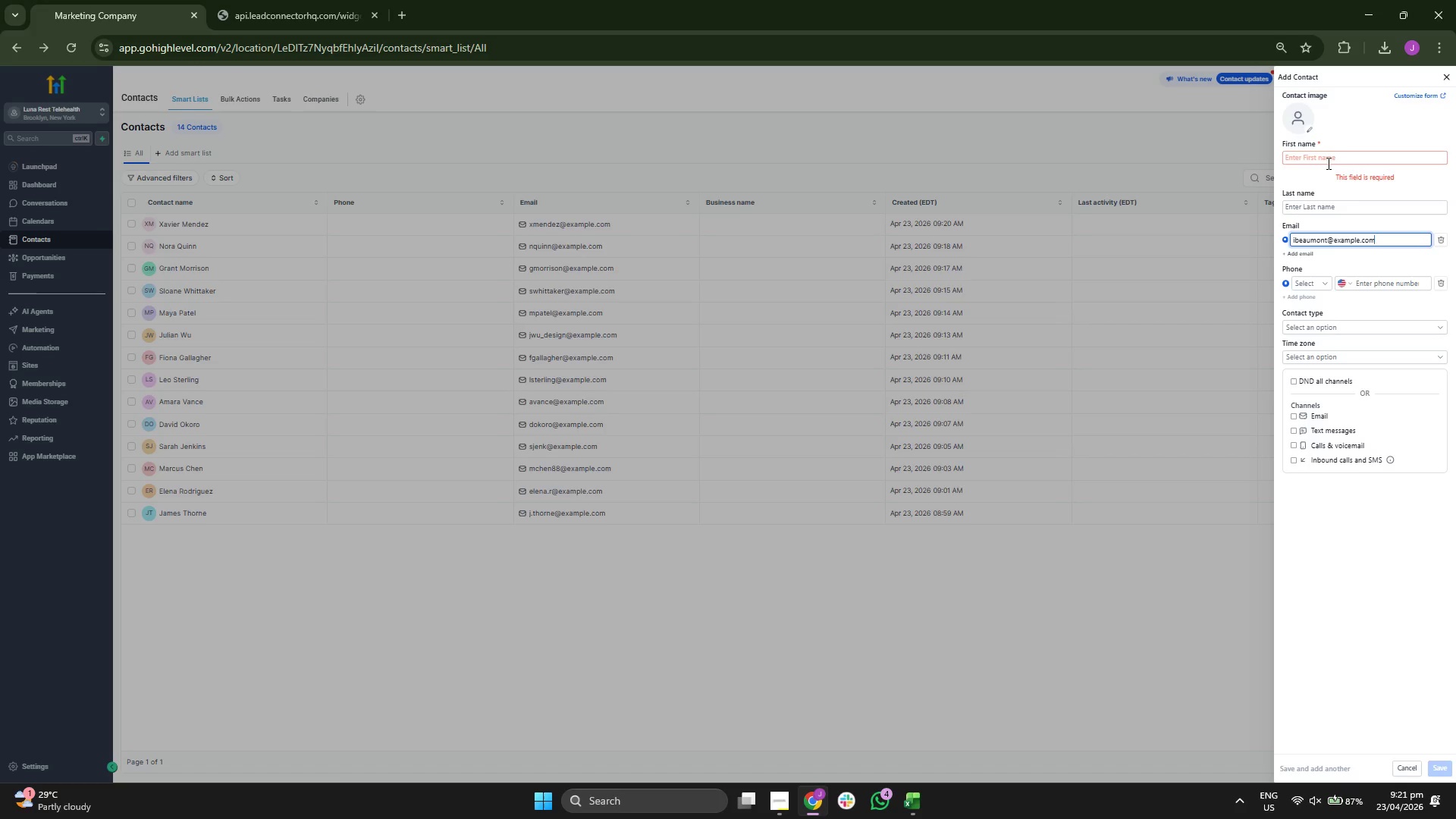 
left_click([1327, 162])
 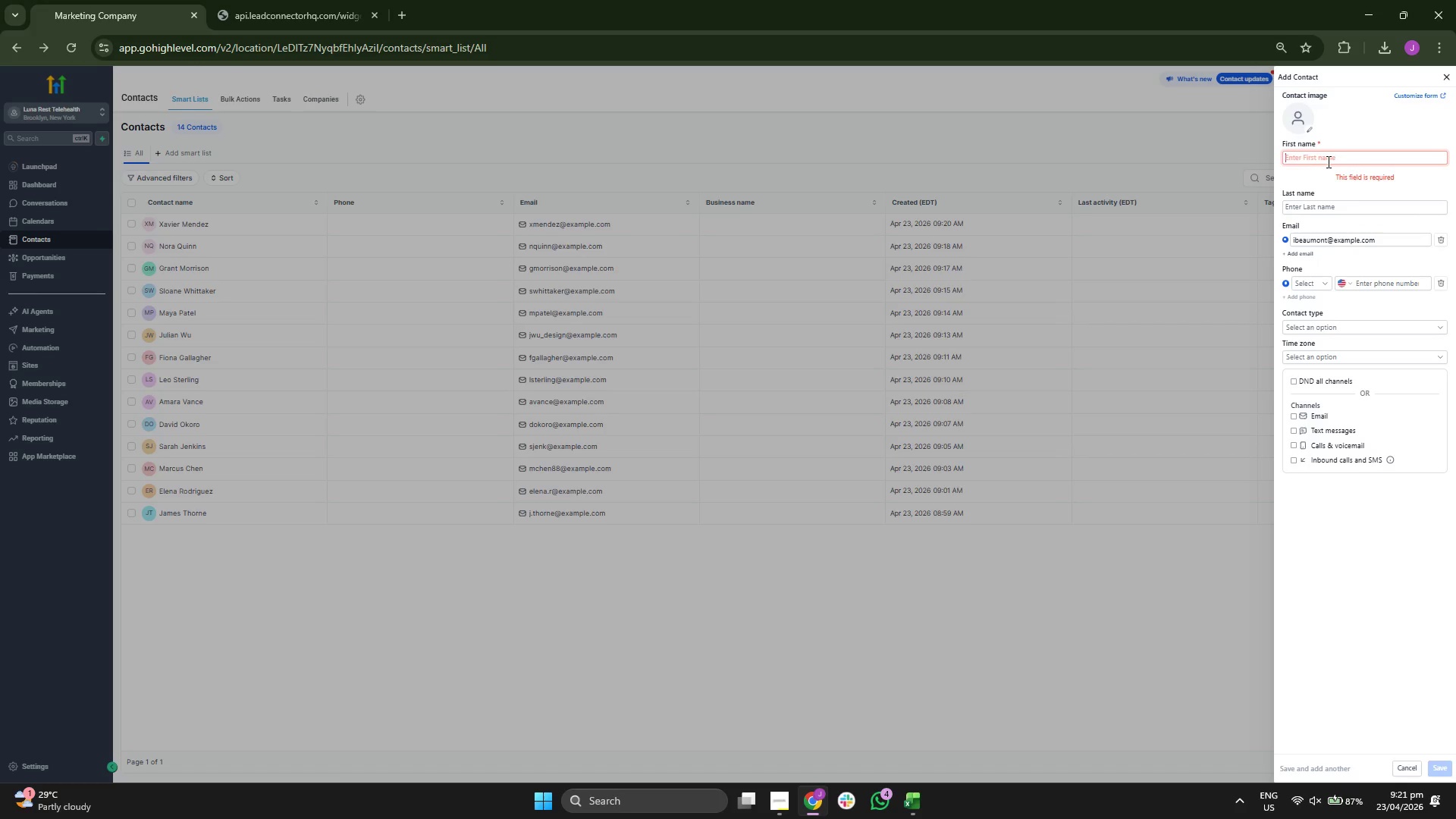 
type(Isla)
key(Tab)
type(Beu)
key(Backspace)
type(aumonth)
key(Backspace)
 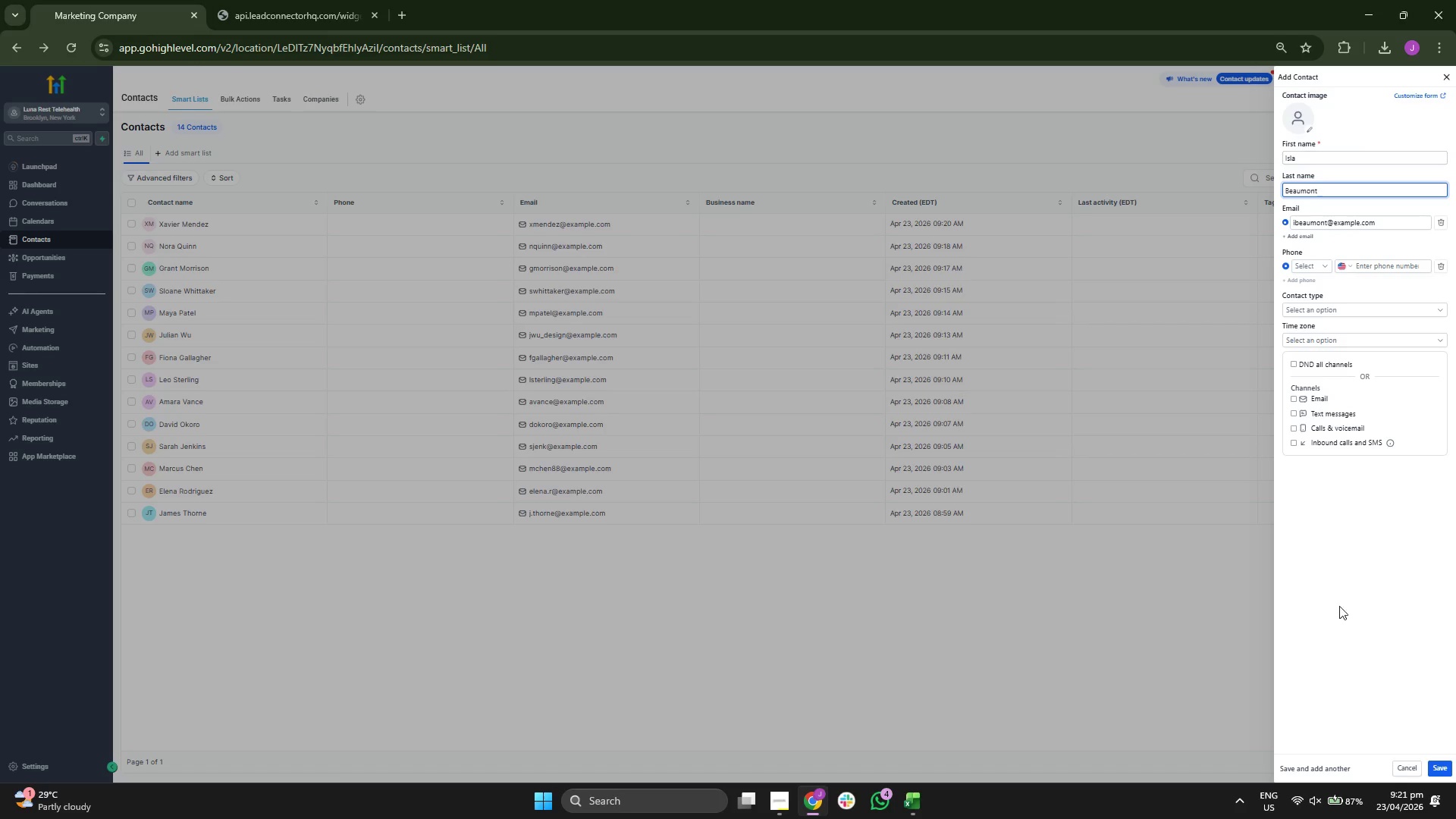 
left_click([1442, 766])
 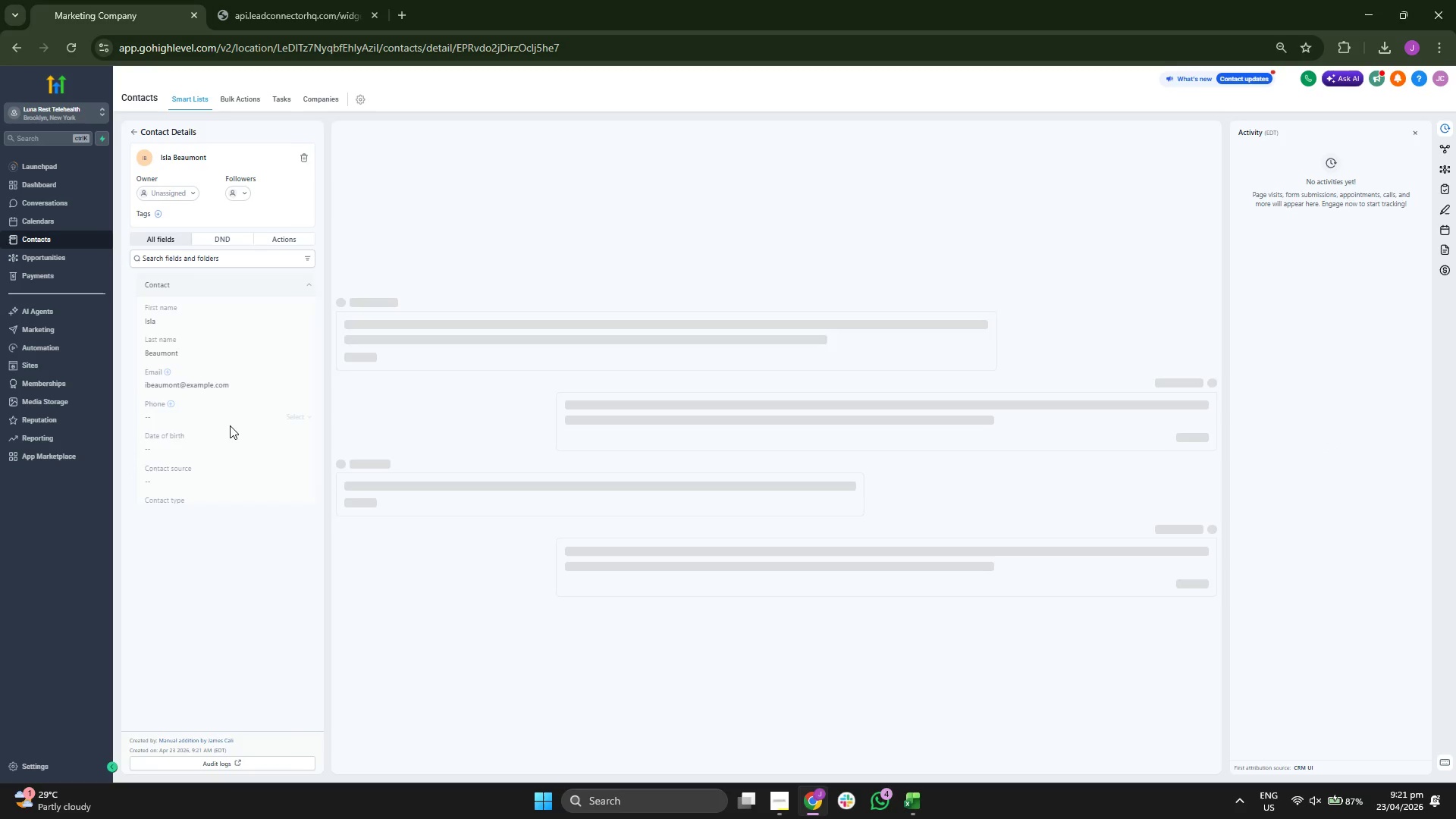 
scroll: coordinate [255, 418], scroll_direction: down, amount: 2.0
 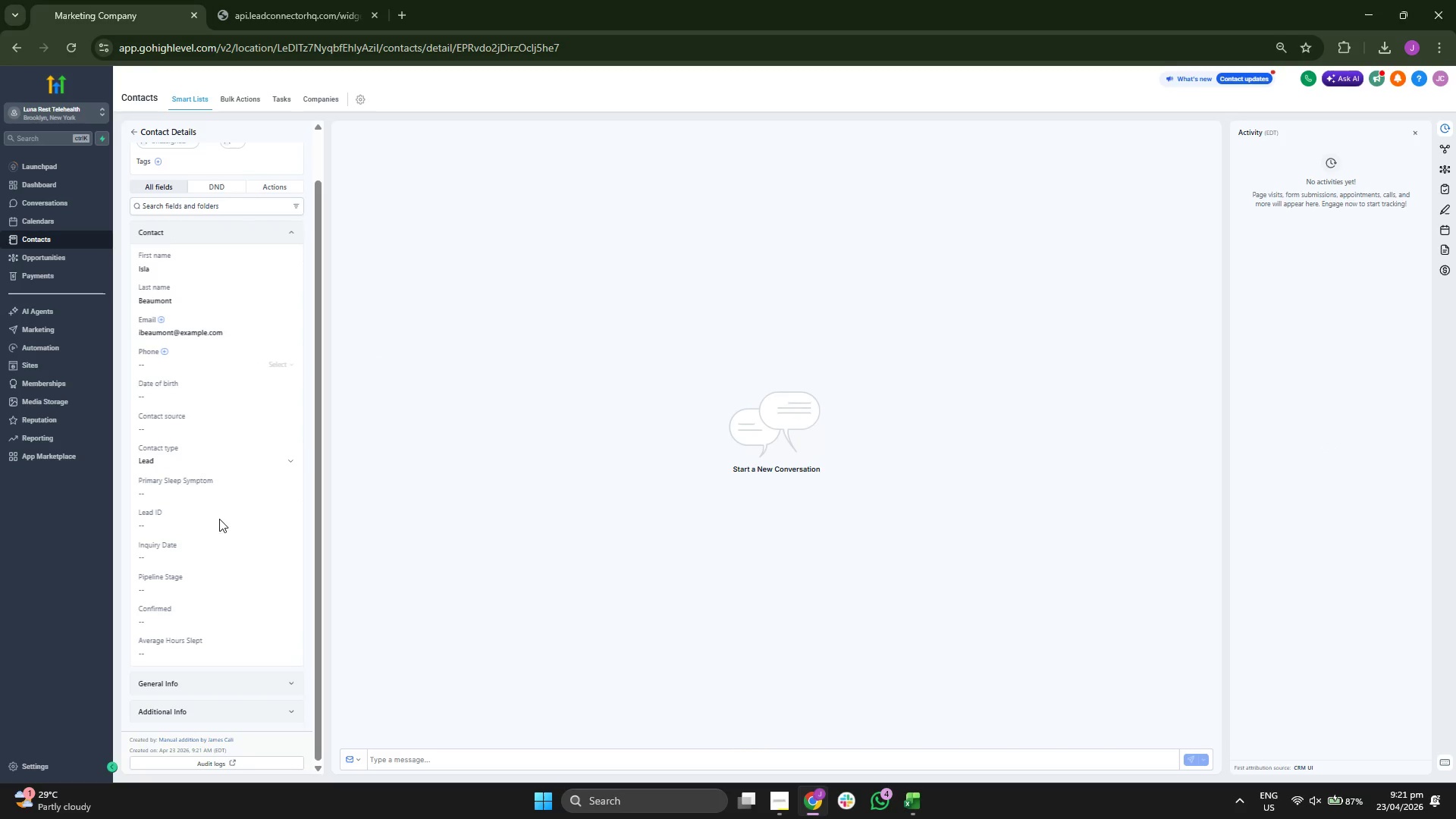 
double_click([220, 529])
 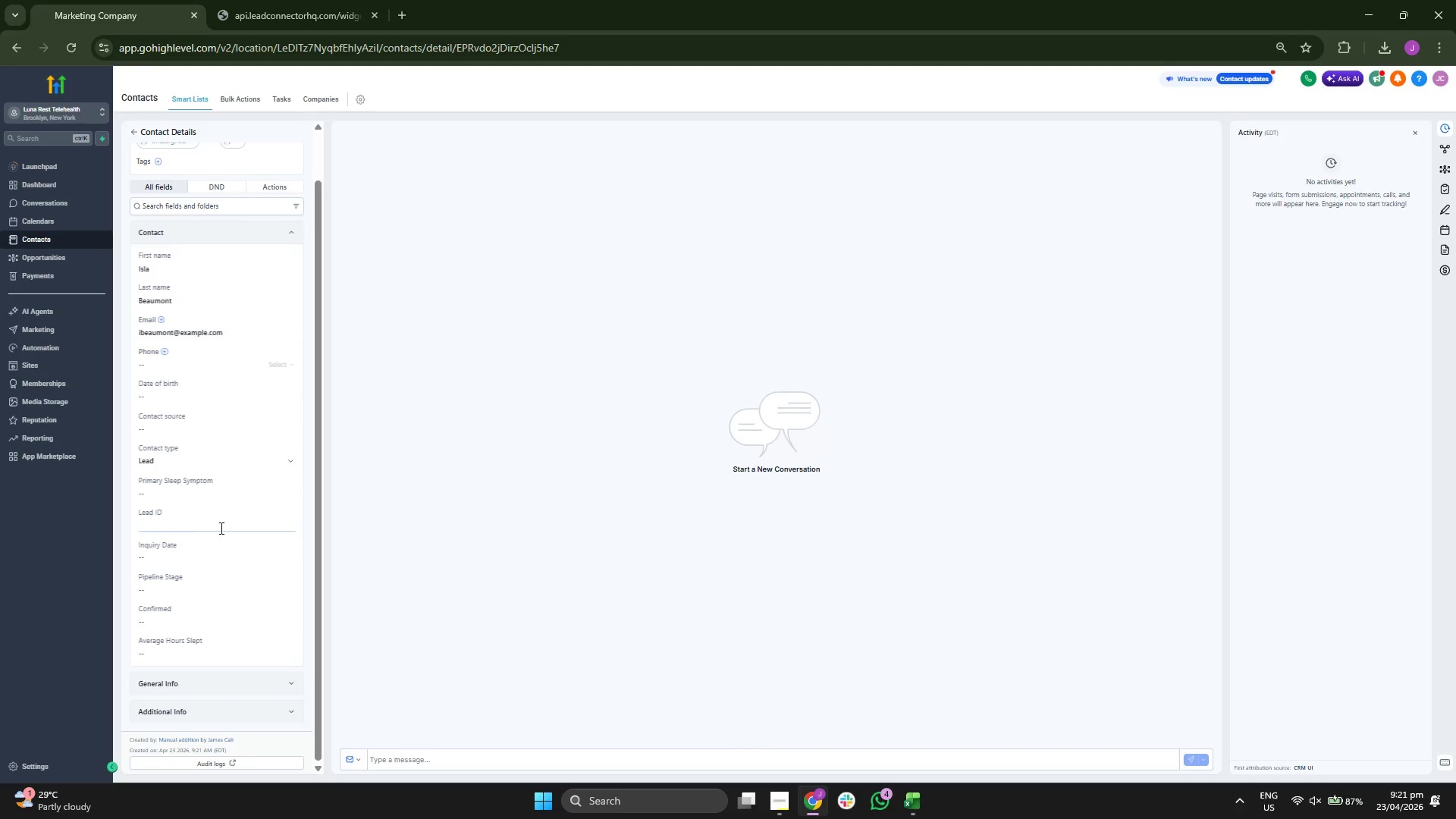 
type(LR-00015)
 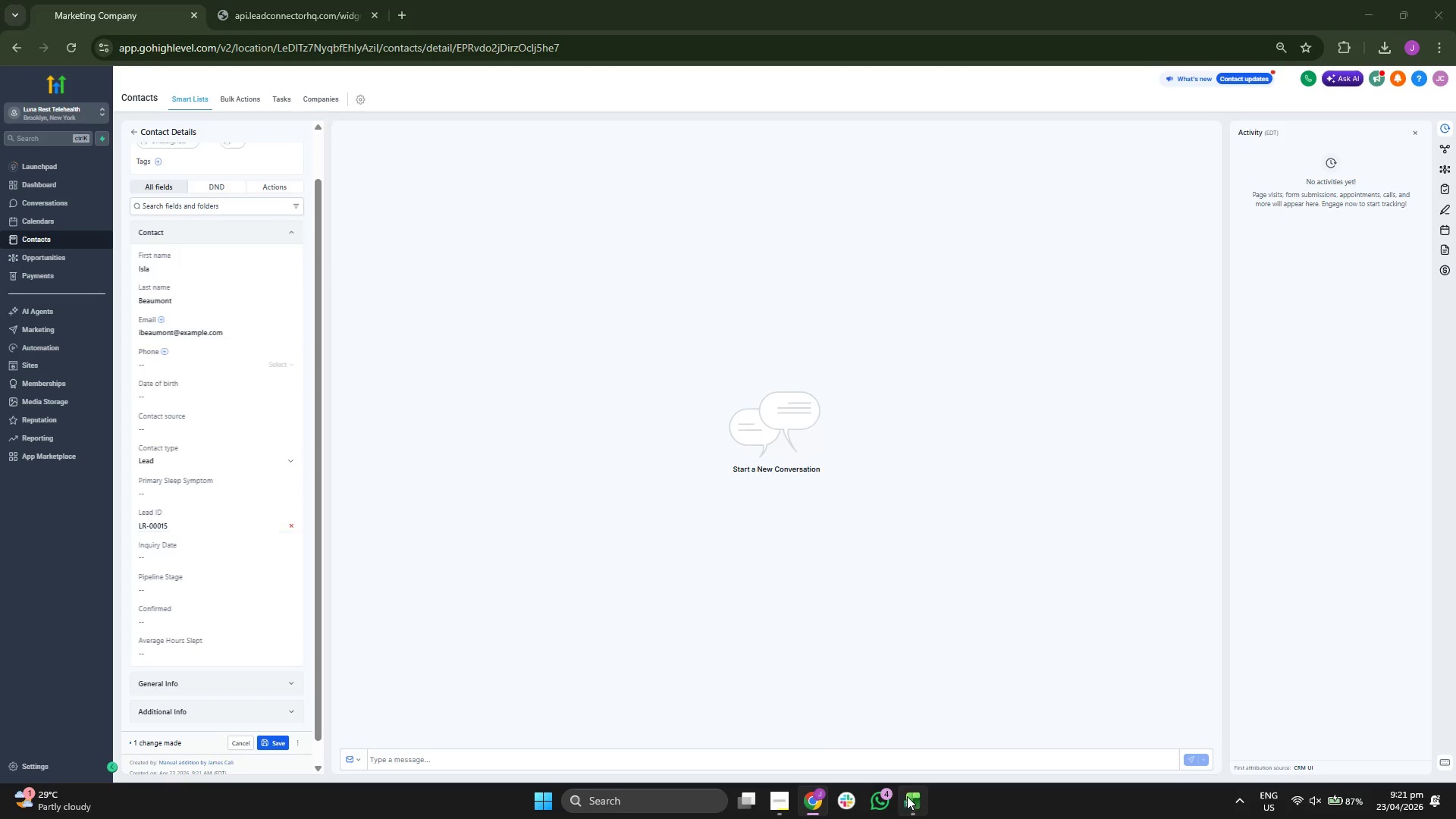 
key(ArrowRight)
 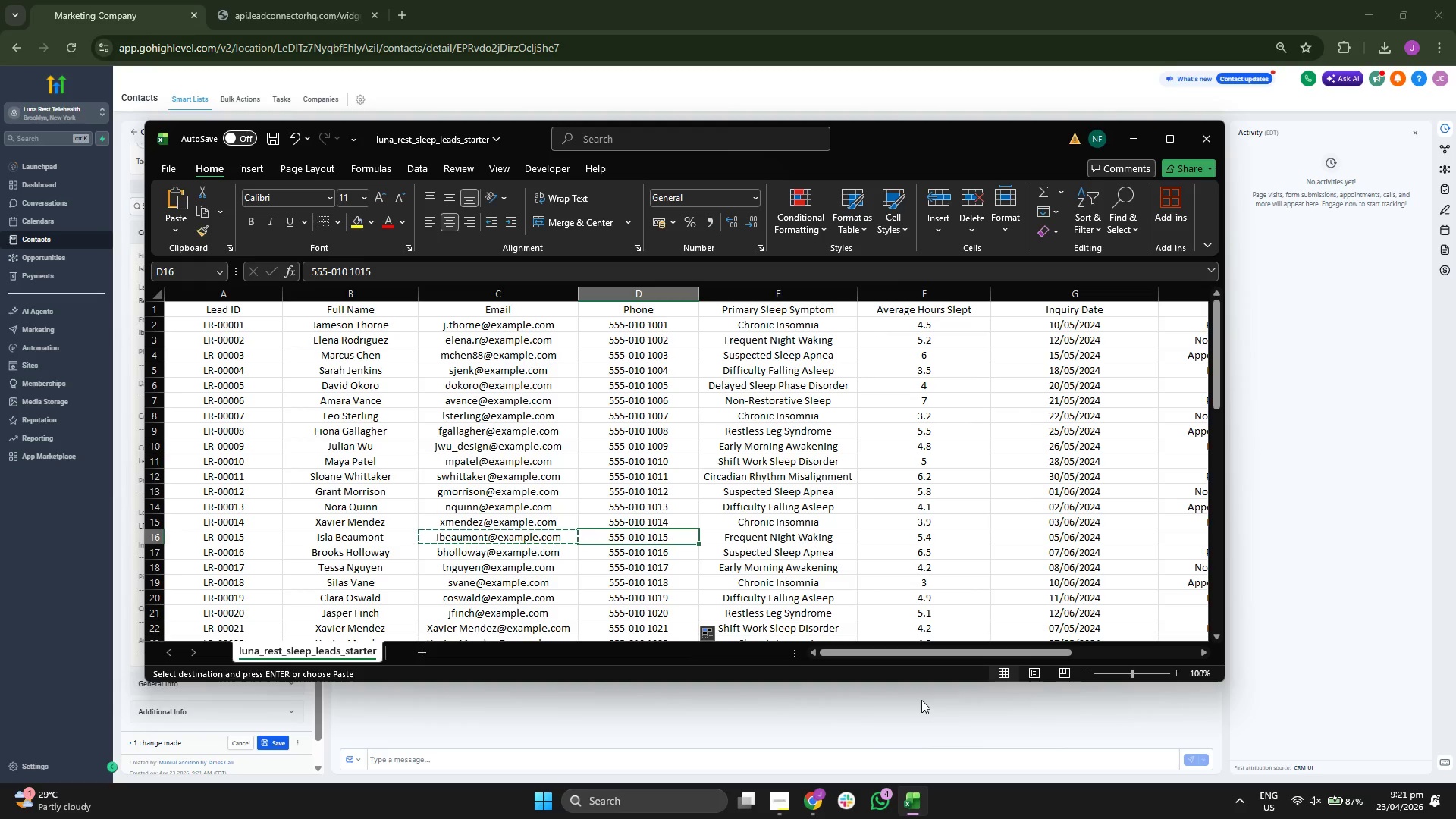 
key(ArrowRight)
 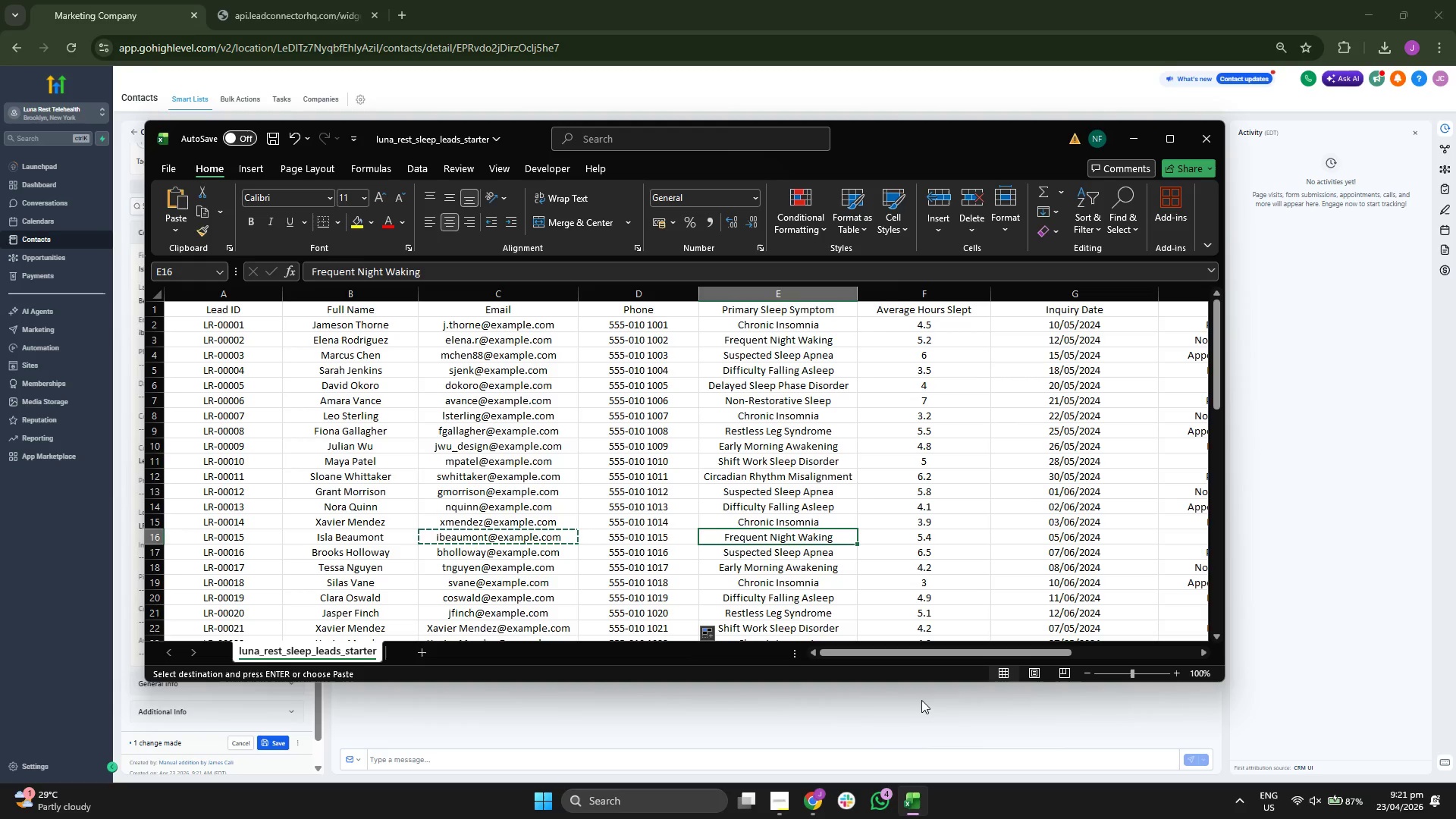 
key(Control+C)
 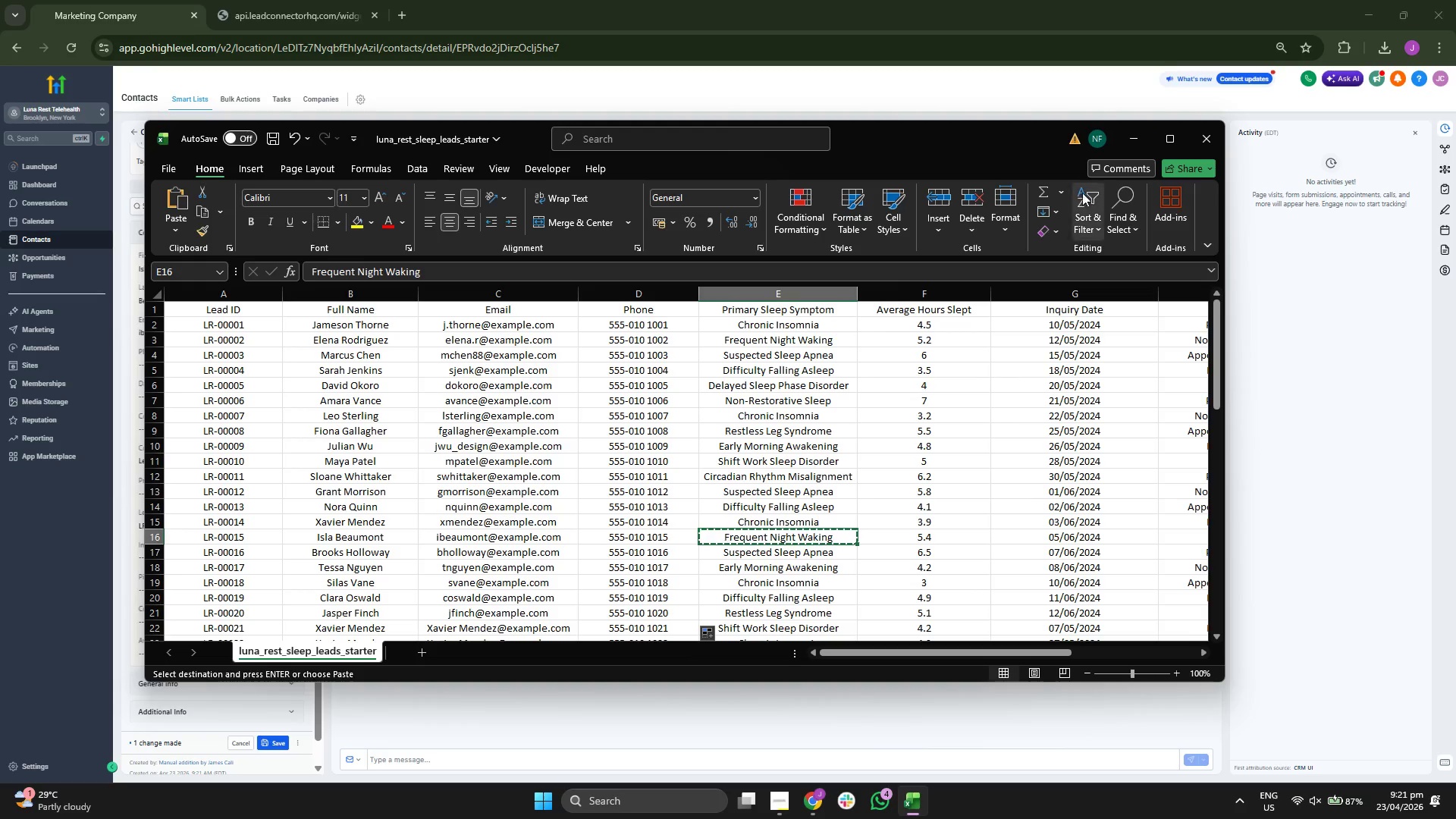 
left_click([1120, 143])
 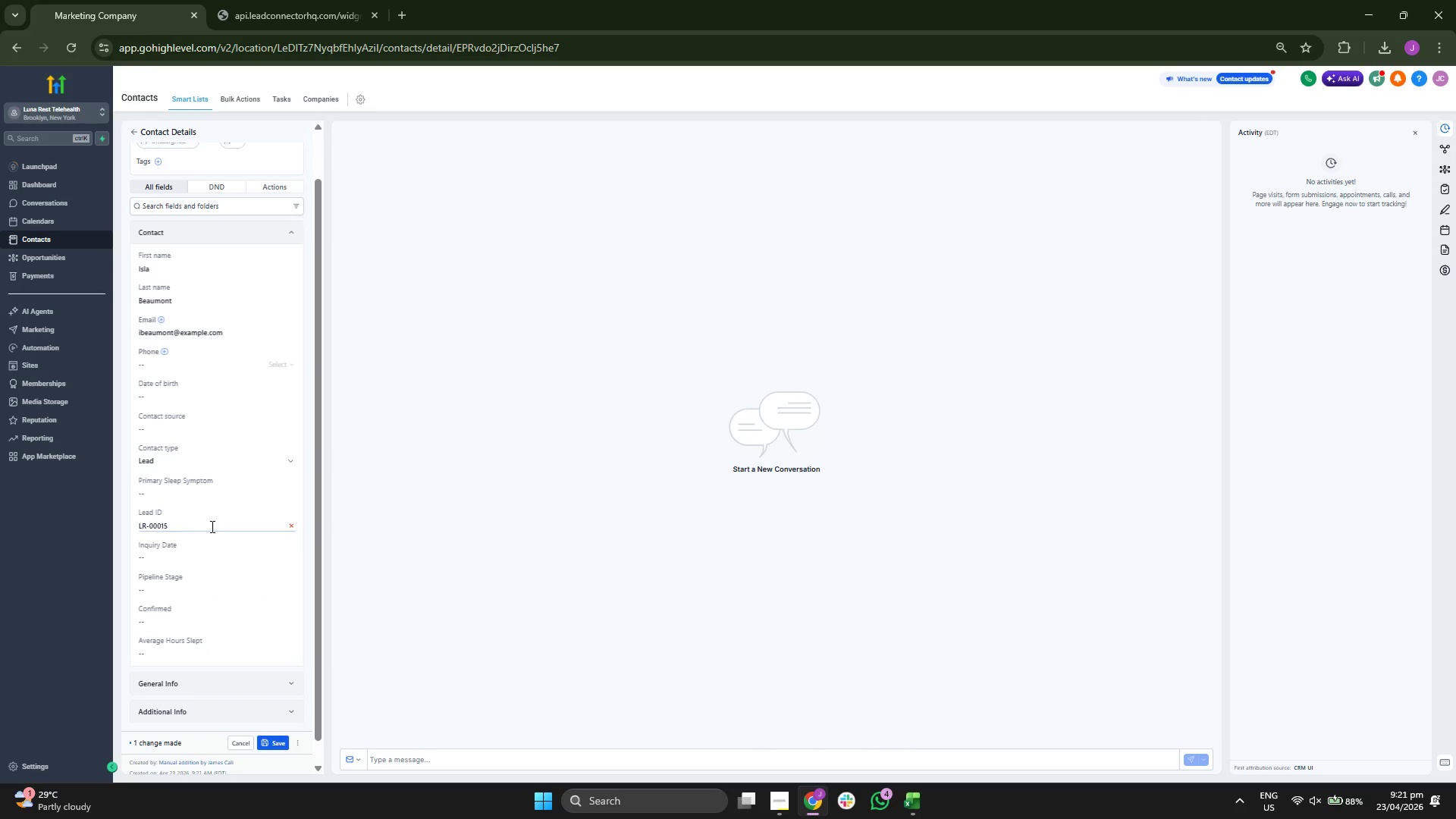 
left_click([224, 497])
 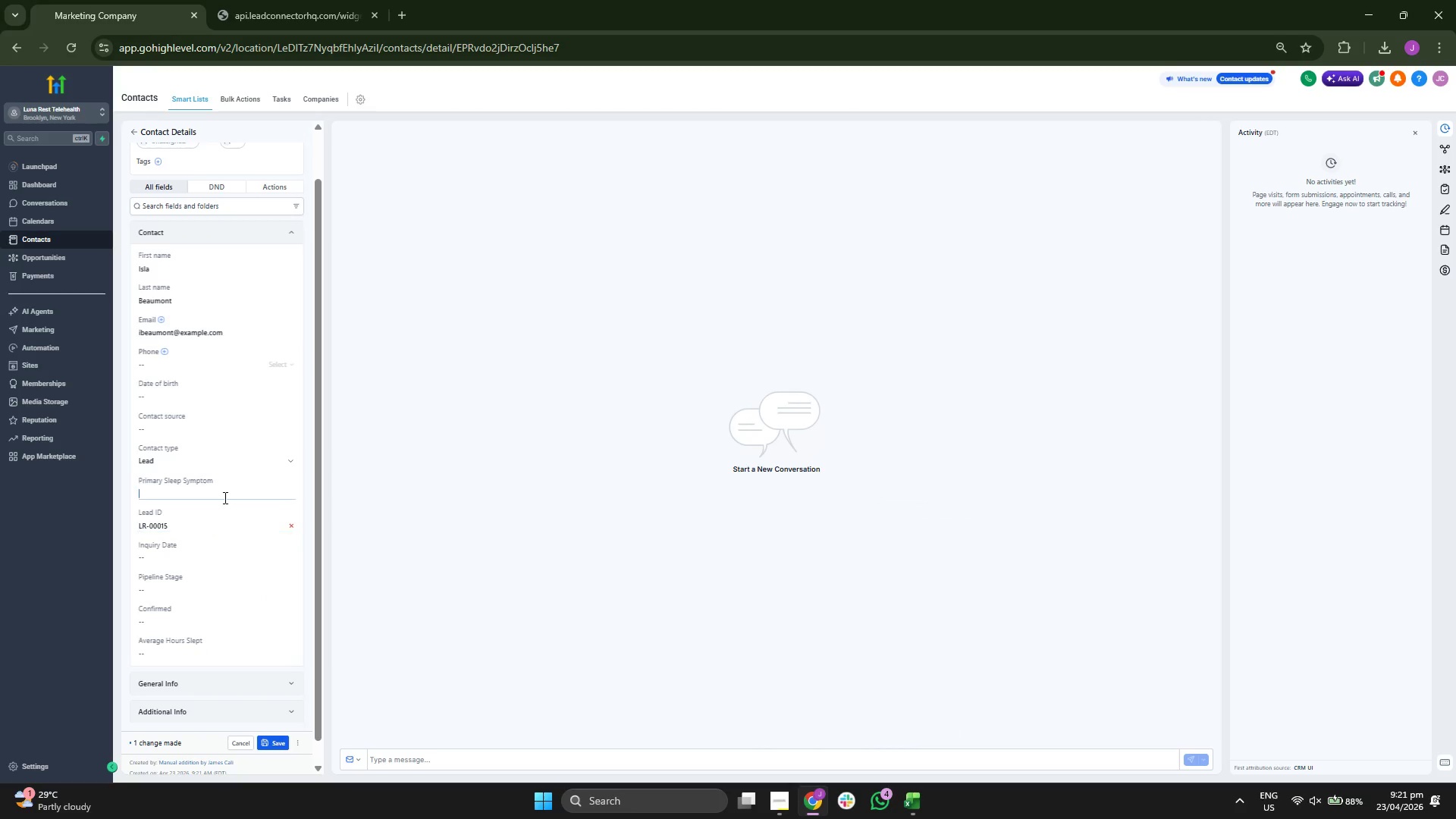 
key(Control+ControlLeft)
 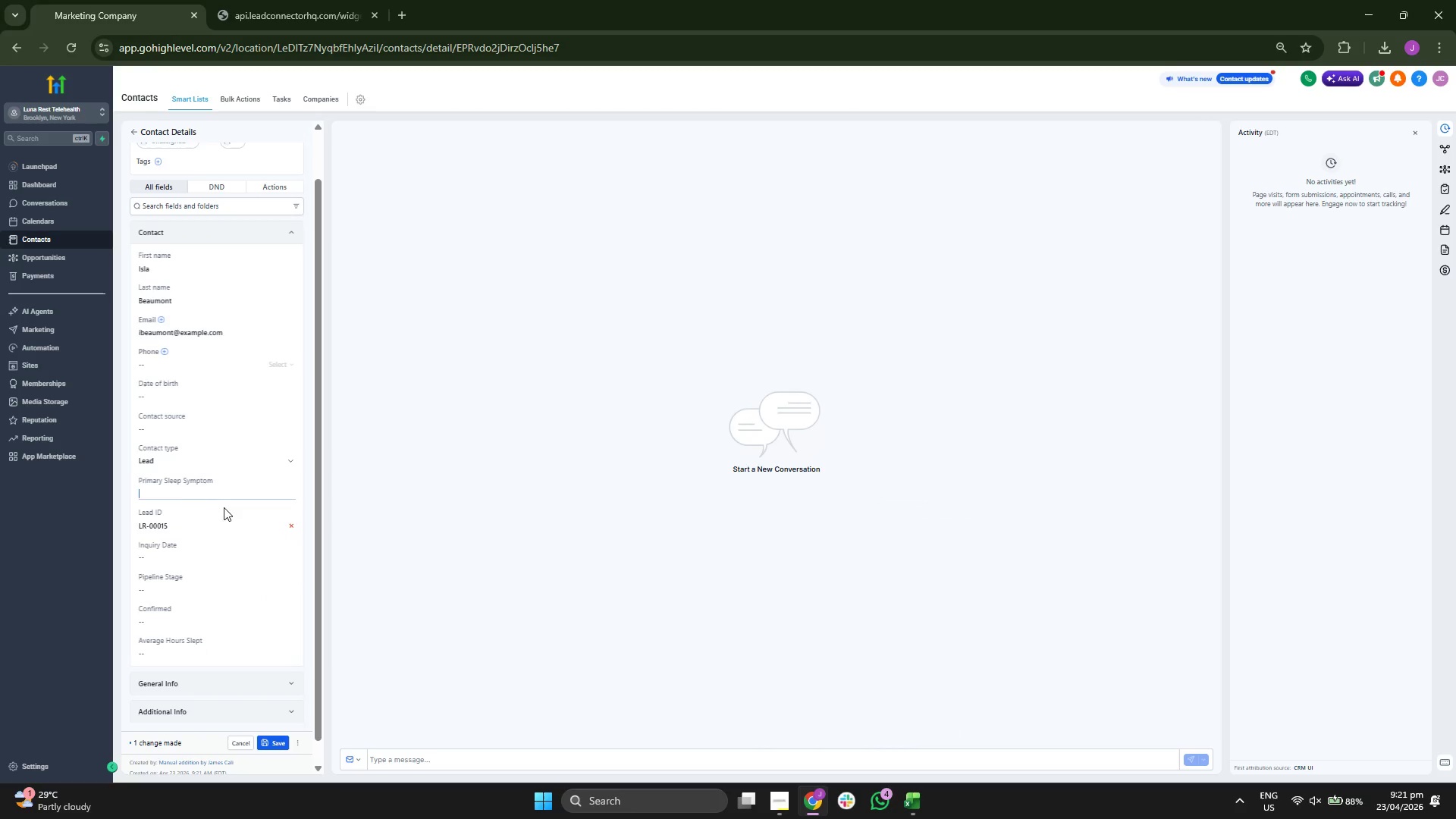 
key(Control+V)
 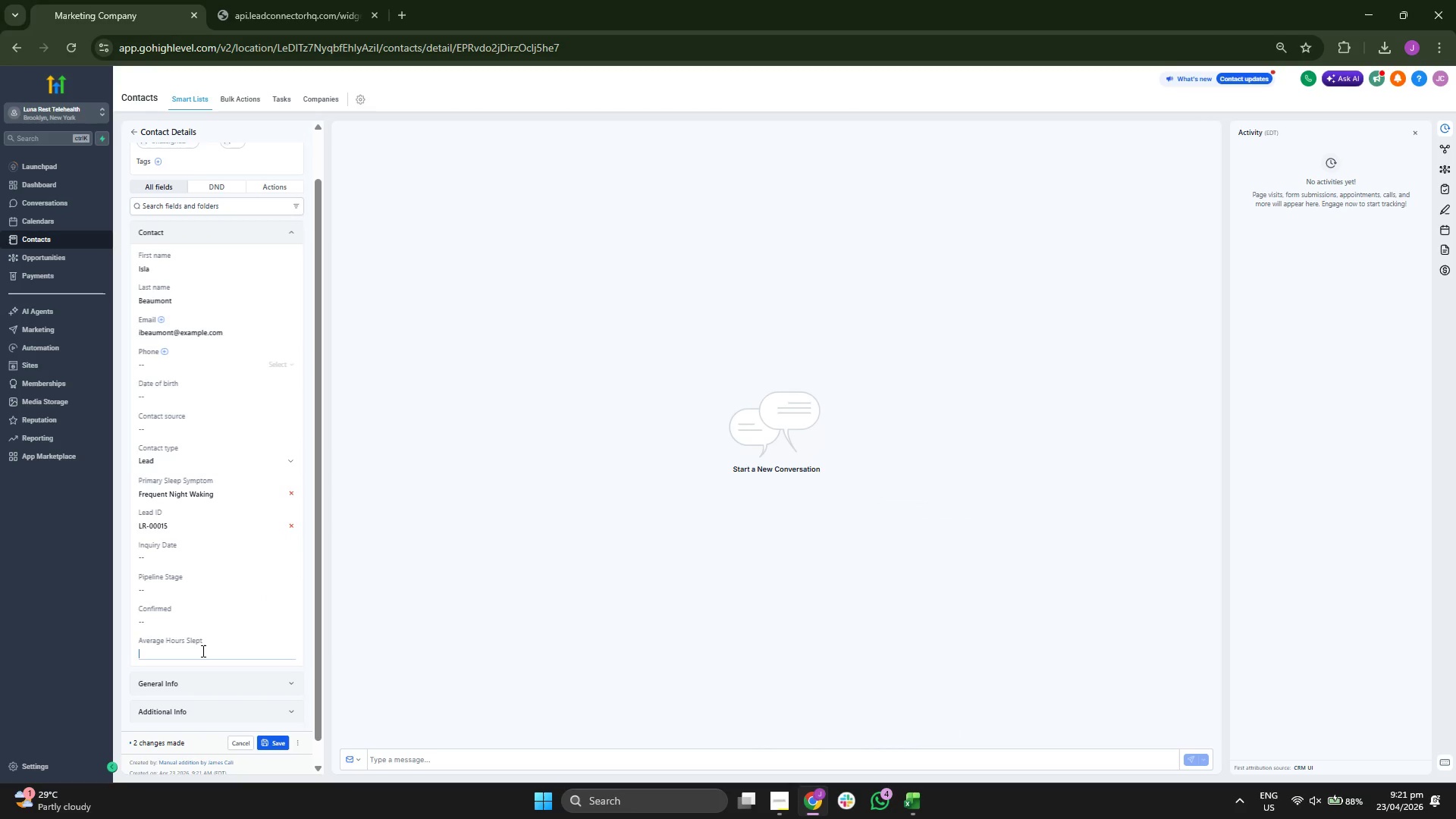 
key(5)
 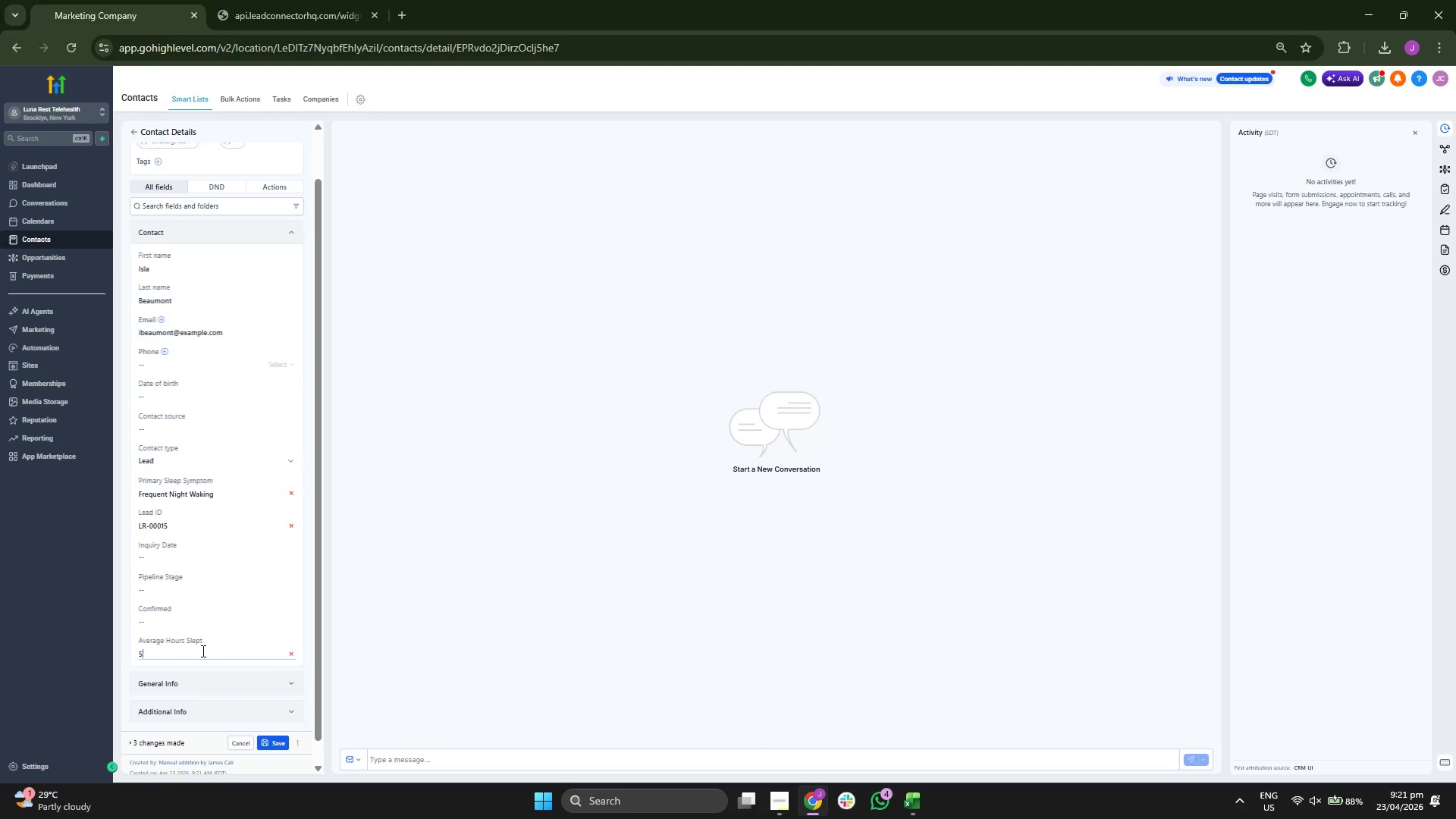 
key(Period)
 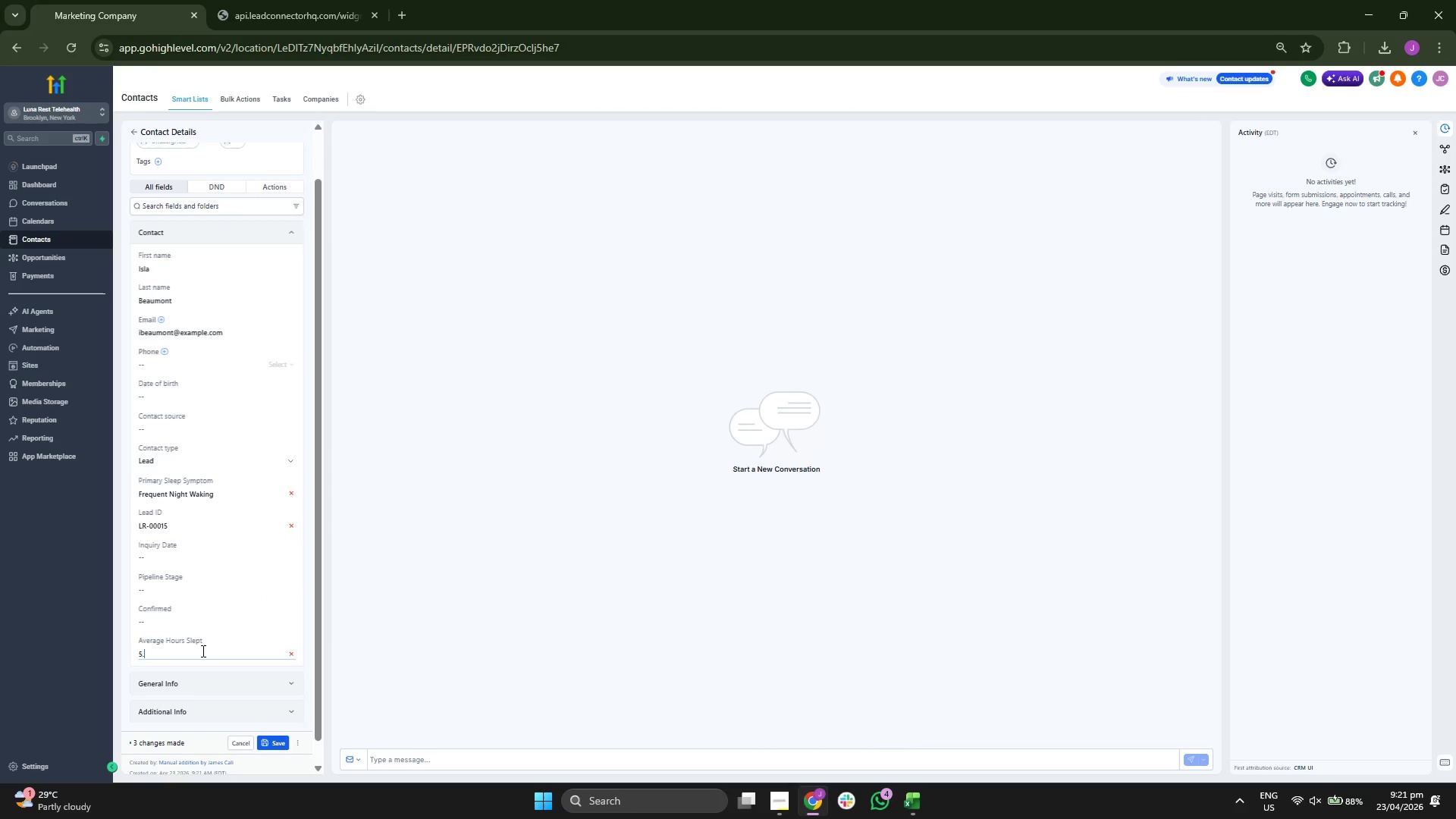 
key(4)
 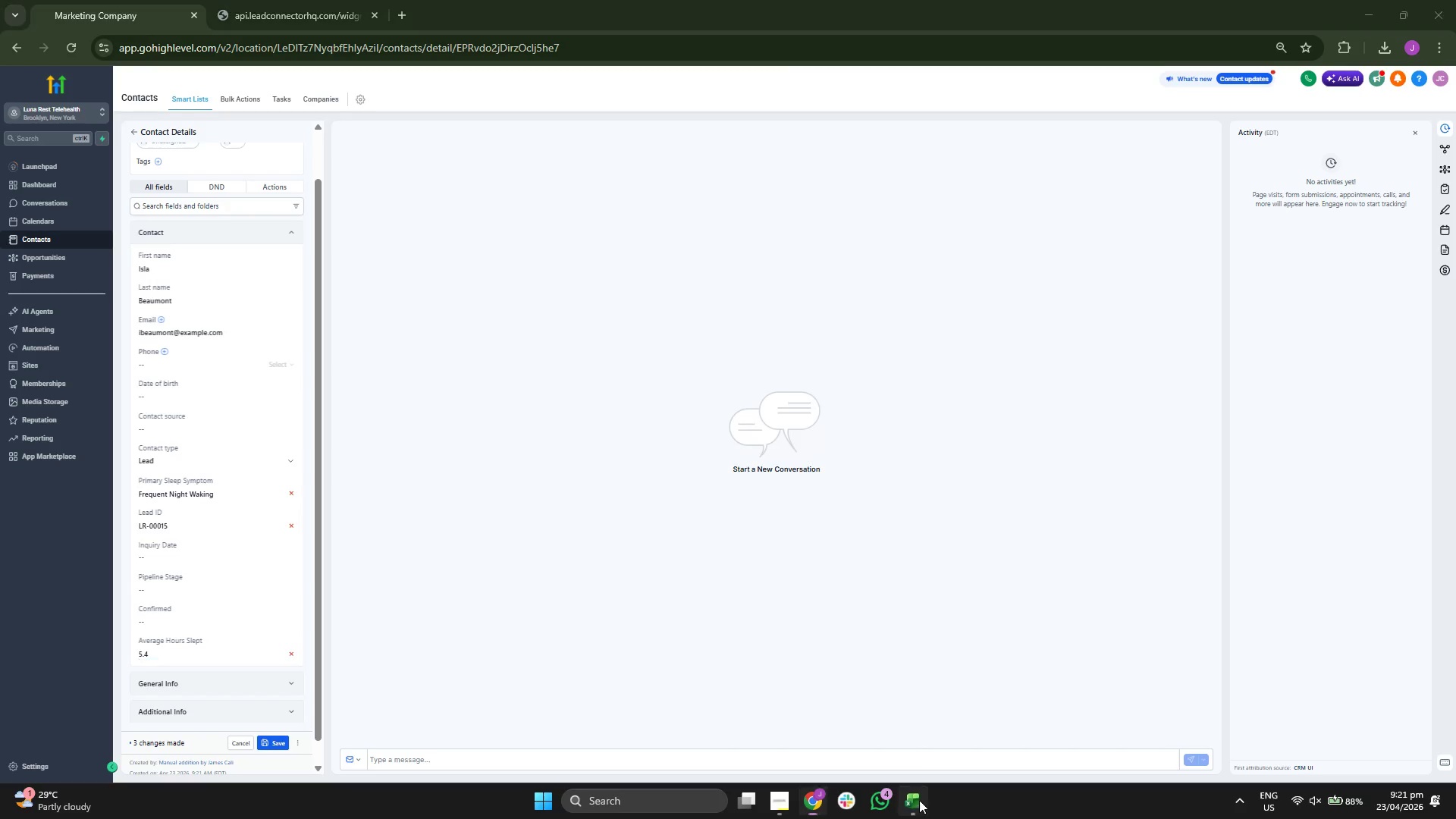 
key(ArrowRight)
 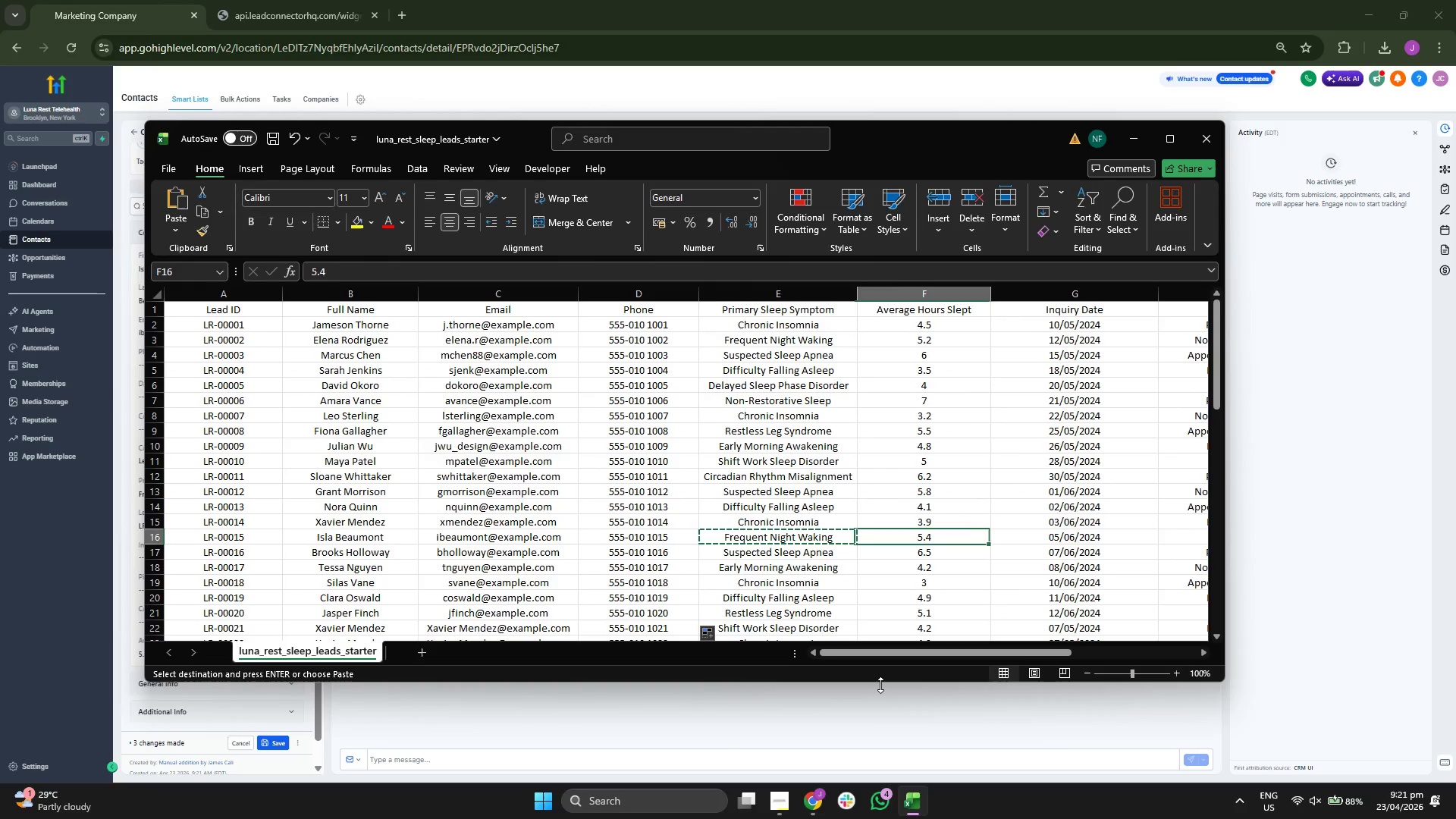 
key(ArrowRight)
 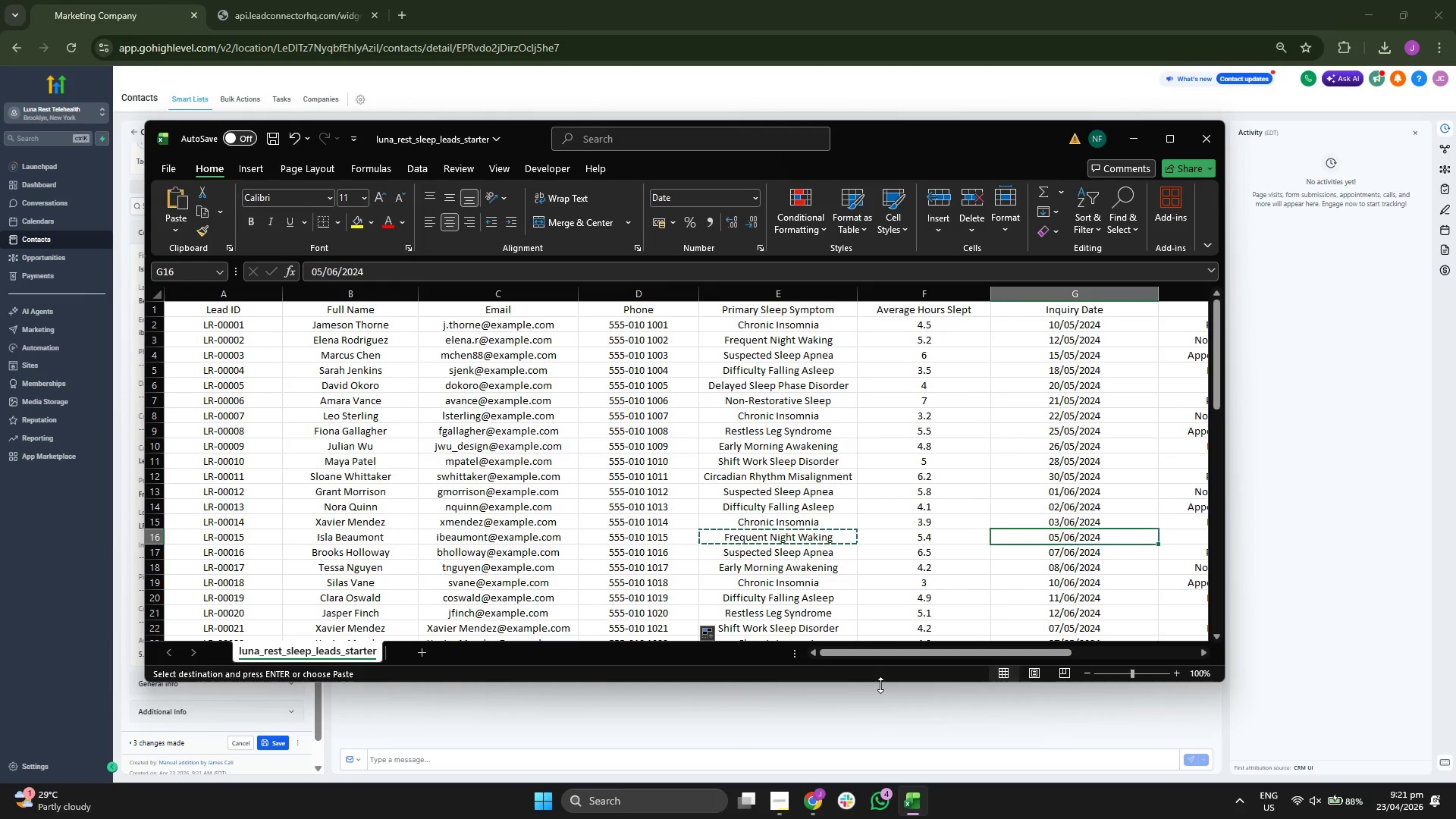 
key(ArrowRight)
 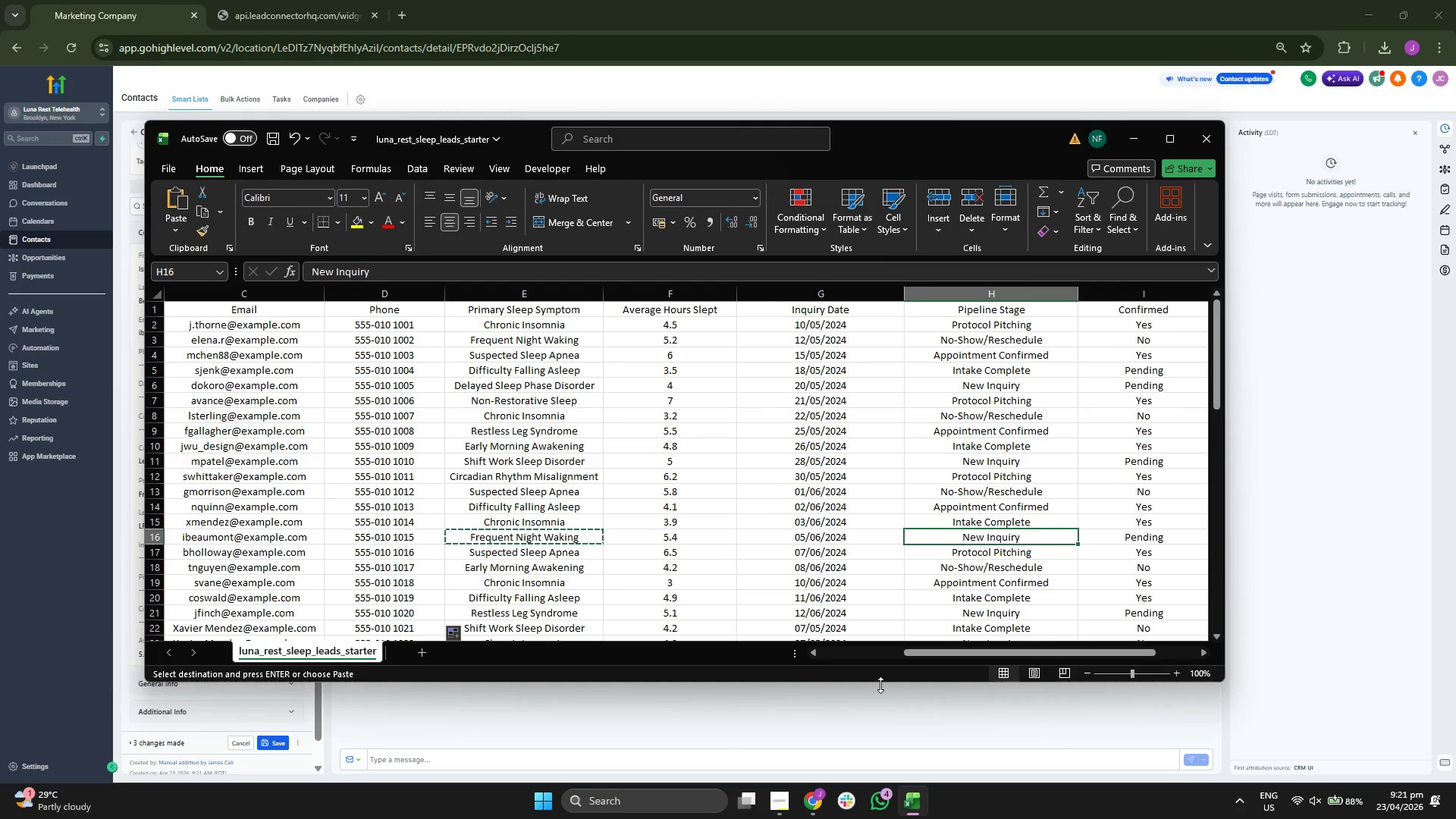 
key(ArrowLeft)
 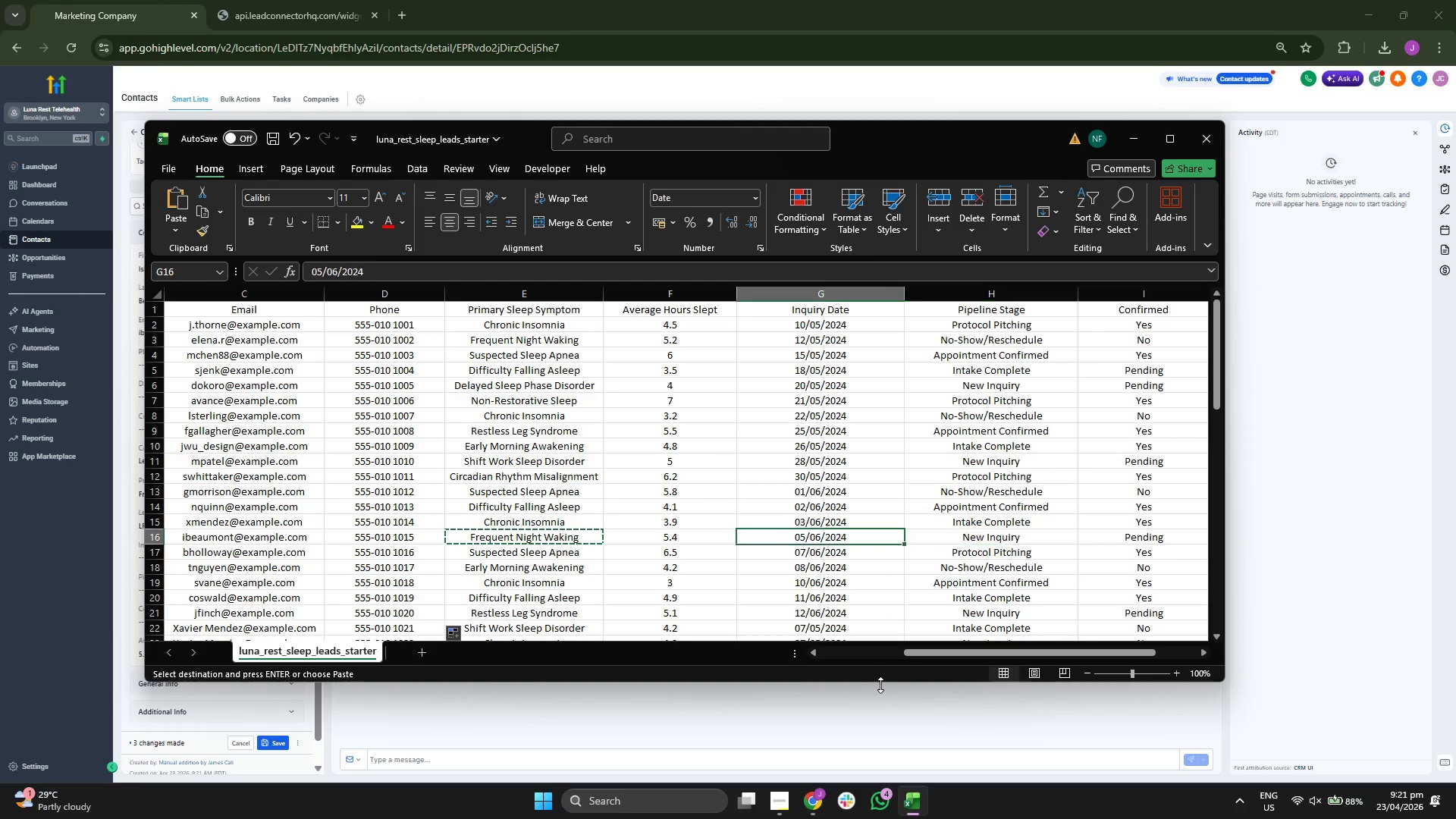 
key(Control+ControlLeft)
 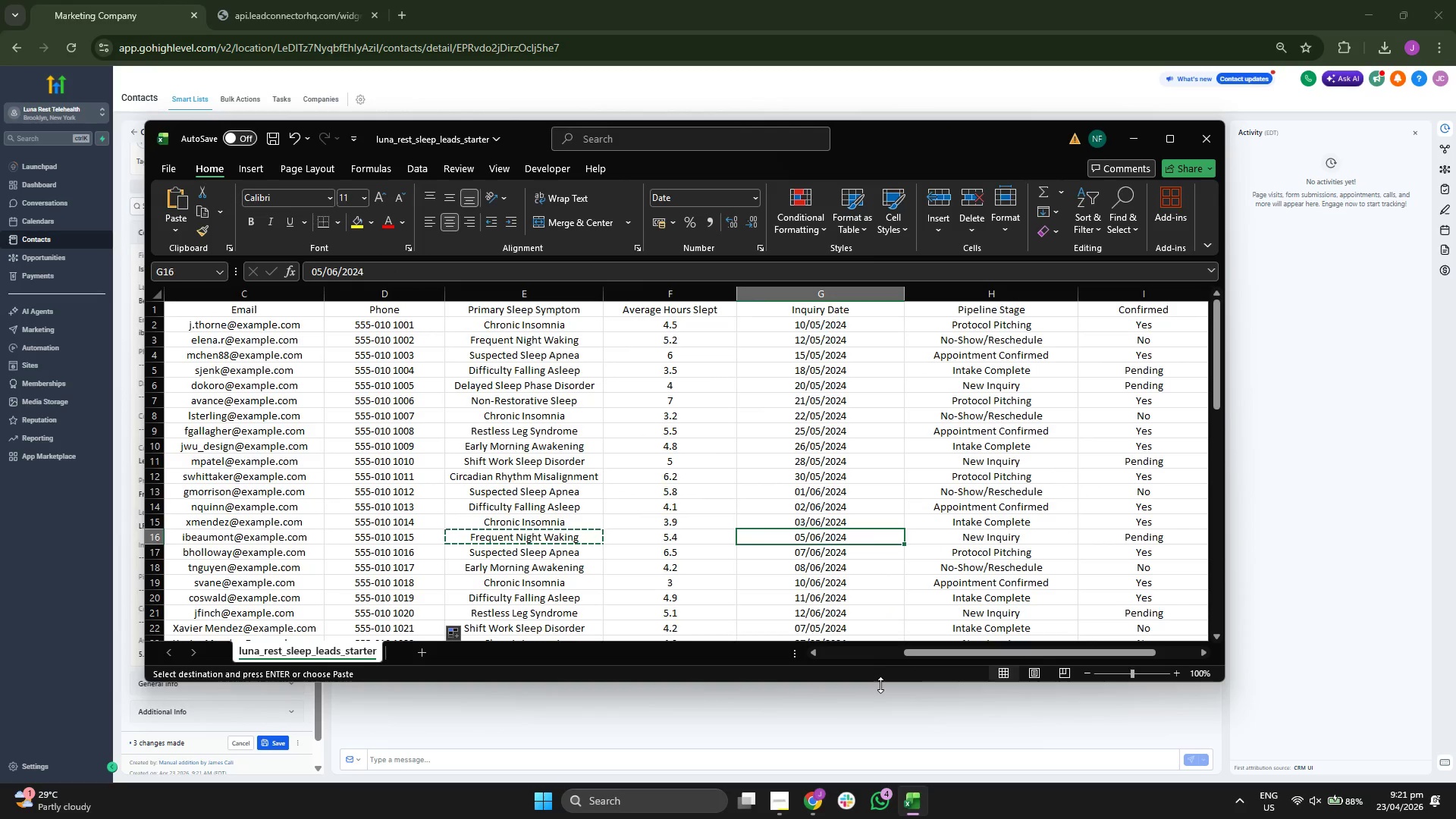 
key(Control+C)
 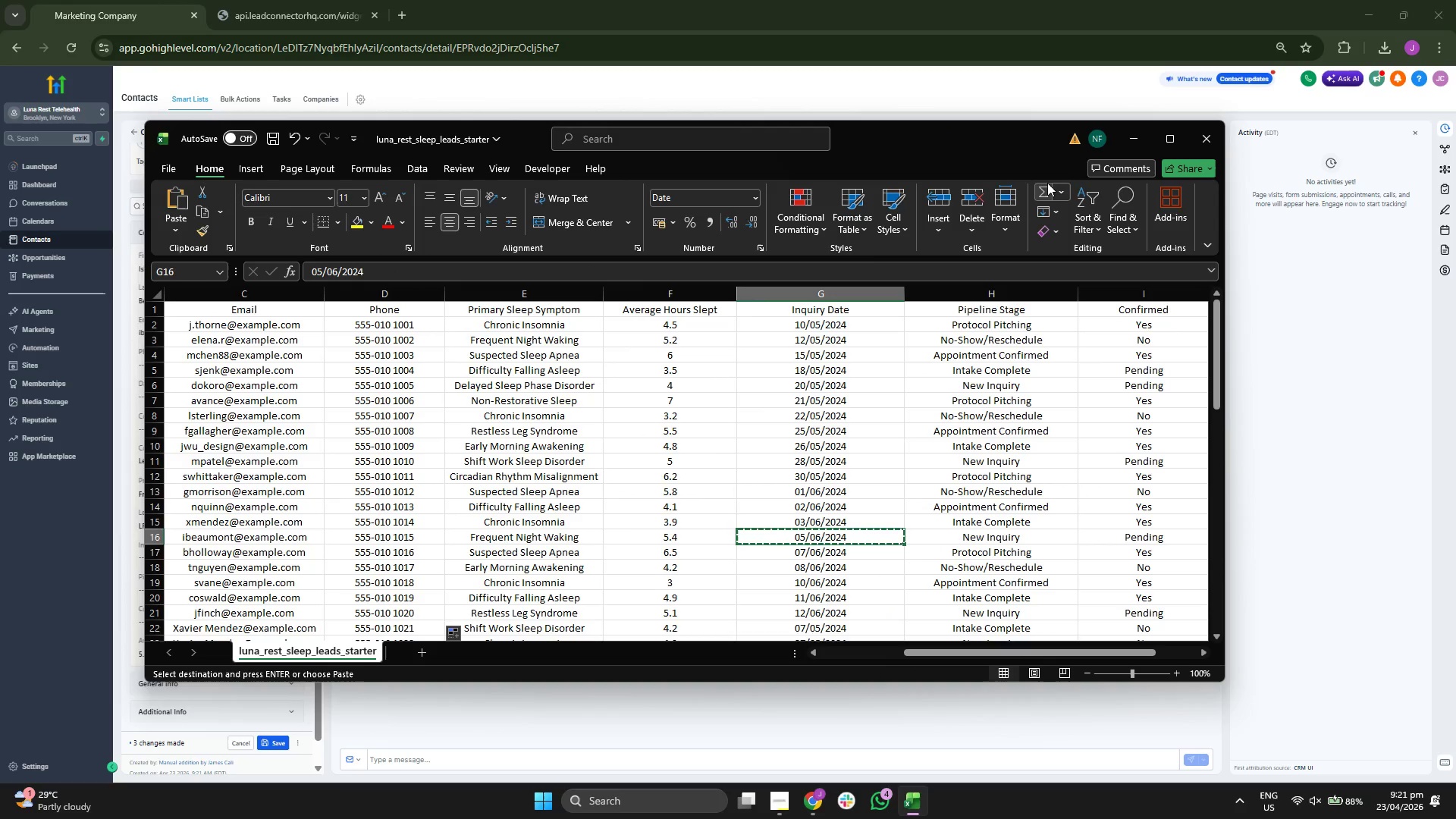 
left_click([1130, 143])
 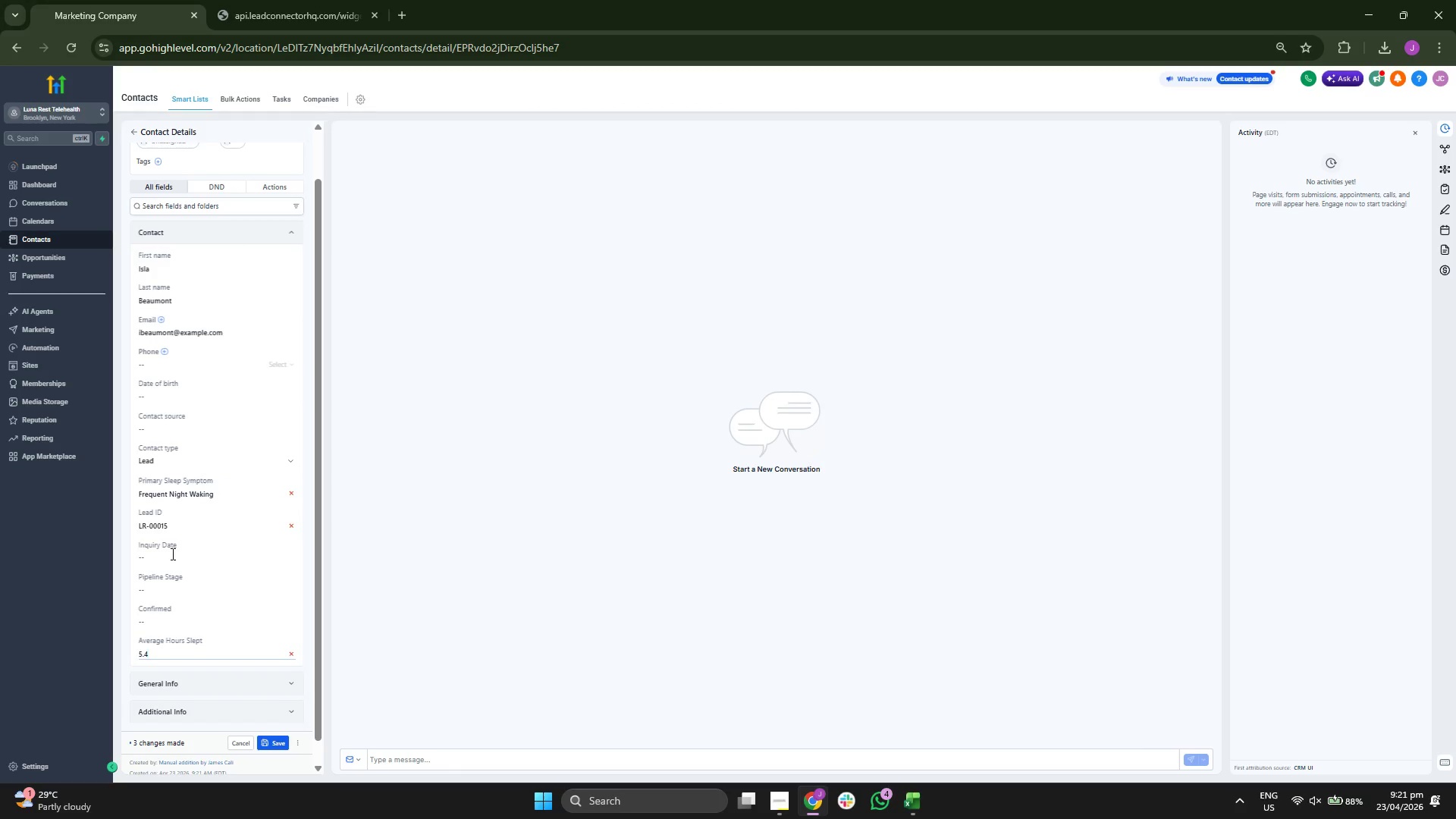 
left_click([172, 554])
 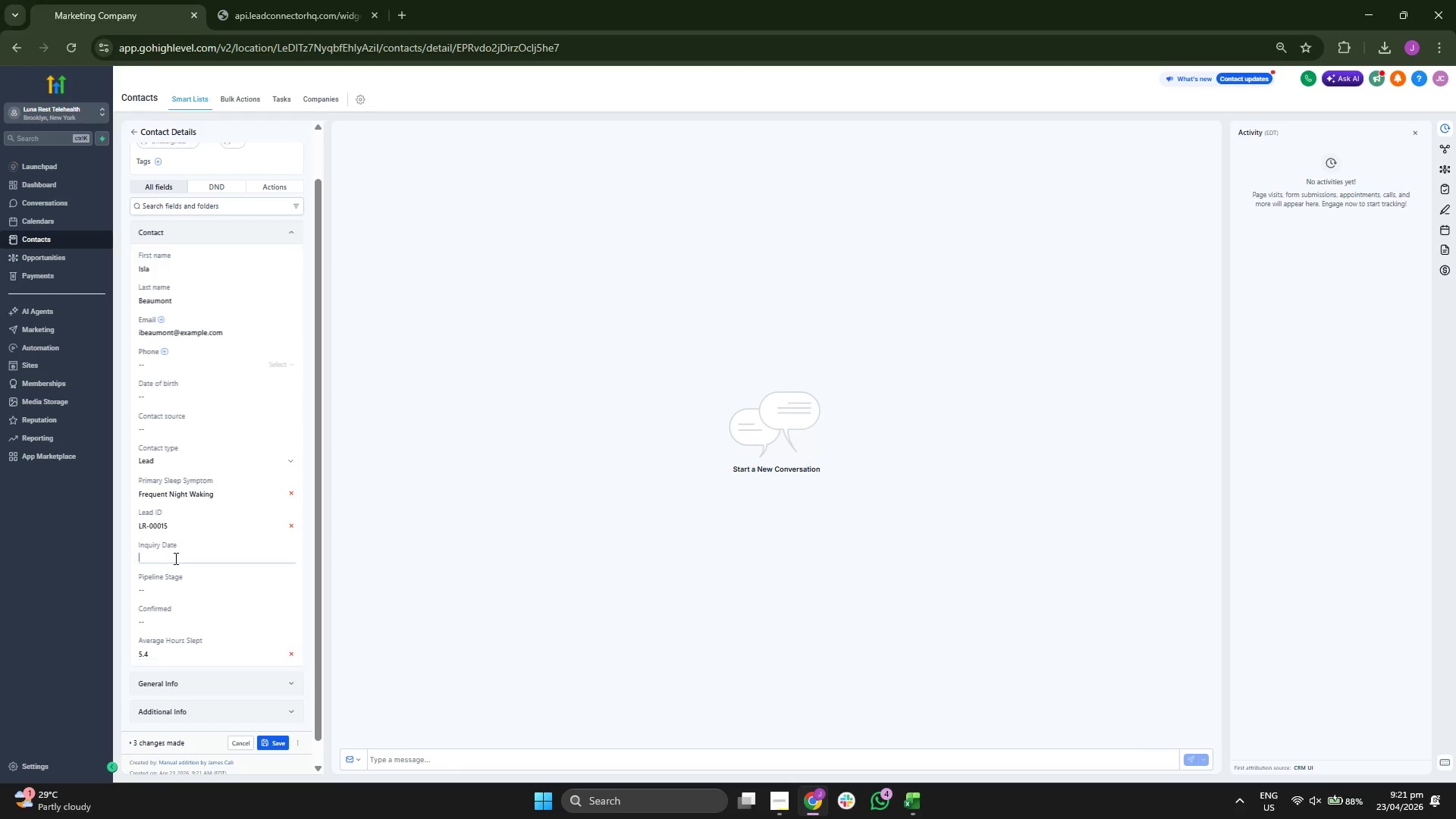 
key(Control+ControlLeft)
 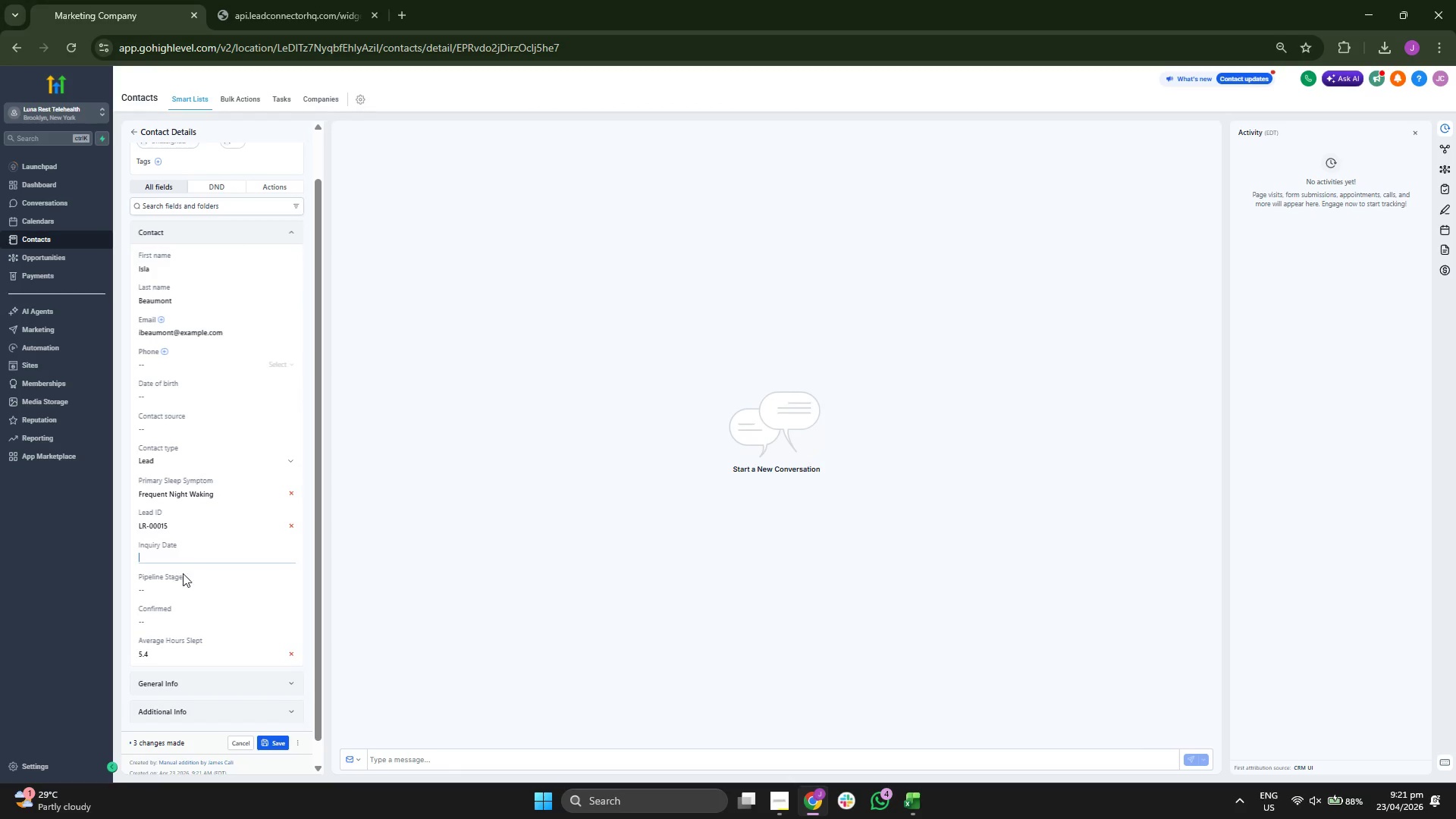 
key(Control+V)
 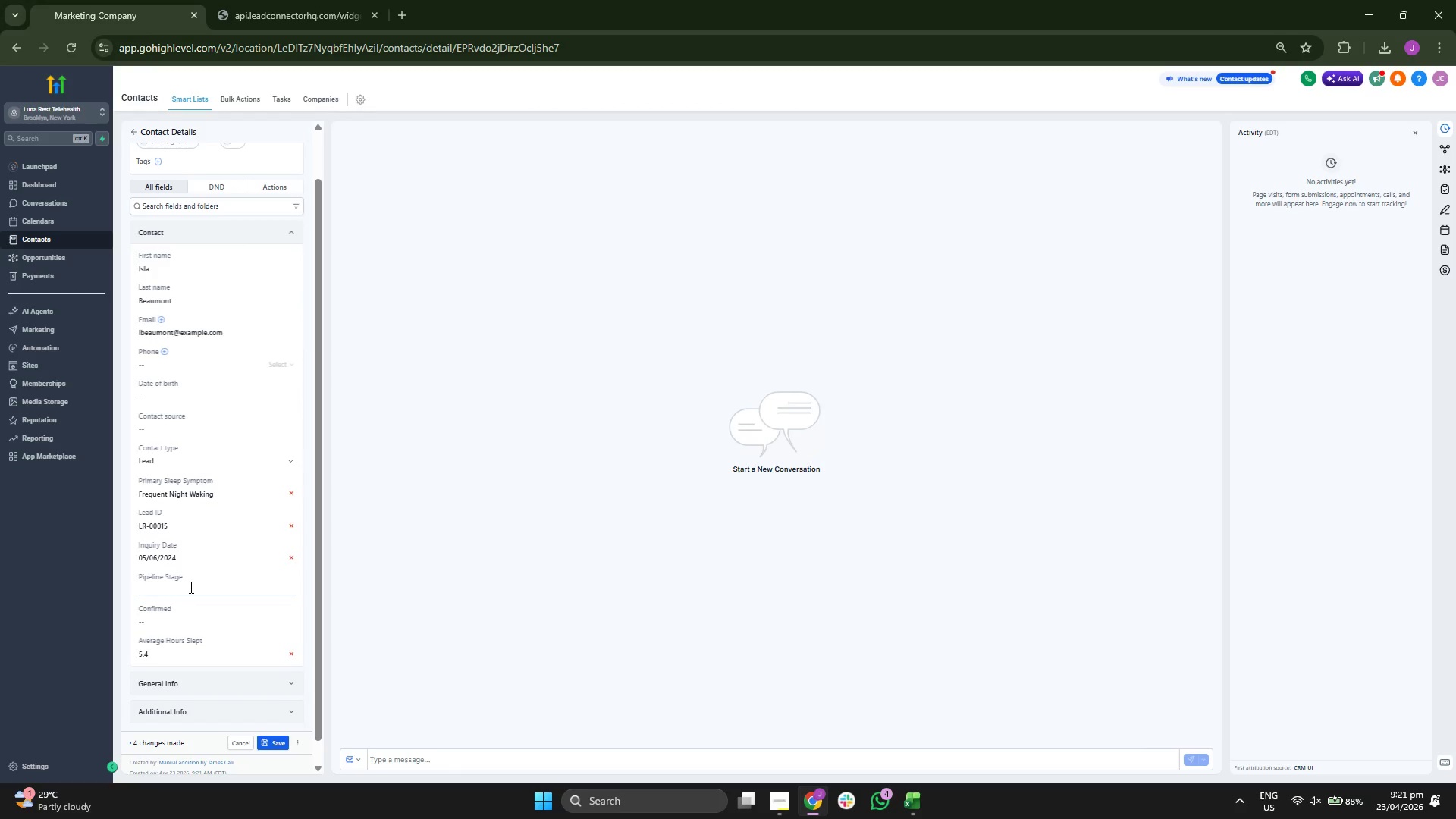 
type(nEW)
key(Backspace)
key(Backspace)
key(Backspace)
type(New Inquiry)
key(Tab)
type(Pending)
 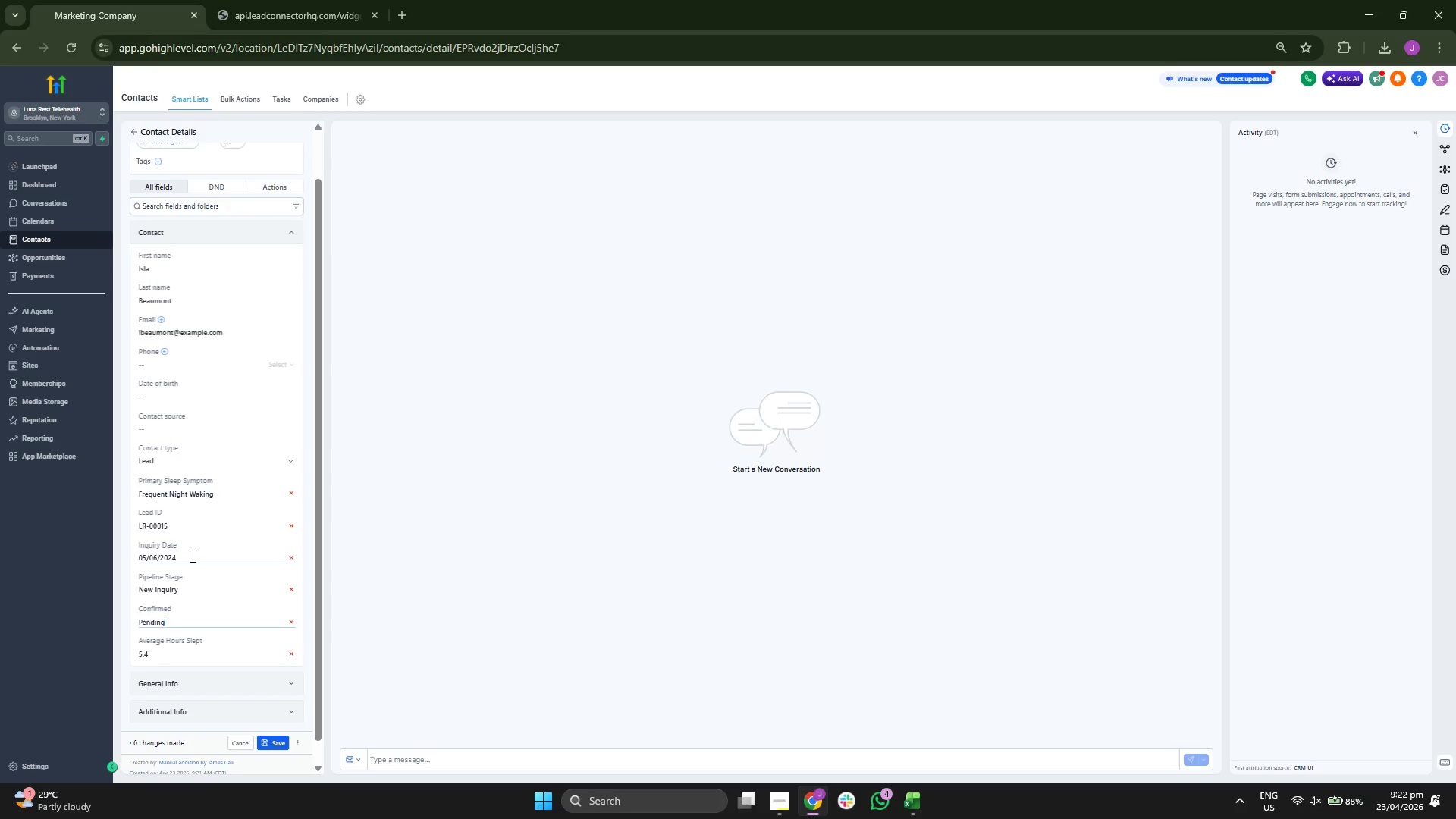 
scroll: coordinate [198, 554], scroll_direction: up, amount: 1.0
 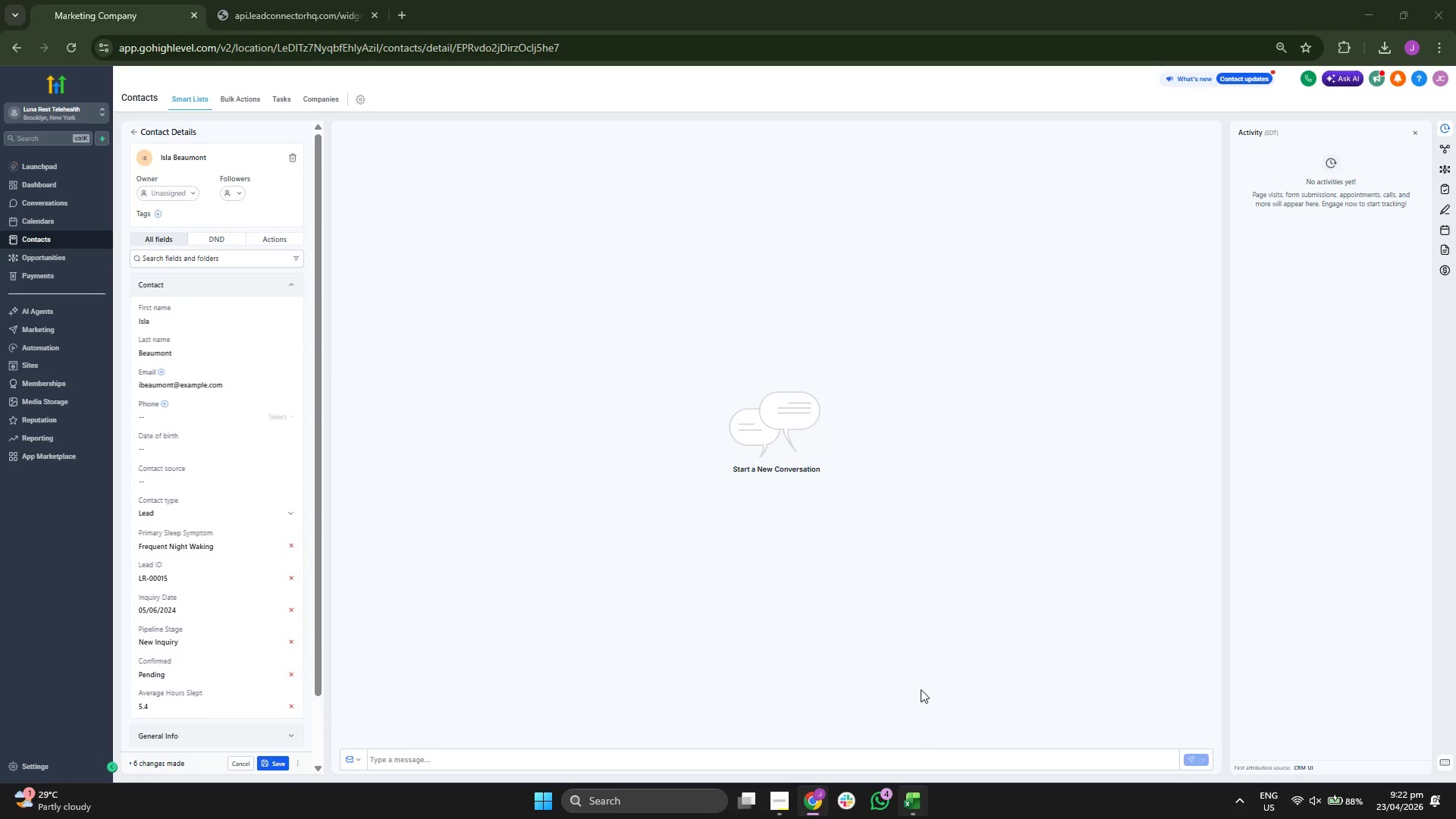 
key(ArrowLeft)
 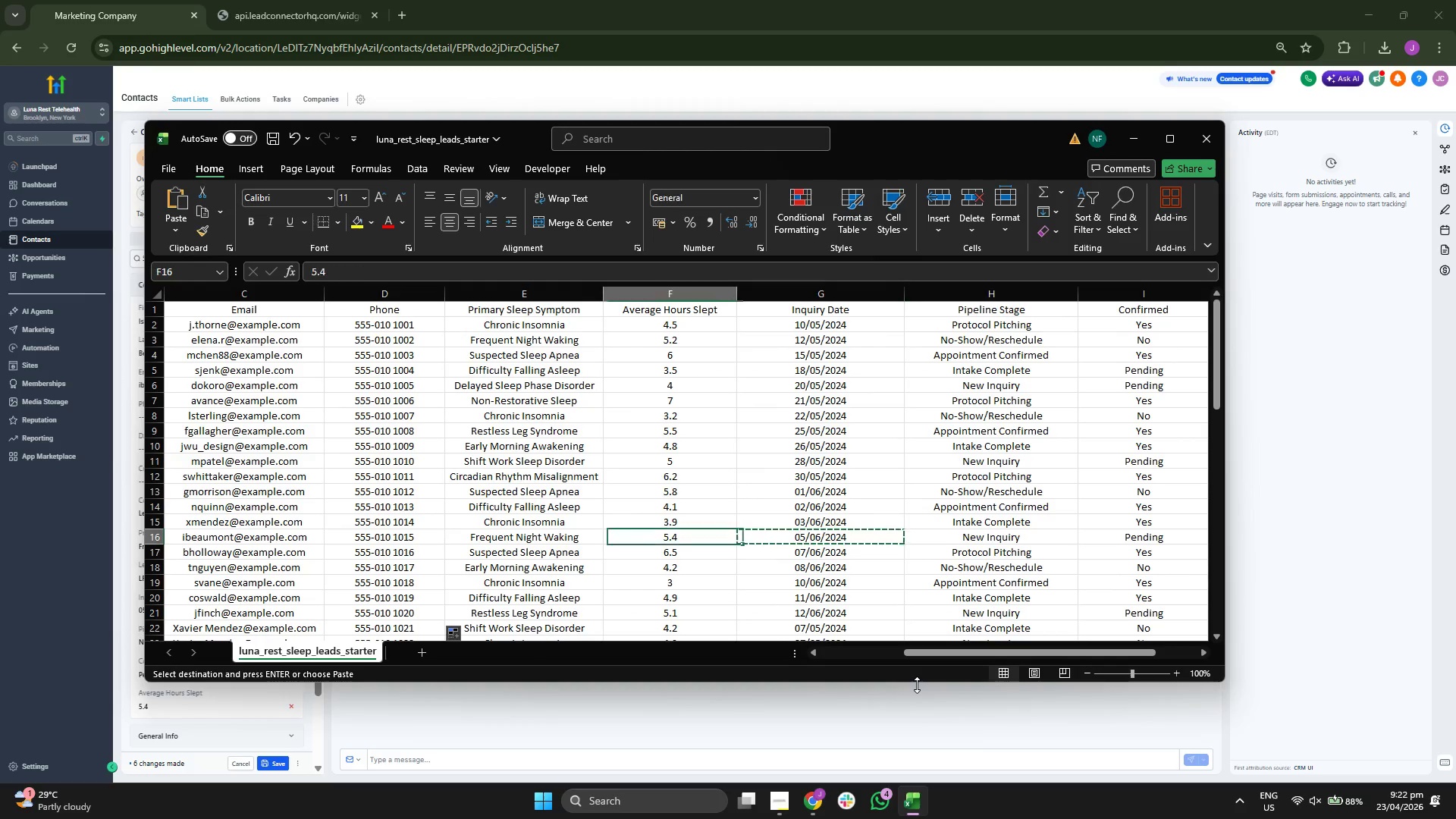 
key(ArrowLeft)
 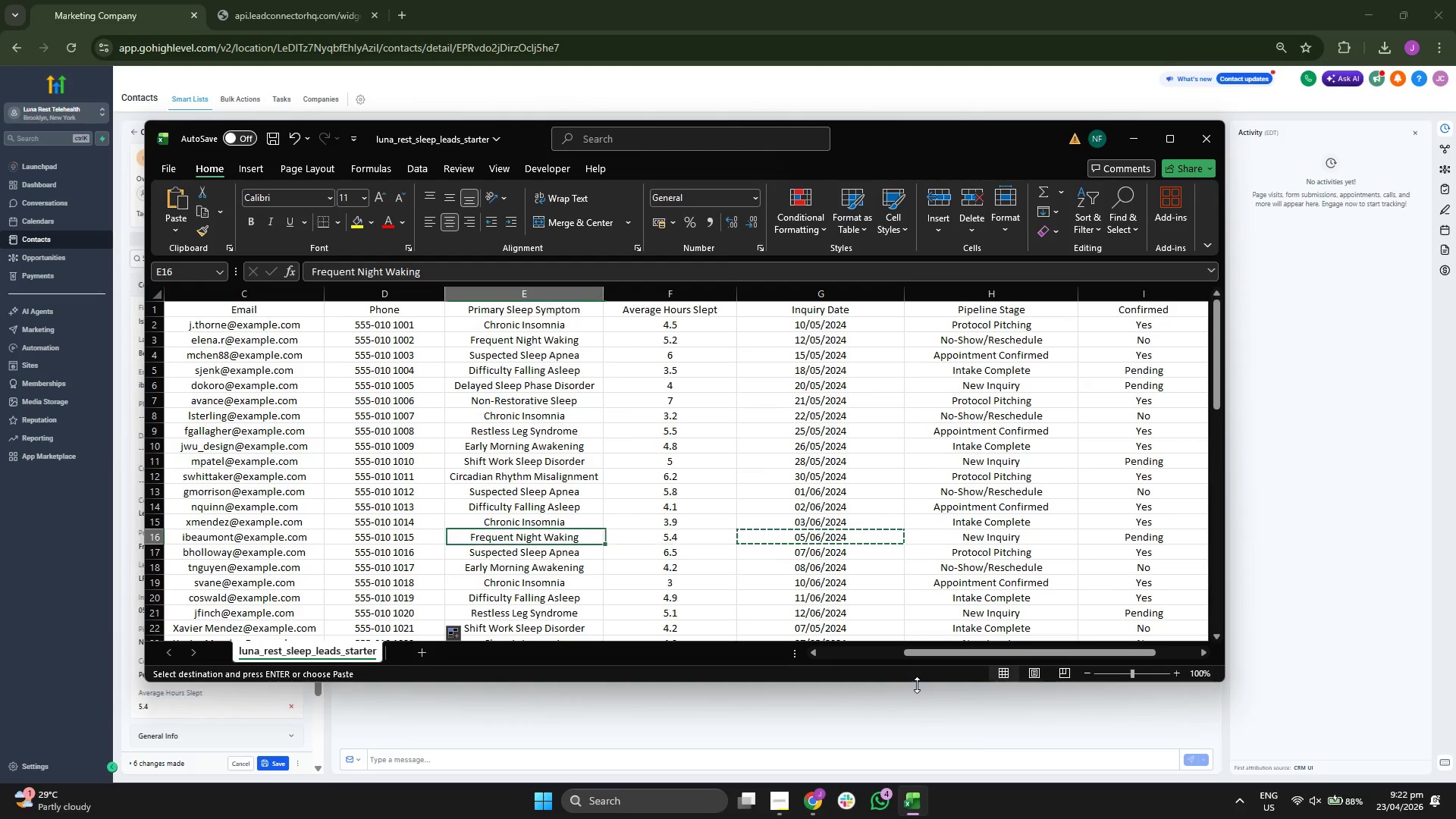 
key(ArrowLeft)
 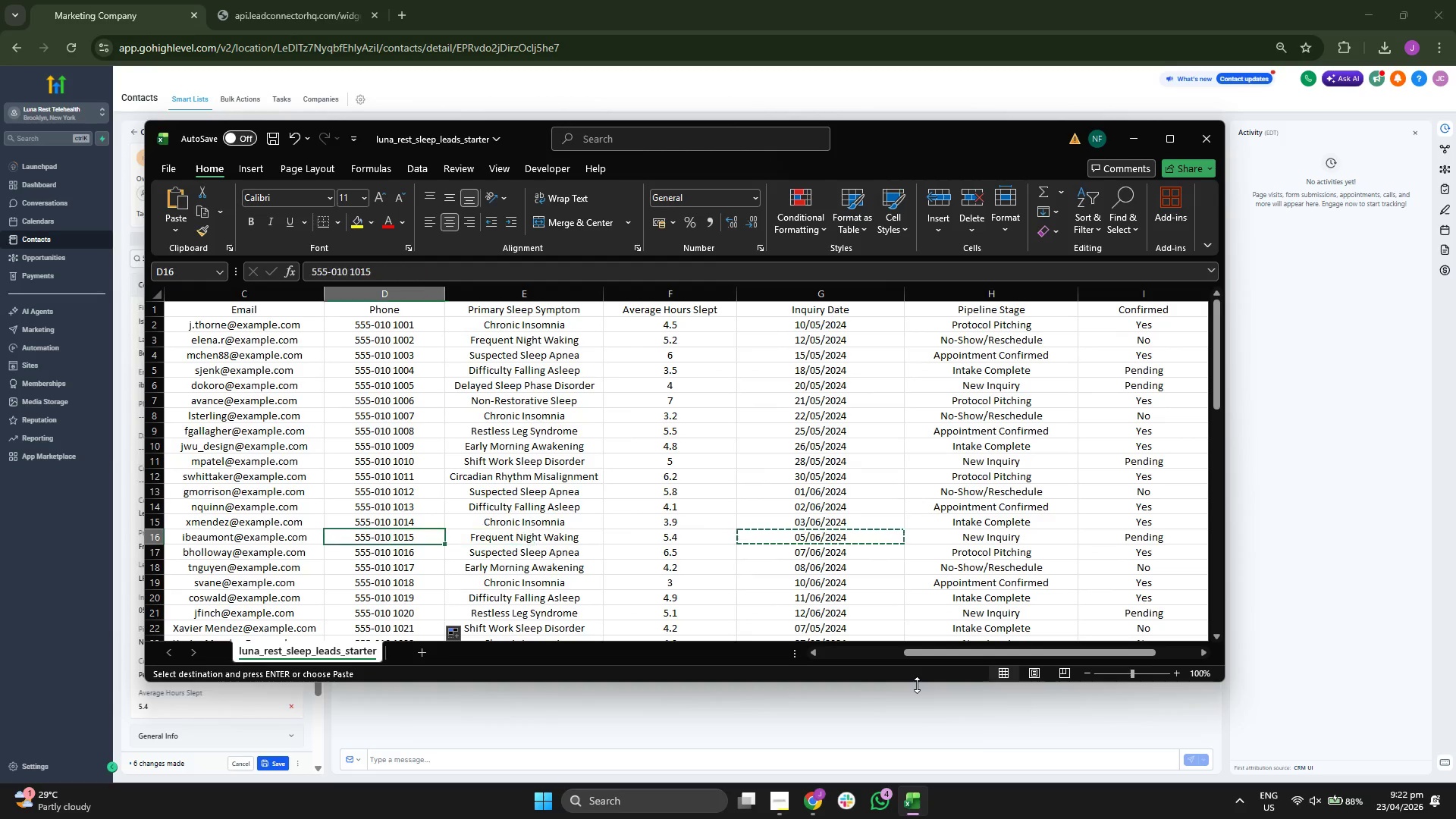 
key(Control+ControlLeft)
 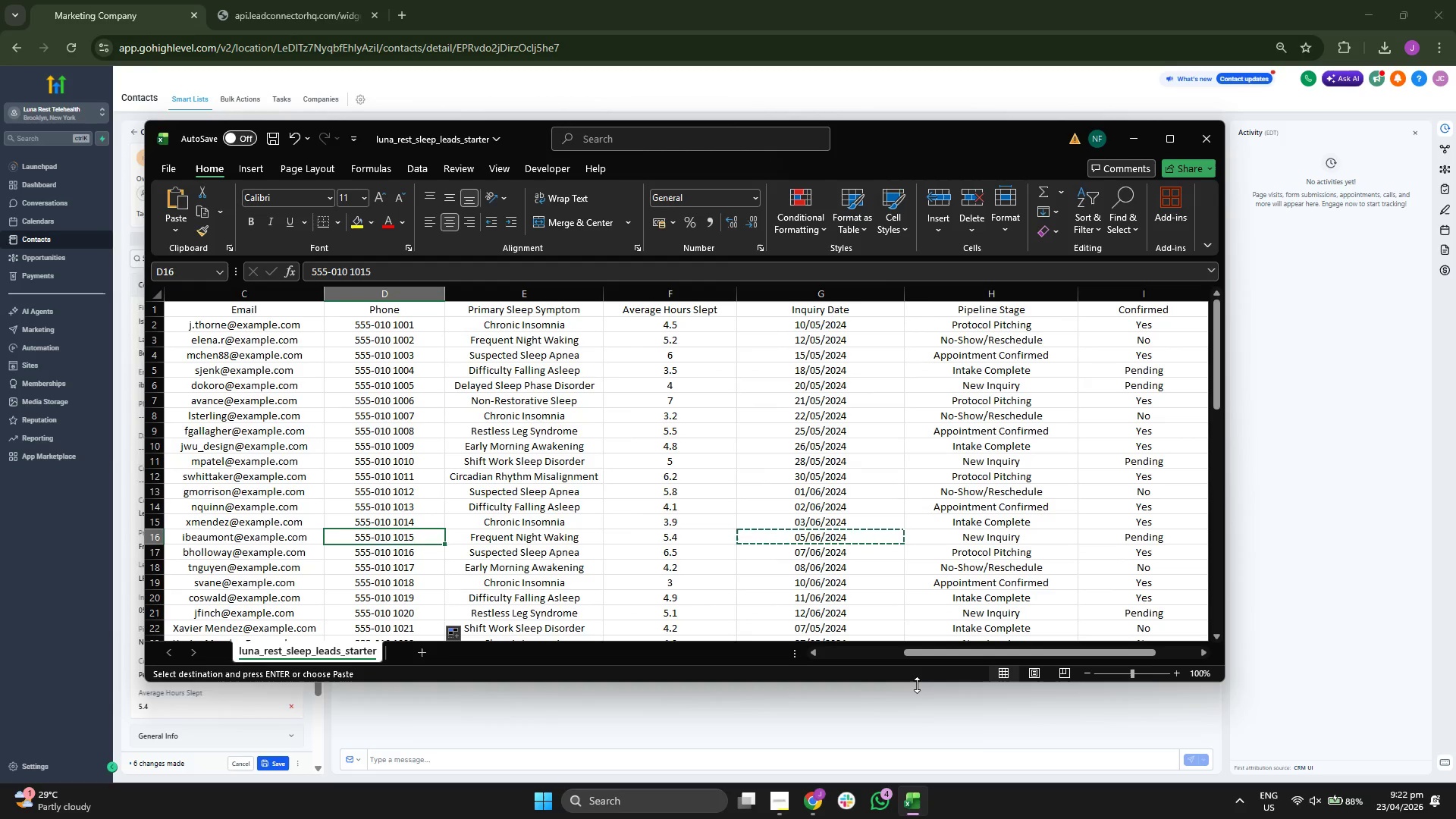 
key(Control+C)
 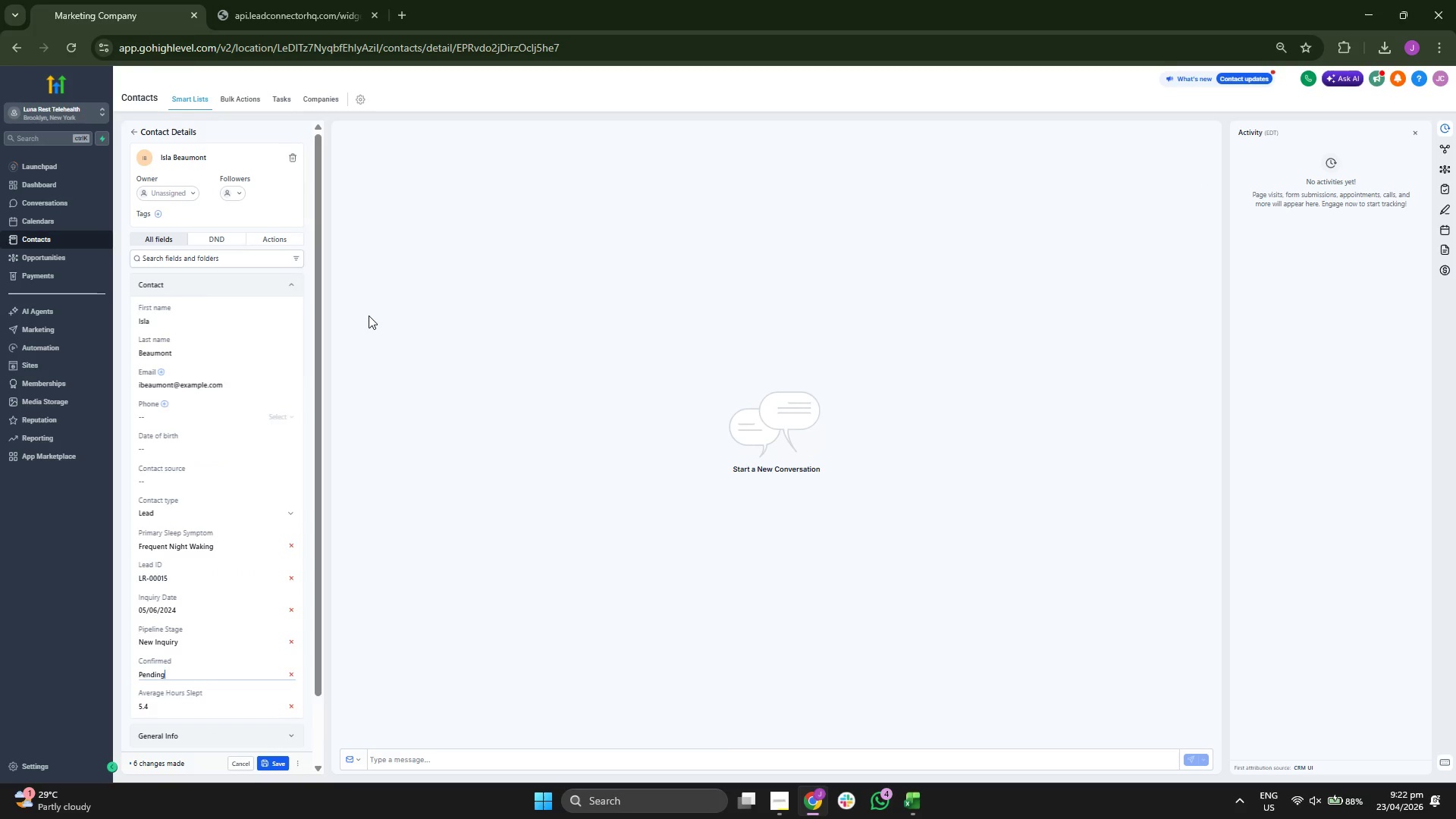 
left_click([202, 416])
 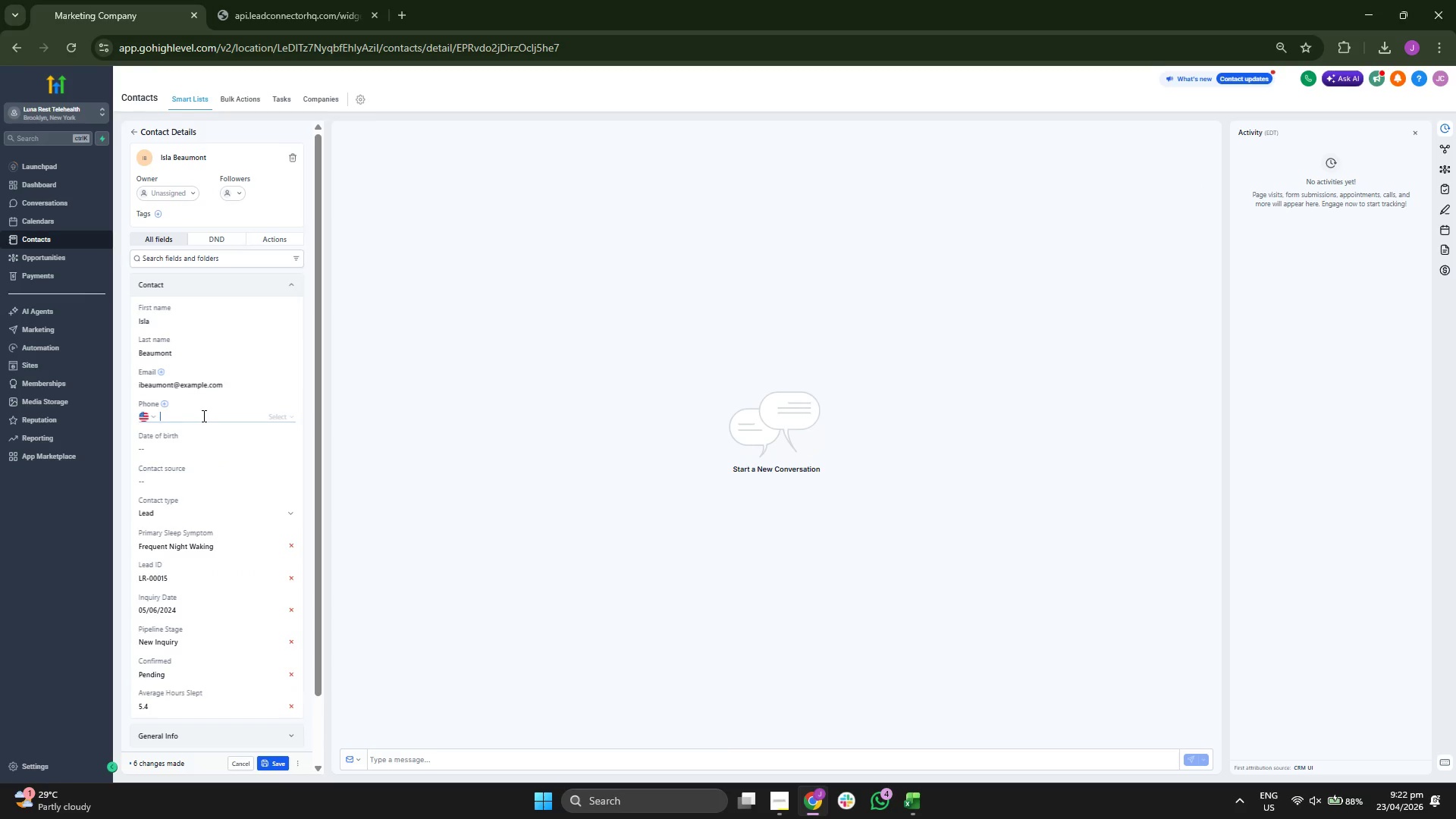 
key(Control+ControlLeft)
 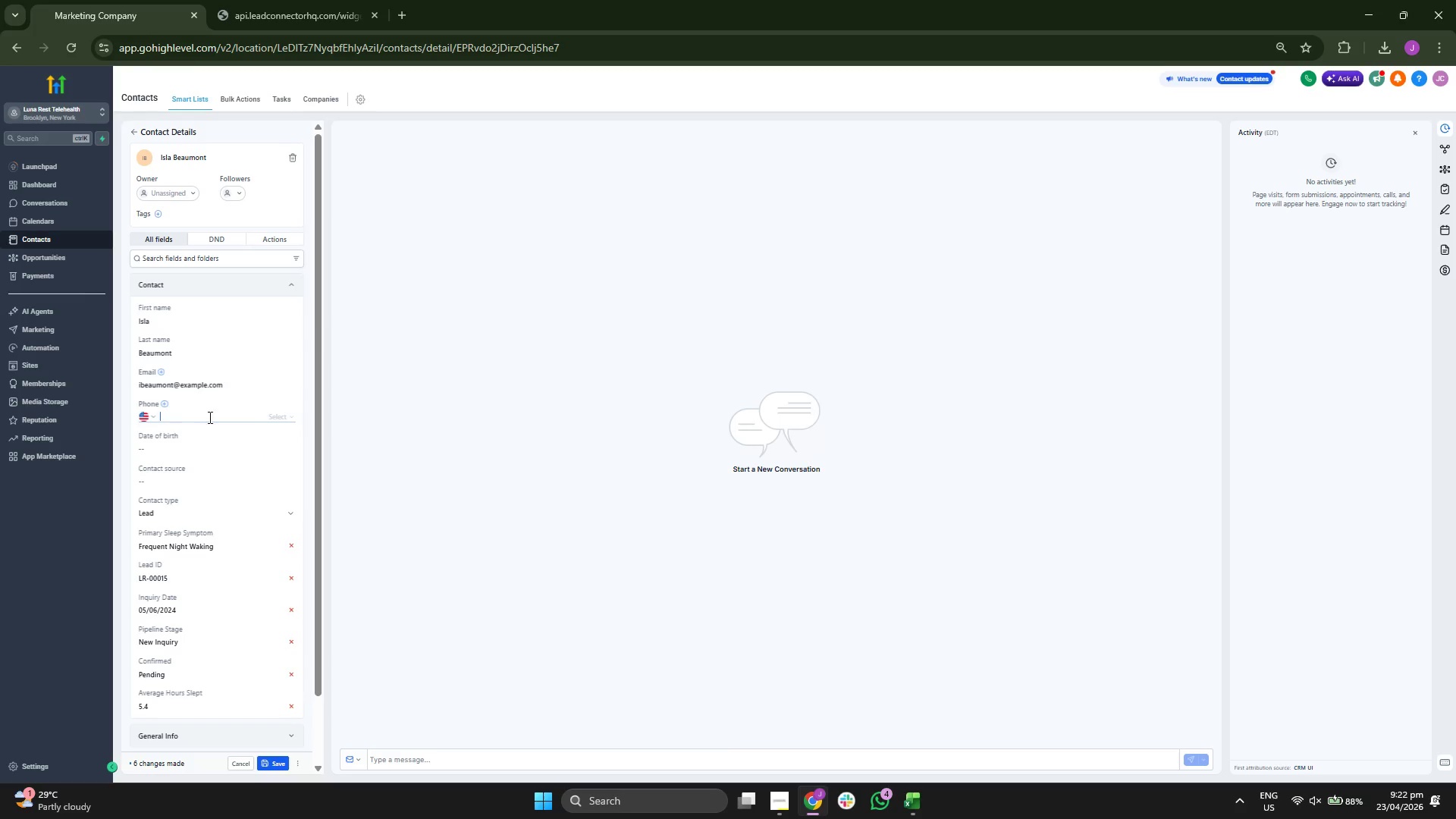 
key(Control+V)
 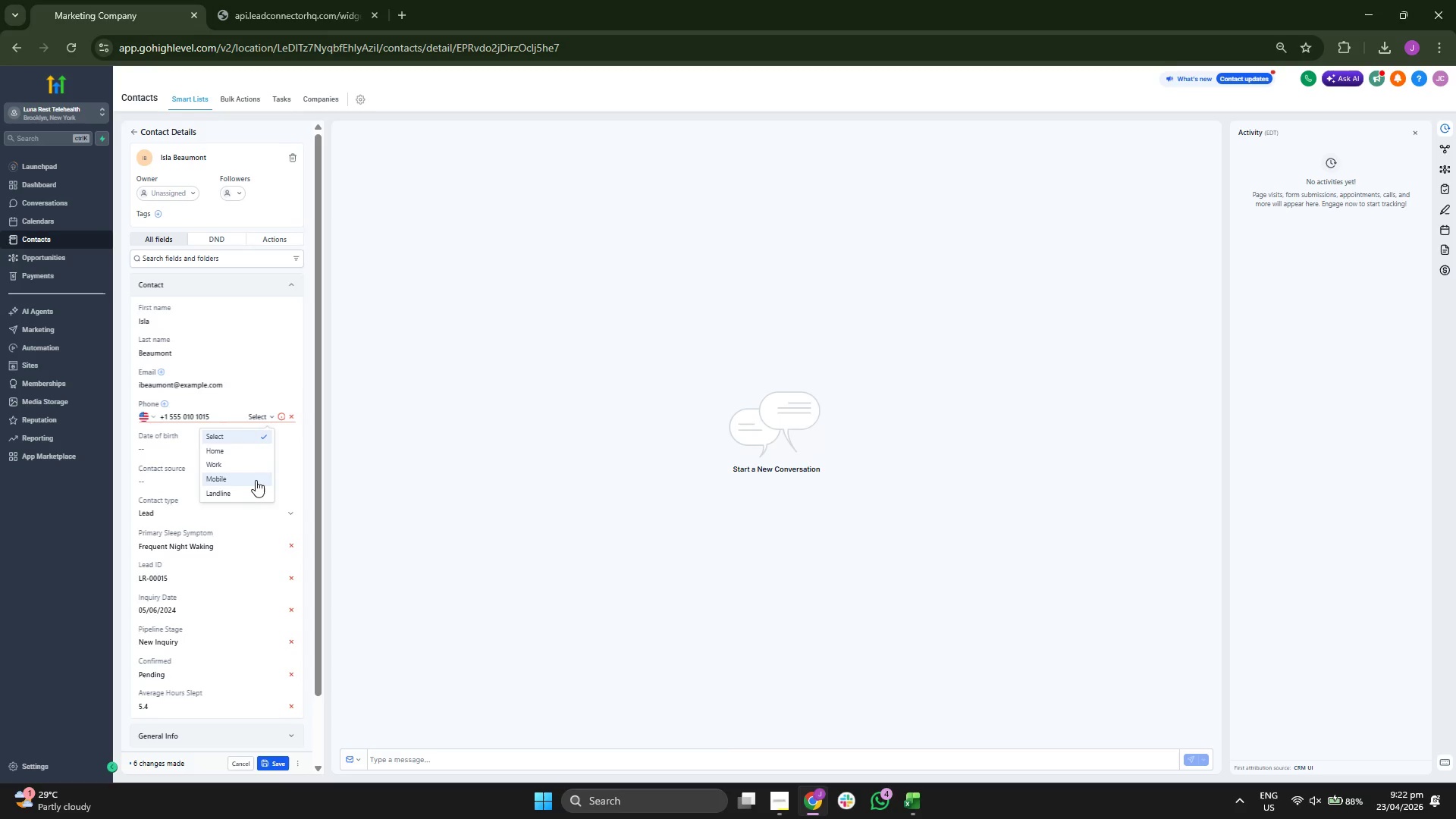 
double_click([292, 458])
 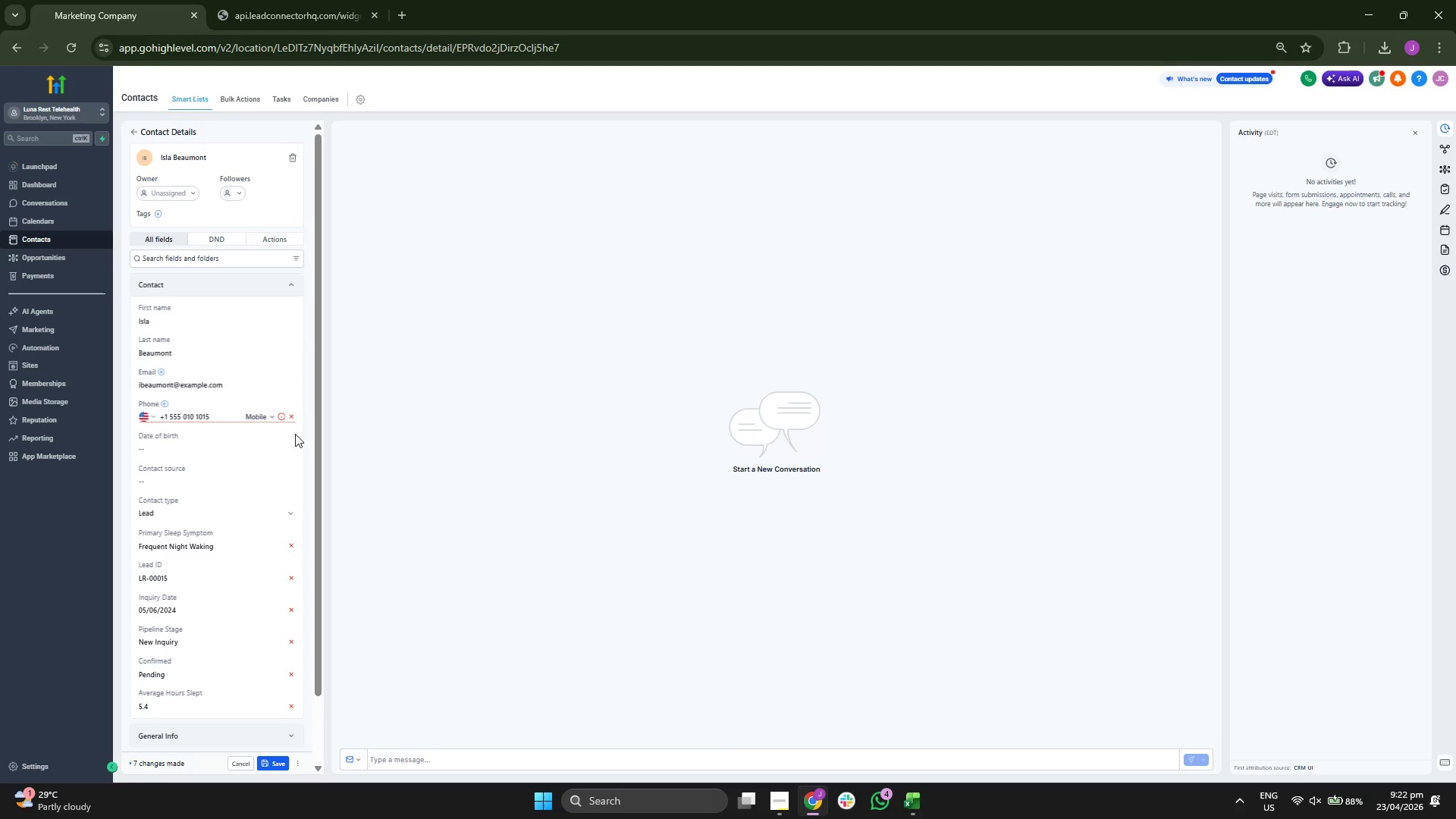 
scroll: coordinate [300, 425], scroll_direction: up, amount: 2.0
 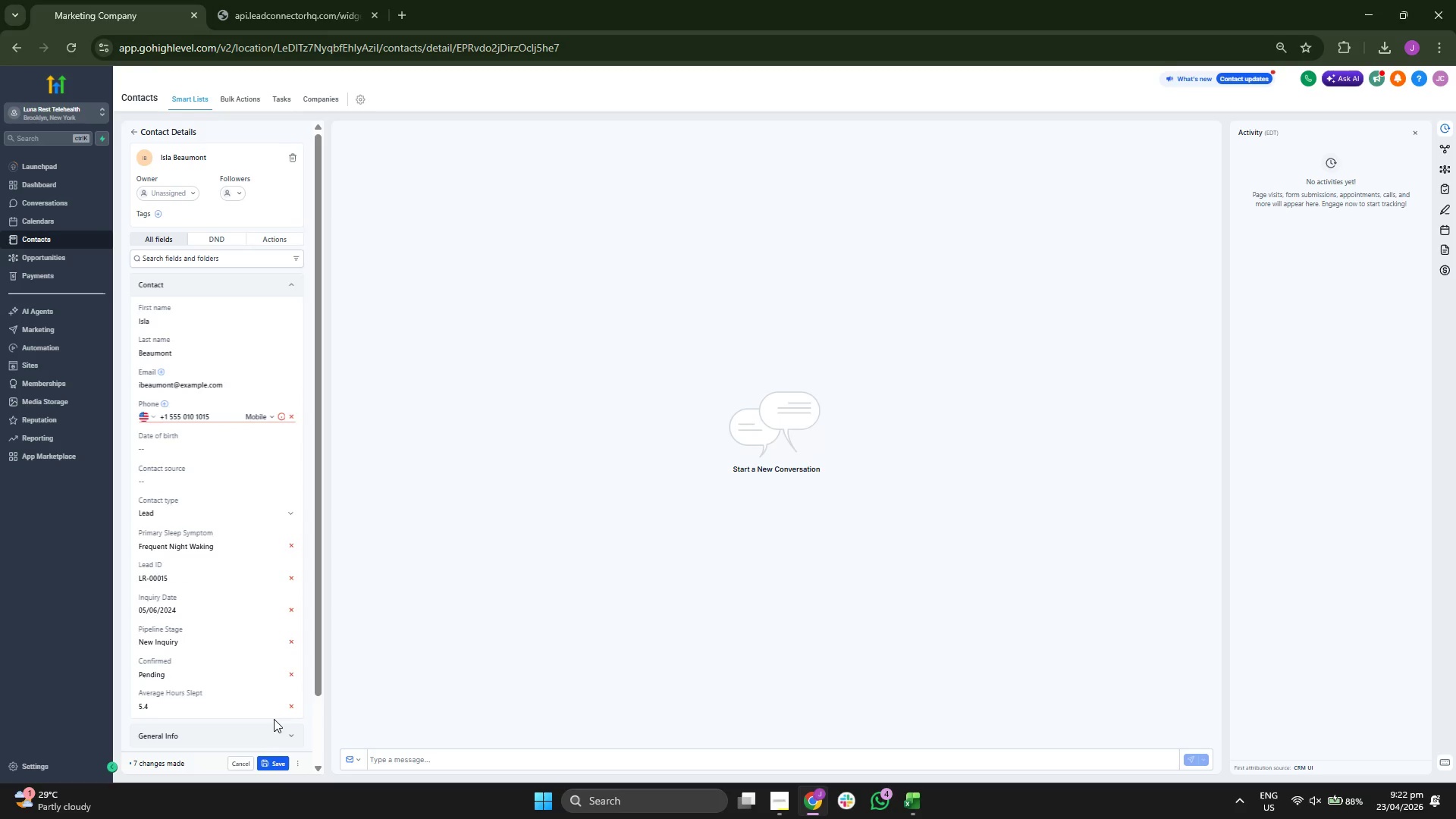 
scroll: coordinate [246, 650], scroll_direction: down, amount: 3.0
 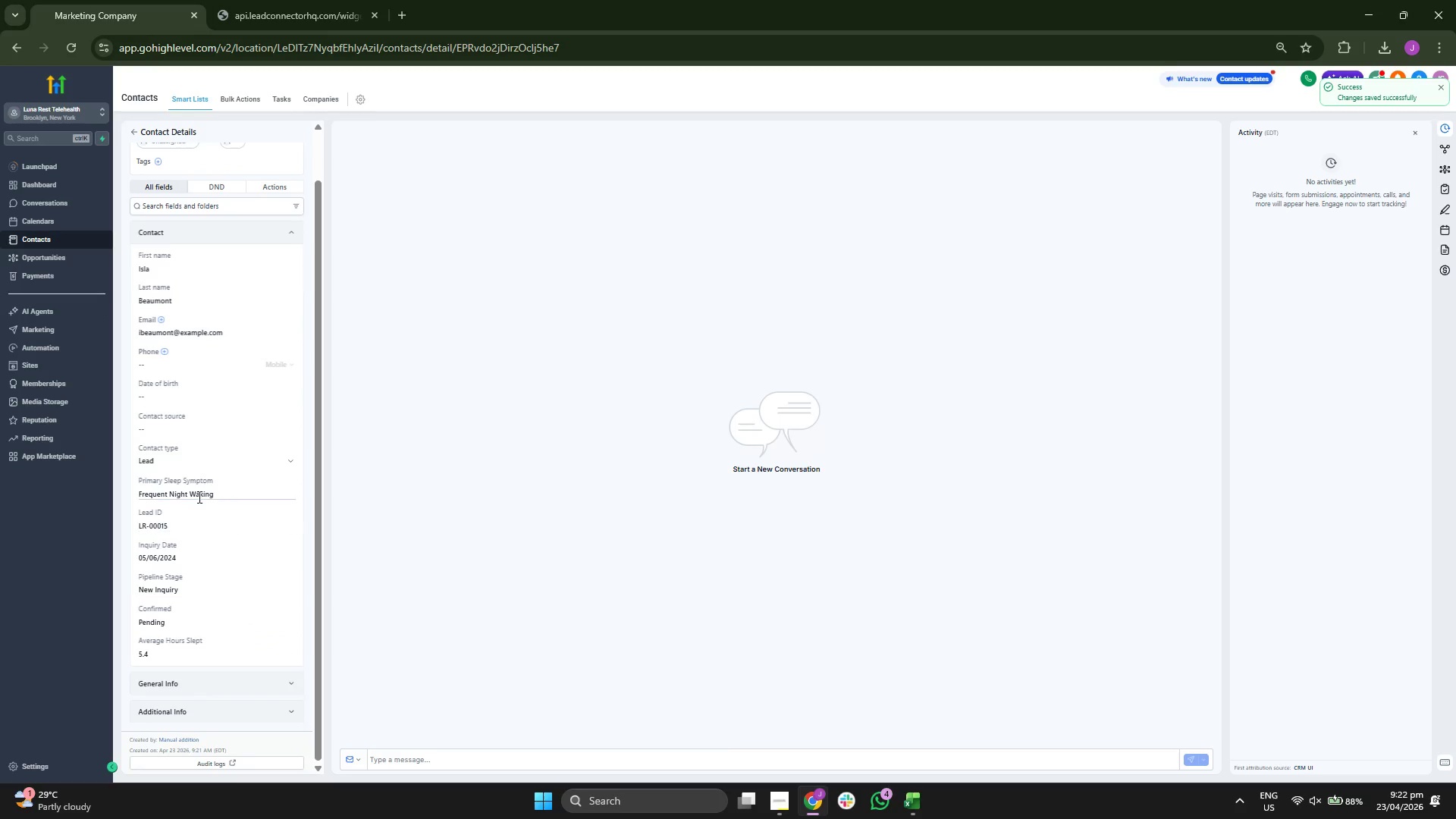 
key(Control+ControlLeft)
 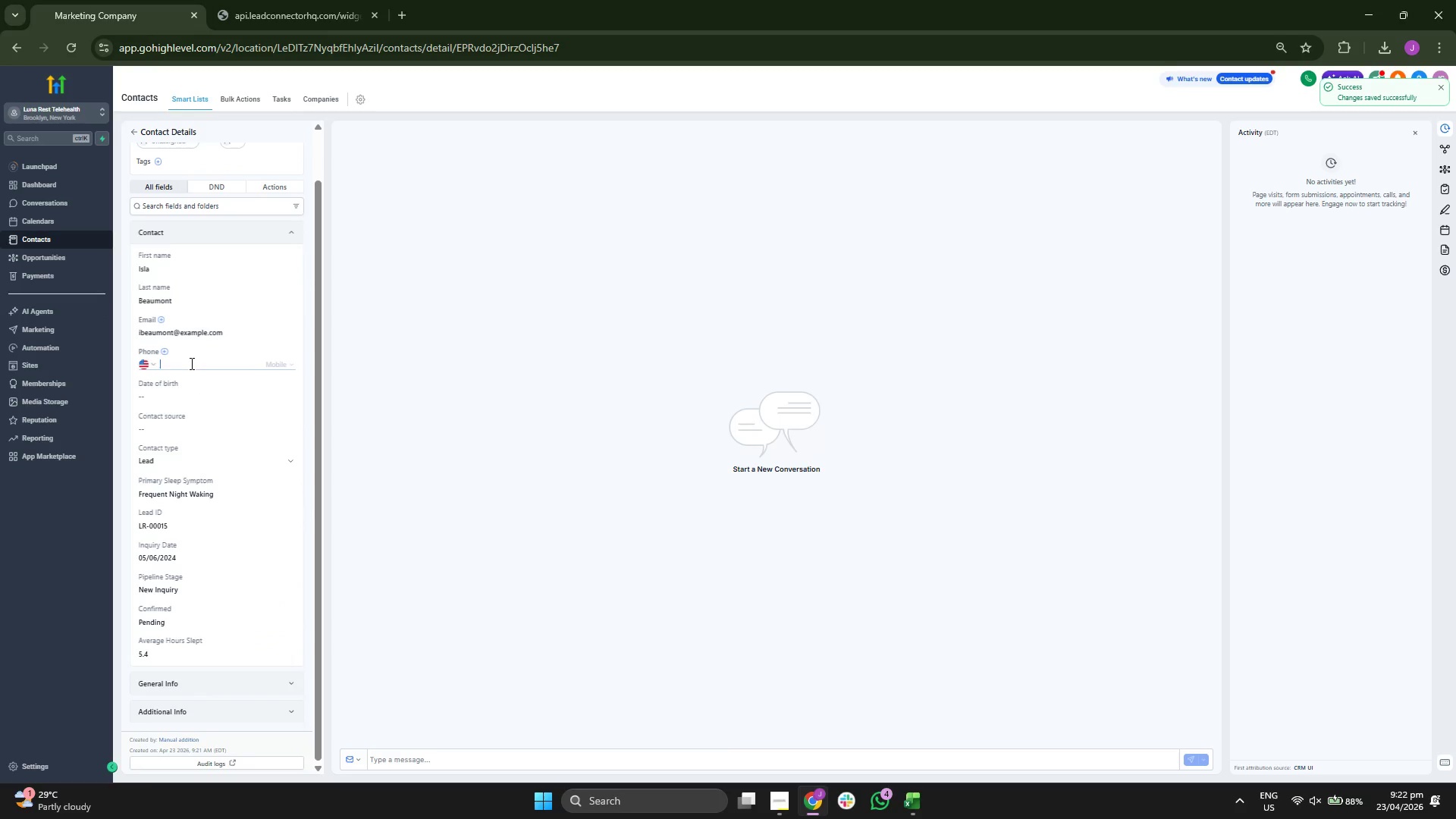 
key(Control+V)
 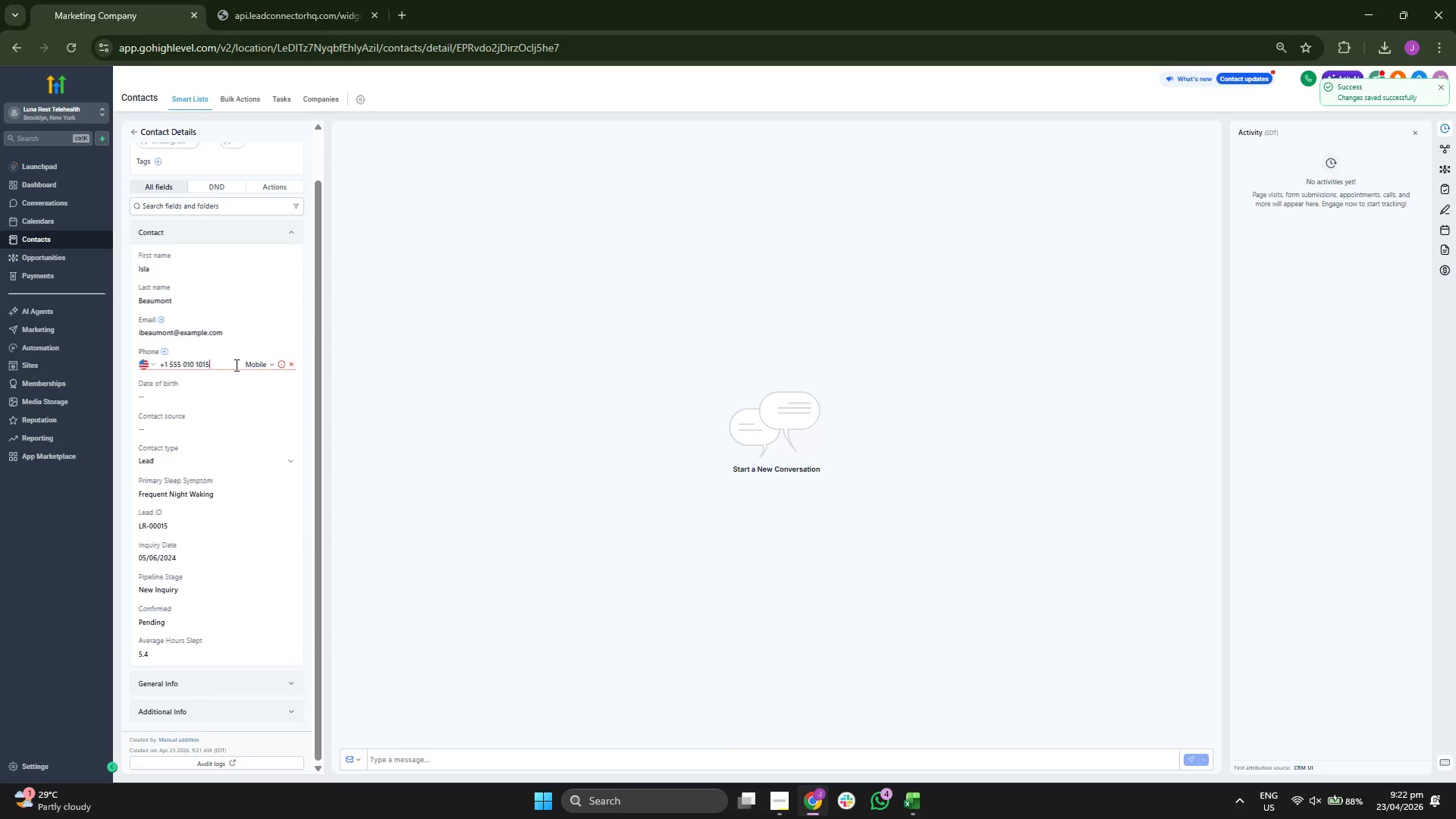 
left_click([236, 364])
 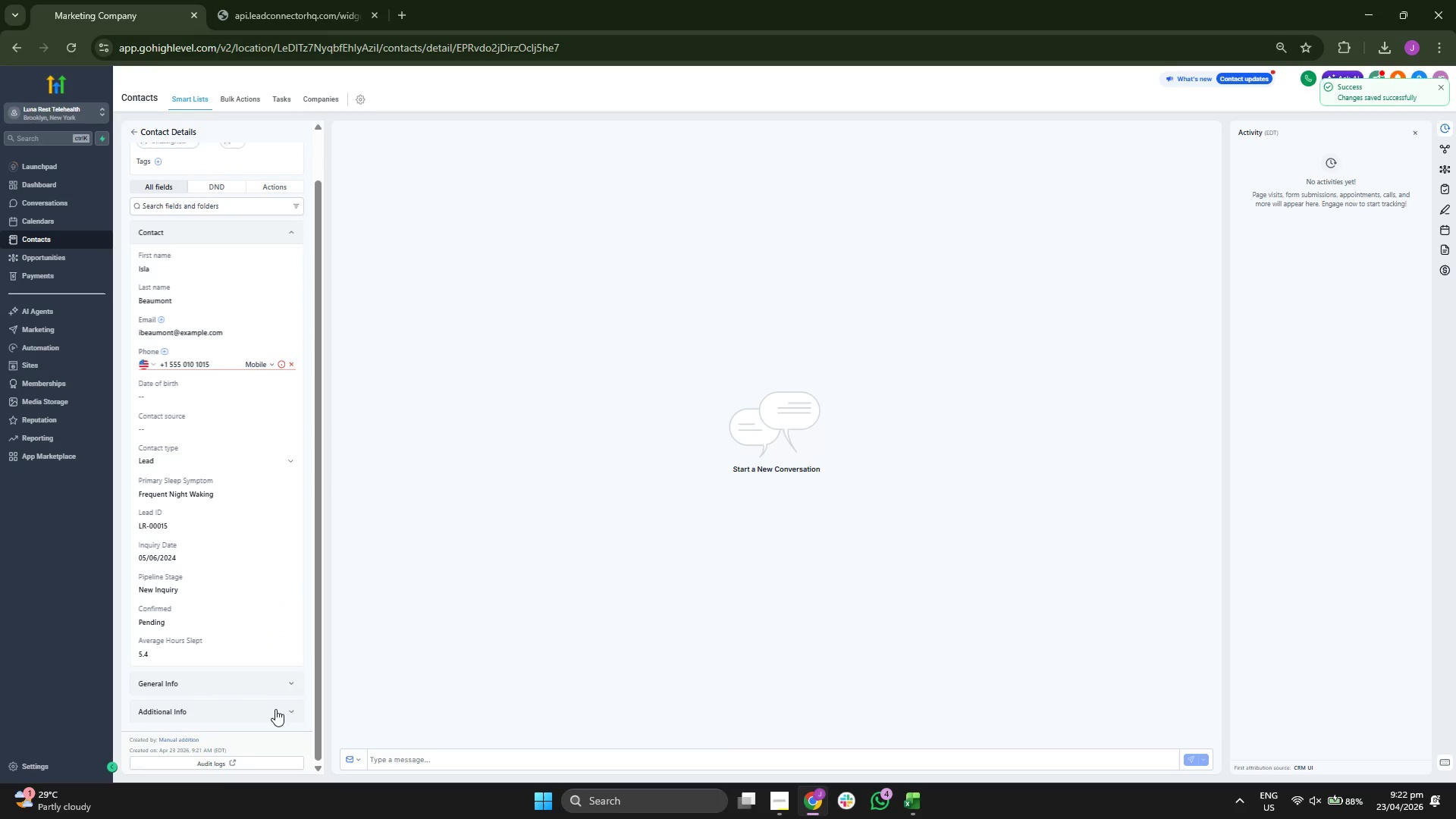 
scroll: coordinate [256, 641], scroll_direction: down, amount: 2.0
 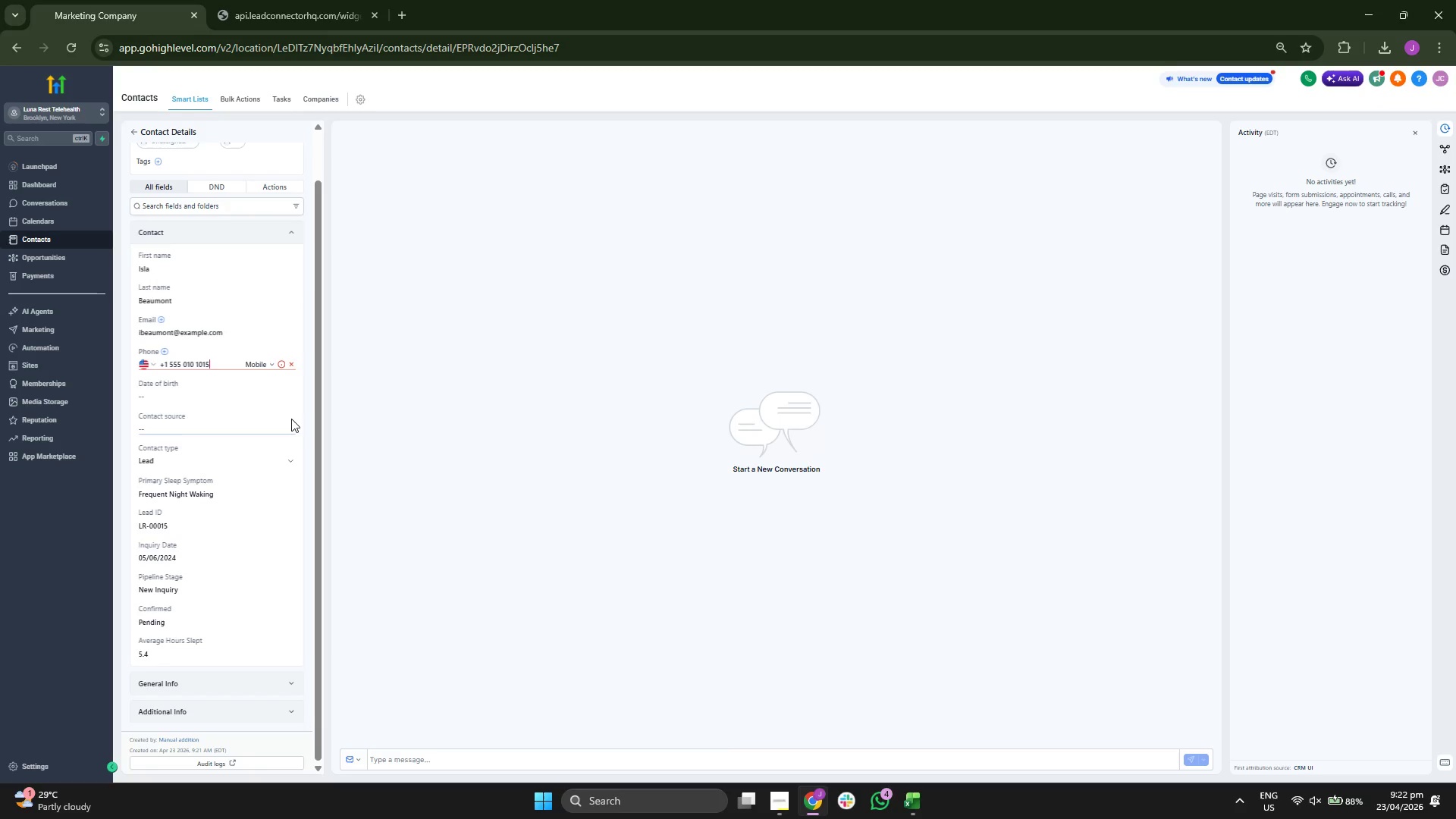 
left_click([299, 405])
 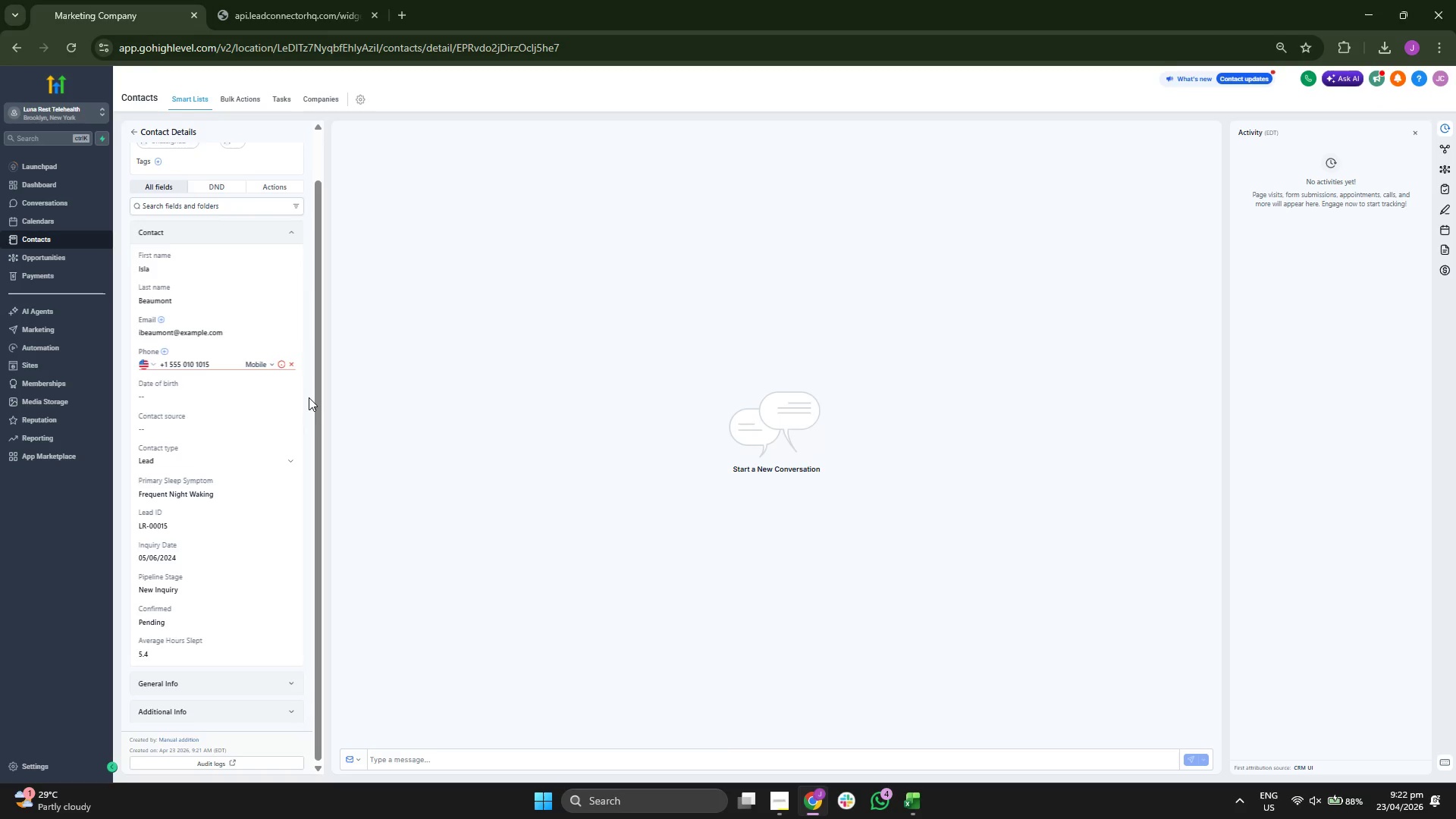 
scroll: coordinate [303, 401], scroll_direction: up, amount: 4.0
 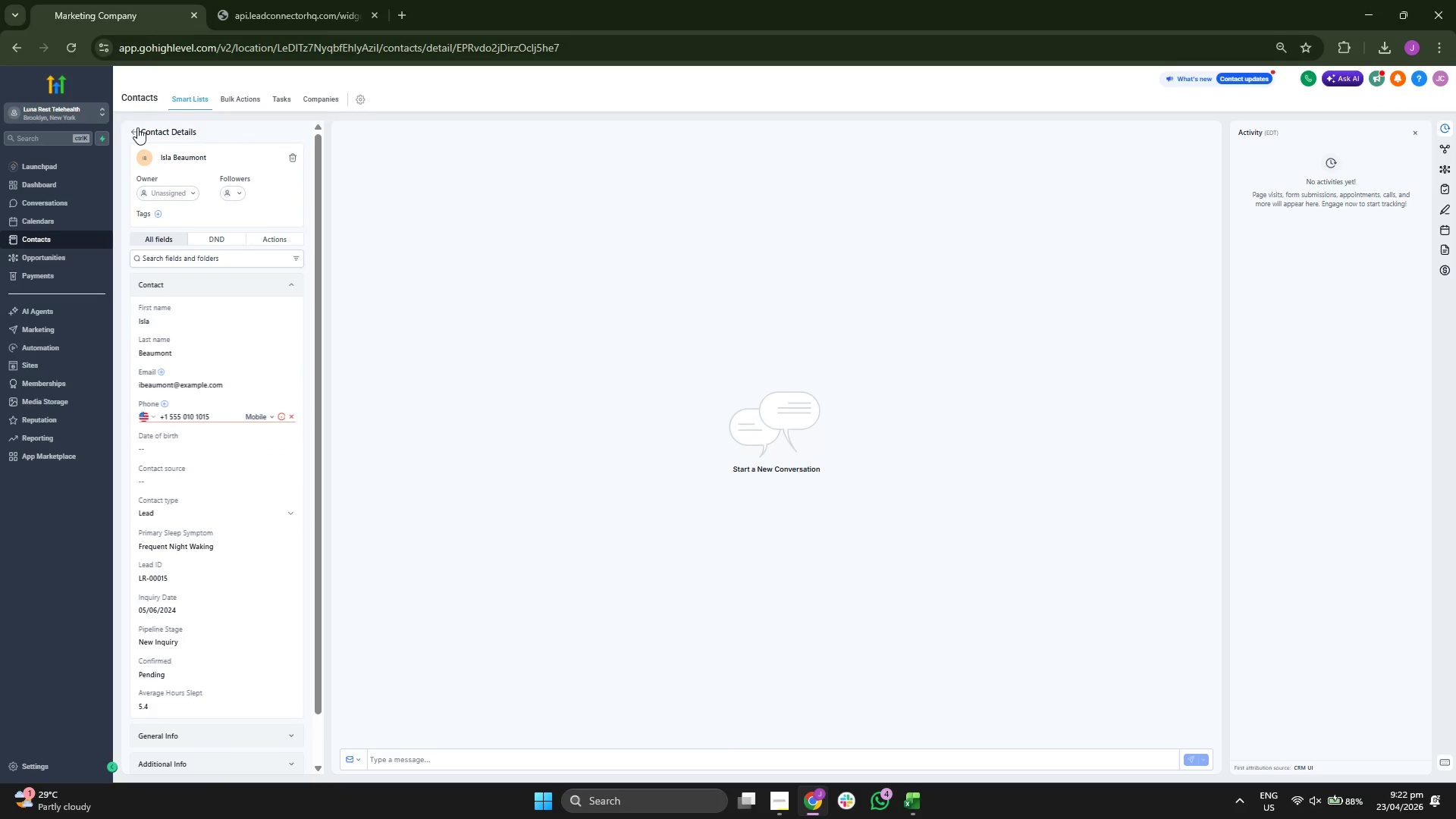 
left_click([136, 127])
 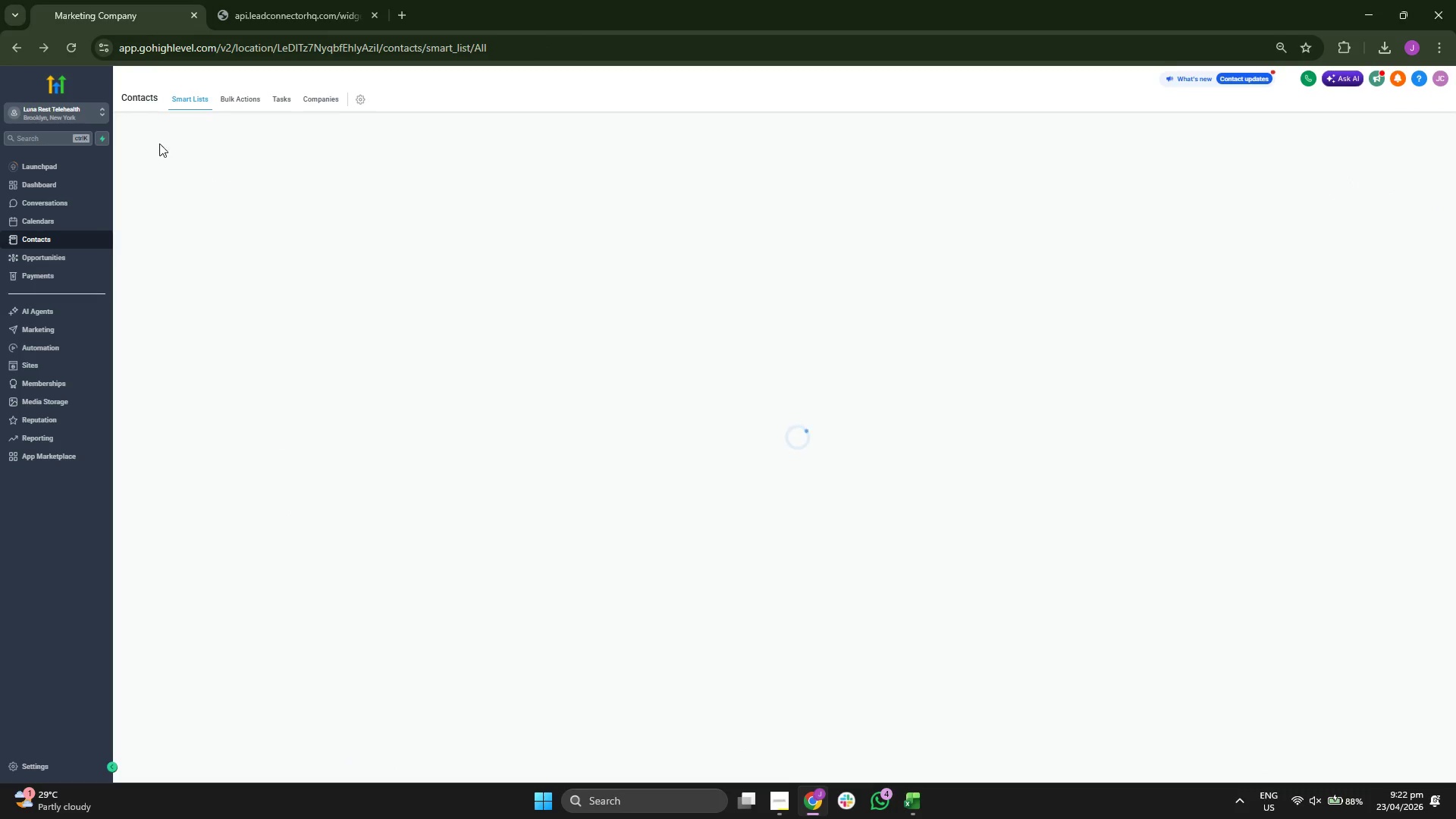 
mouse_move([406, 378])
 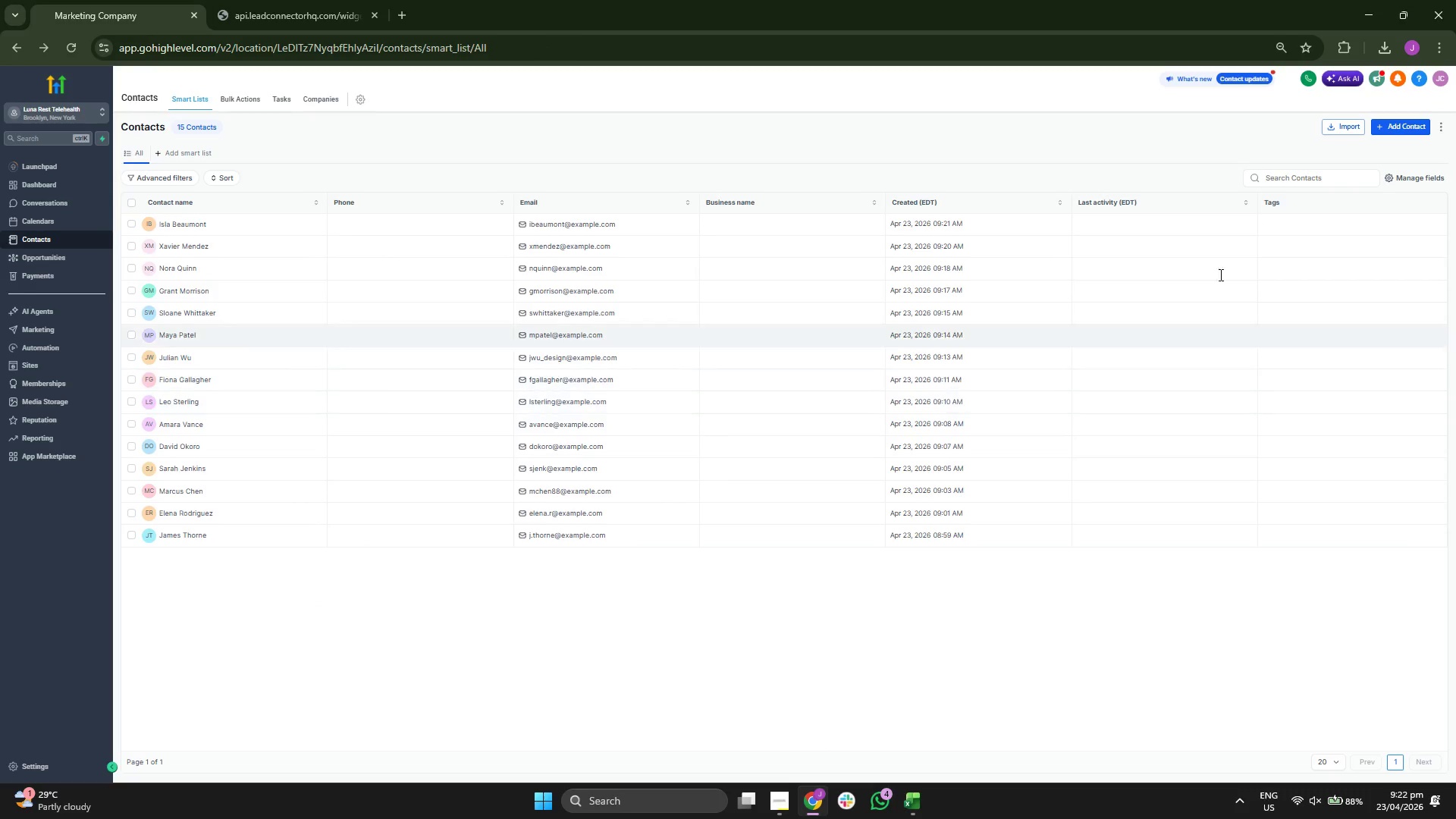 
left_click([1416, 131])
 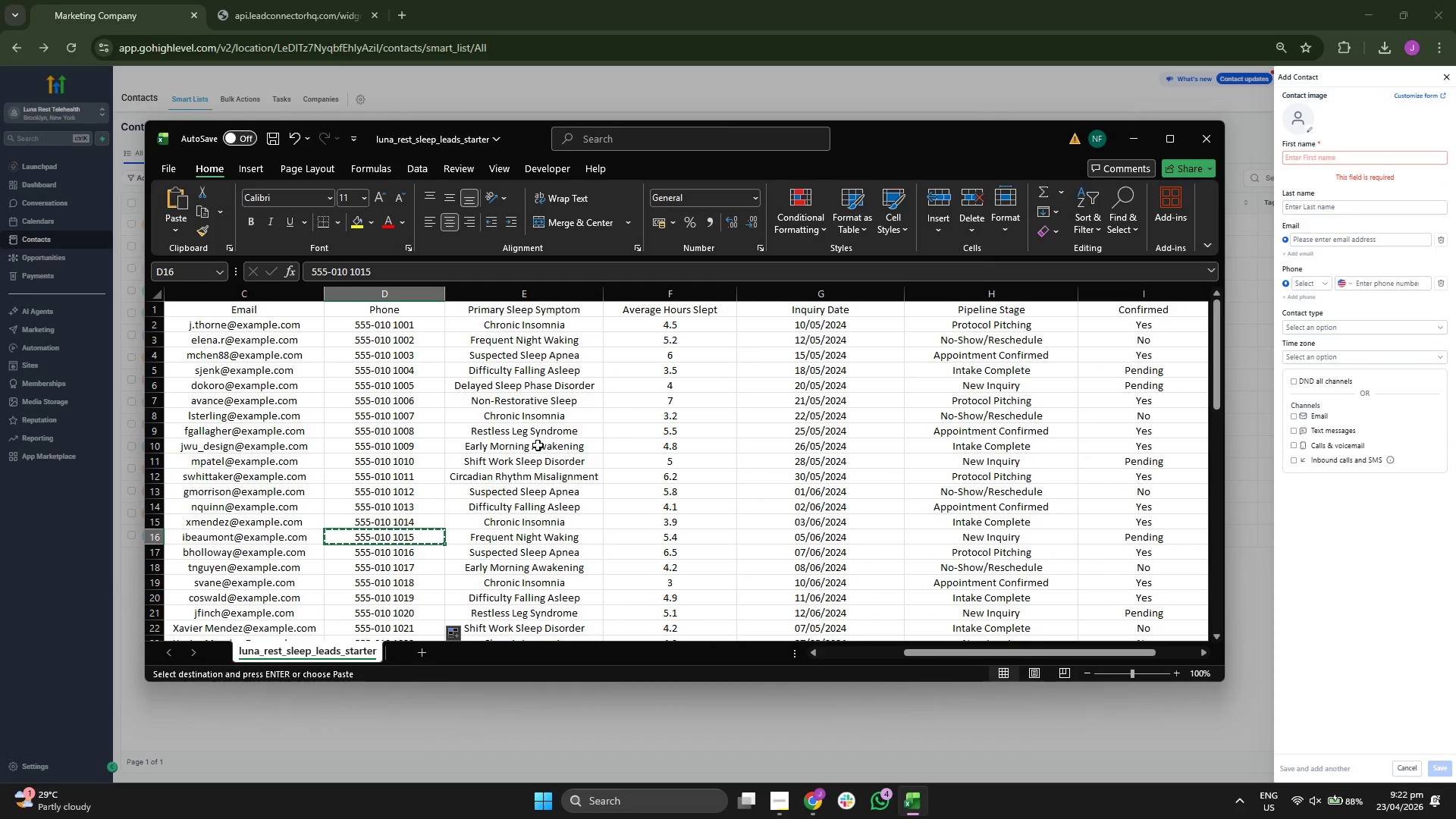 
key(ArrowDown)
 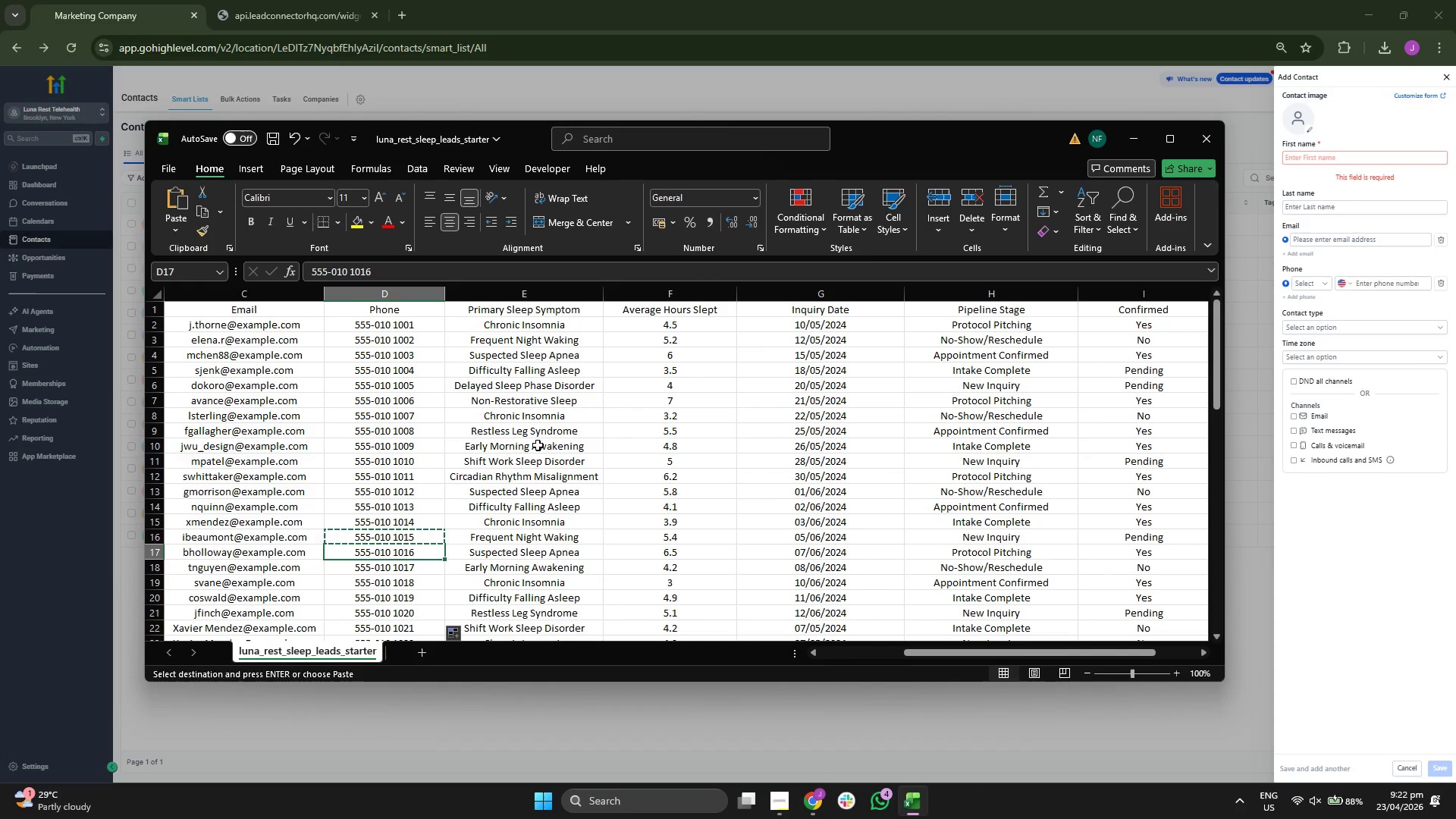 
key(ArrowLeft)
 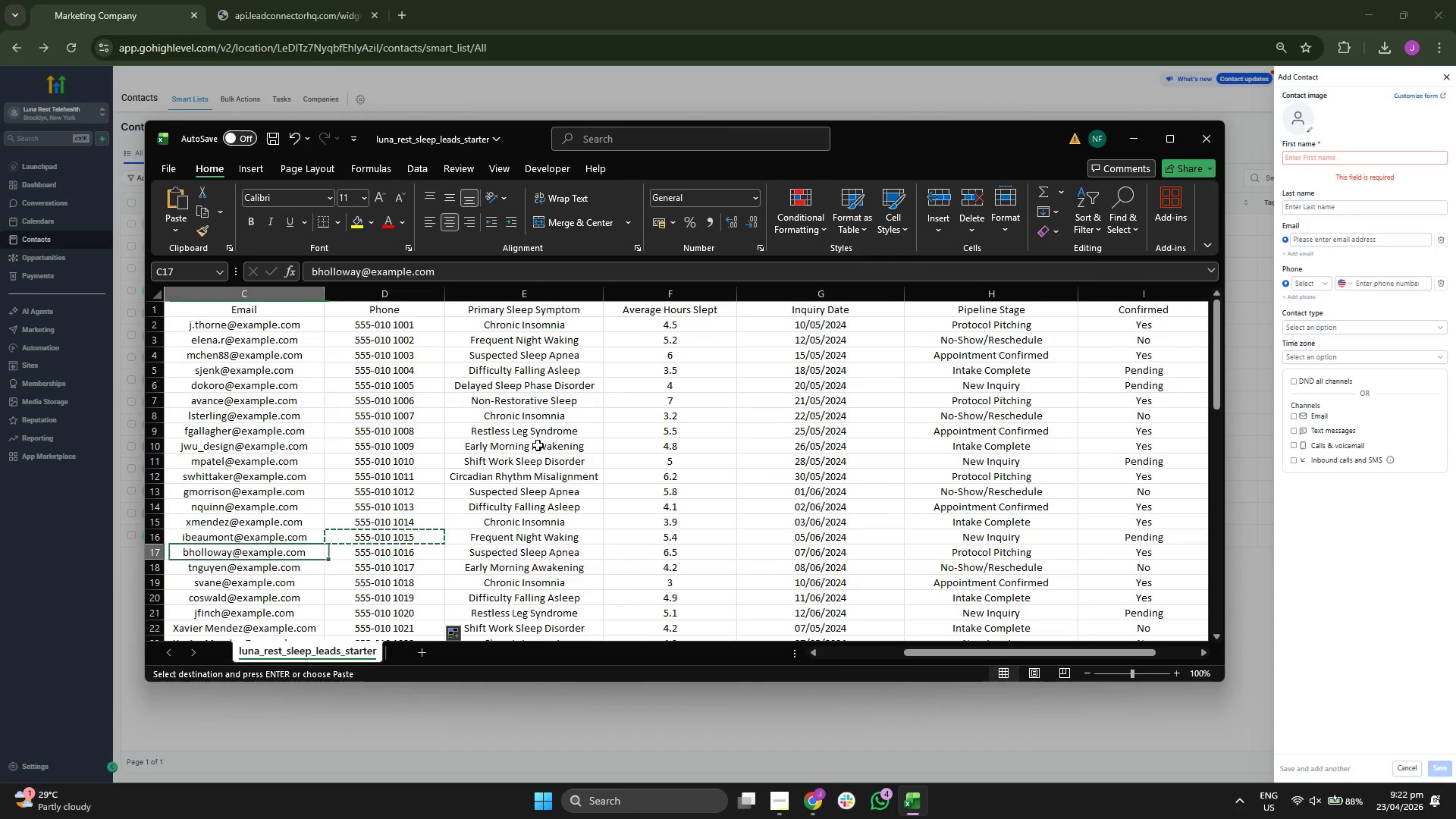 
key(ArrowLeft)
 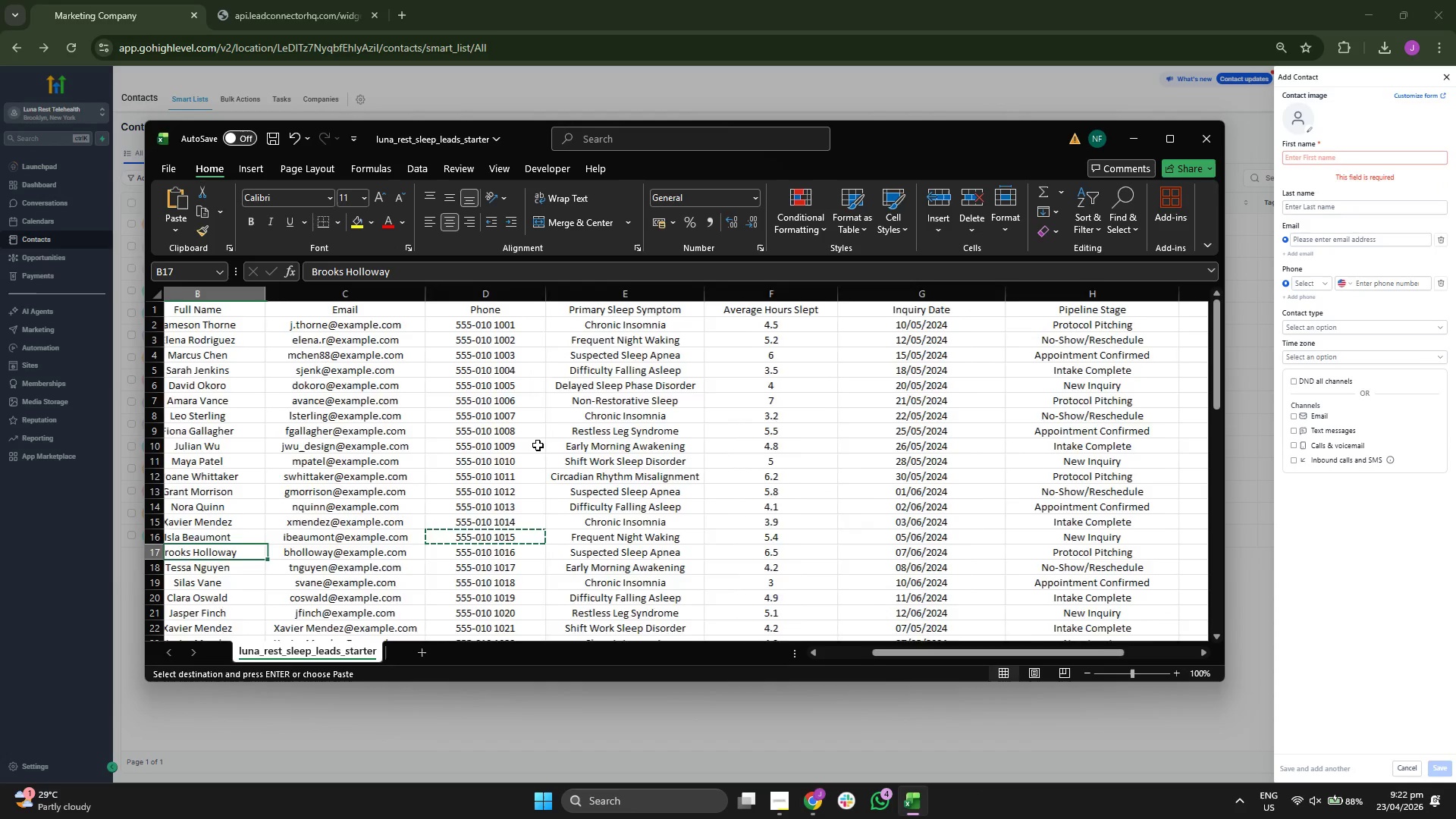 
key(ArrowLeft)
 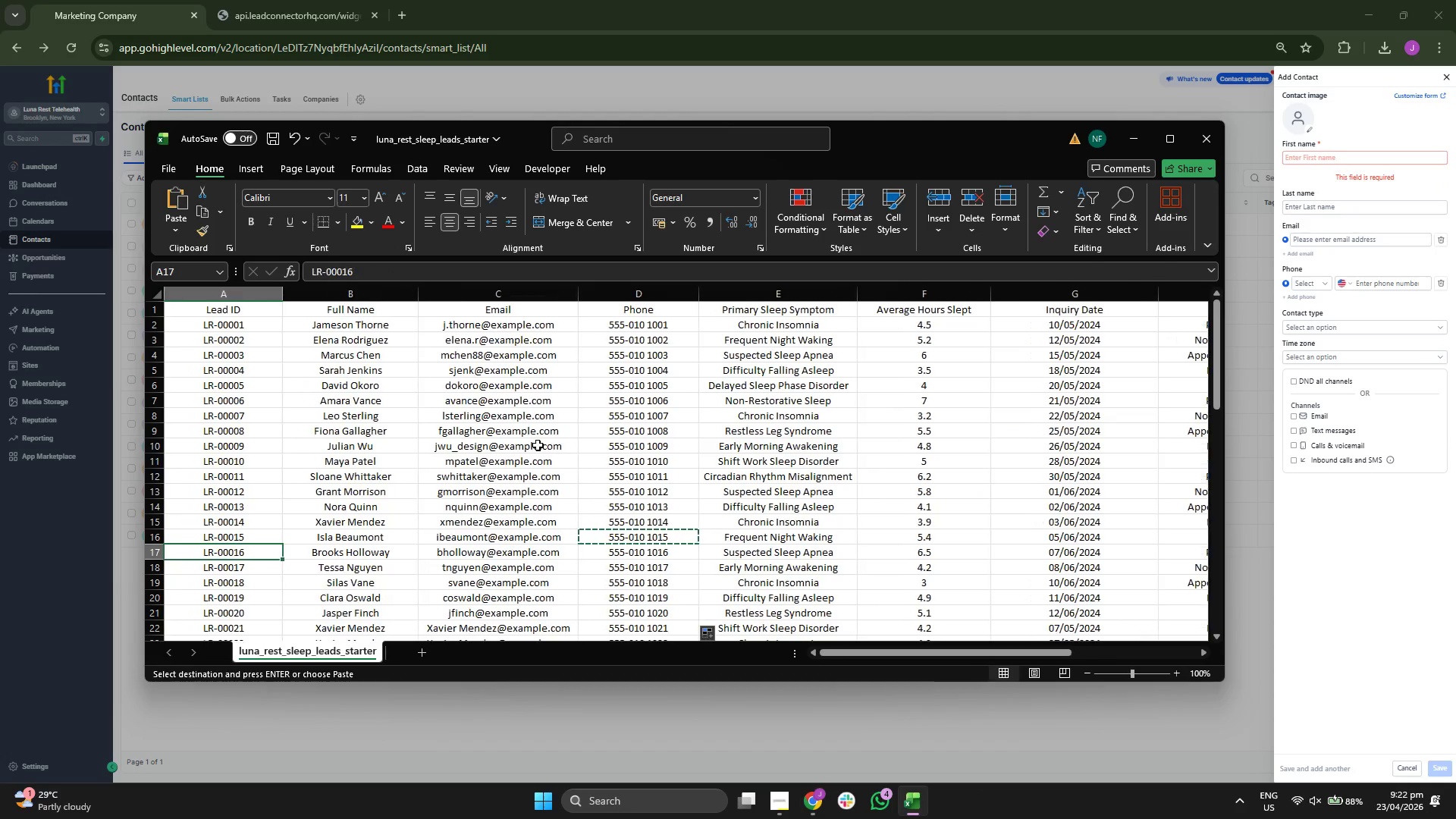 
key(ArrowRight)
 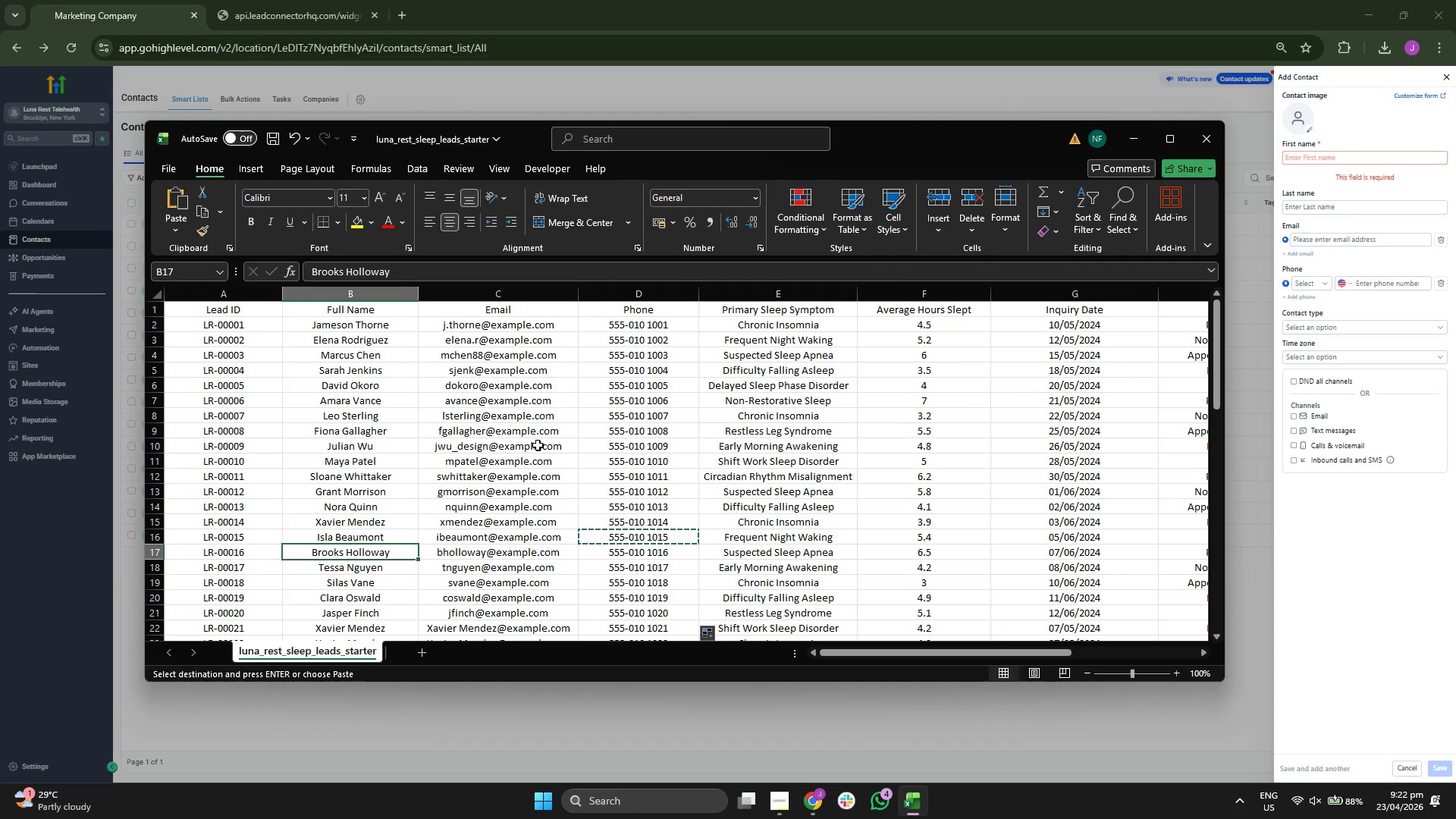 
key(ArrowRight)
 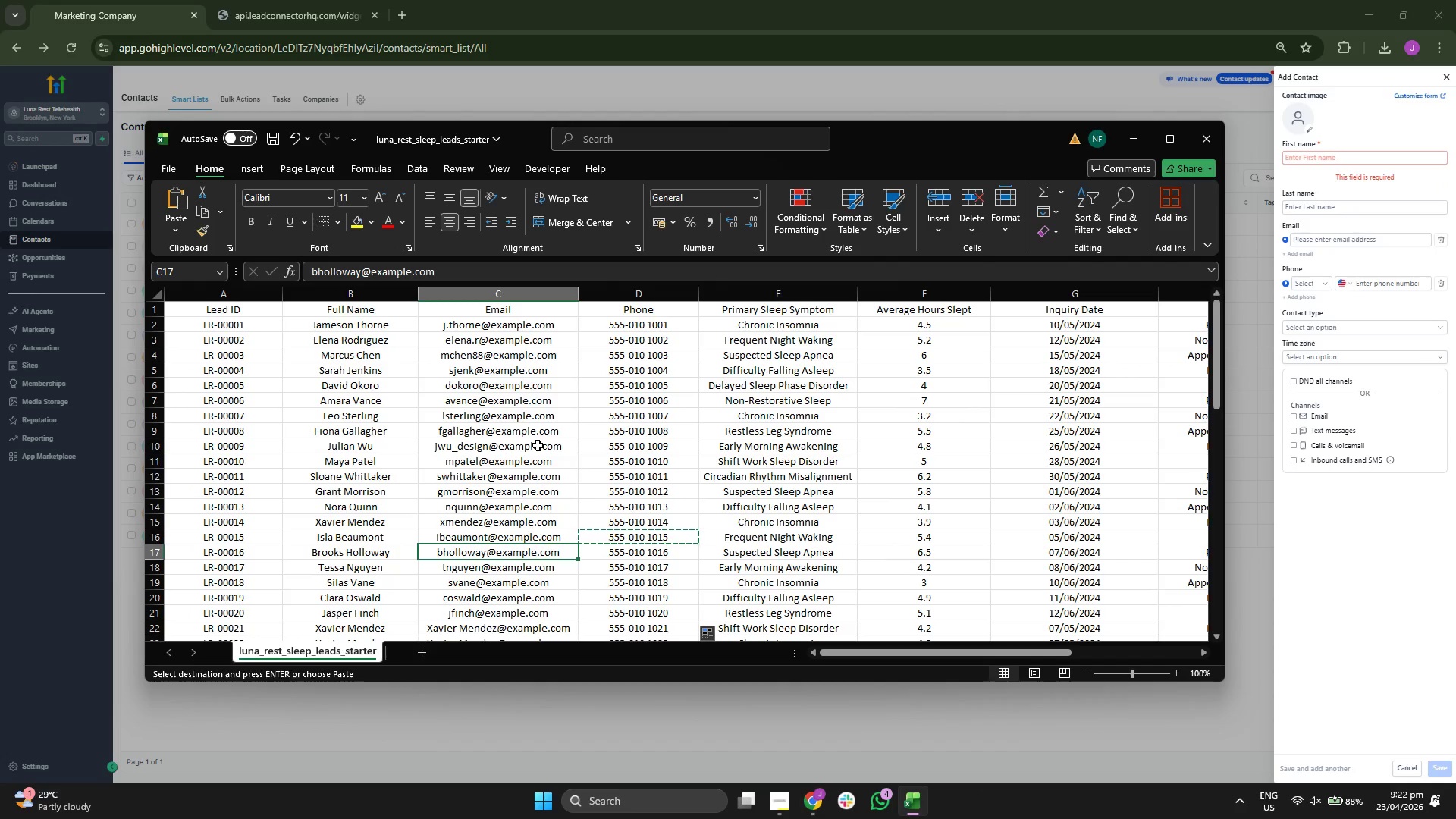 
key(Control+ControlLeft)
 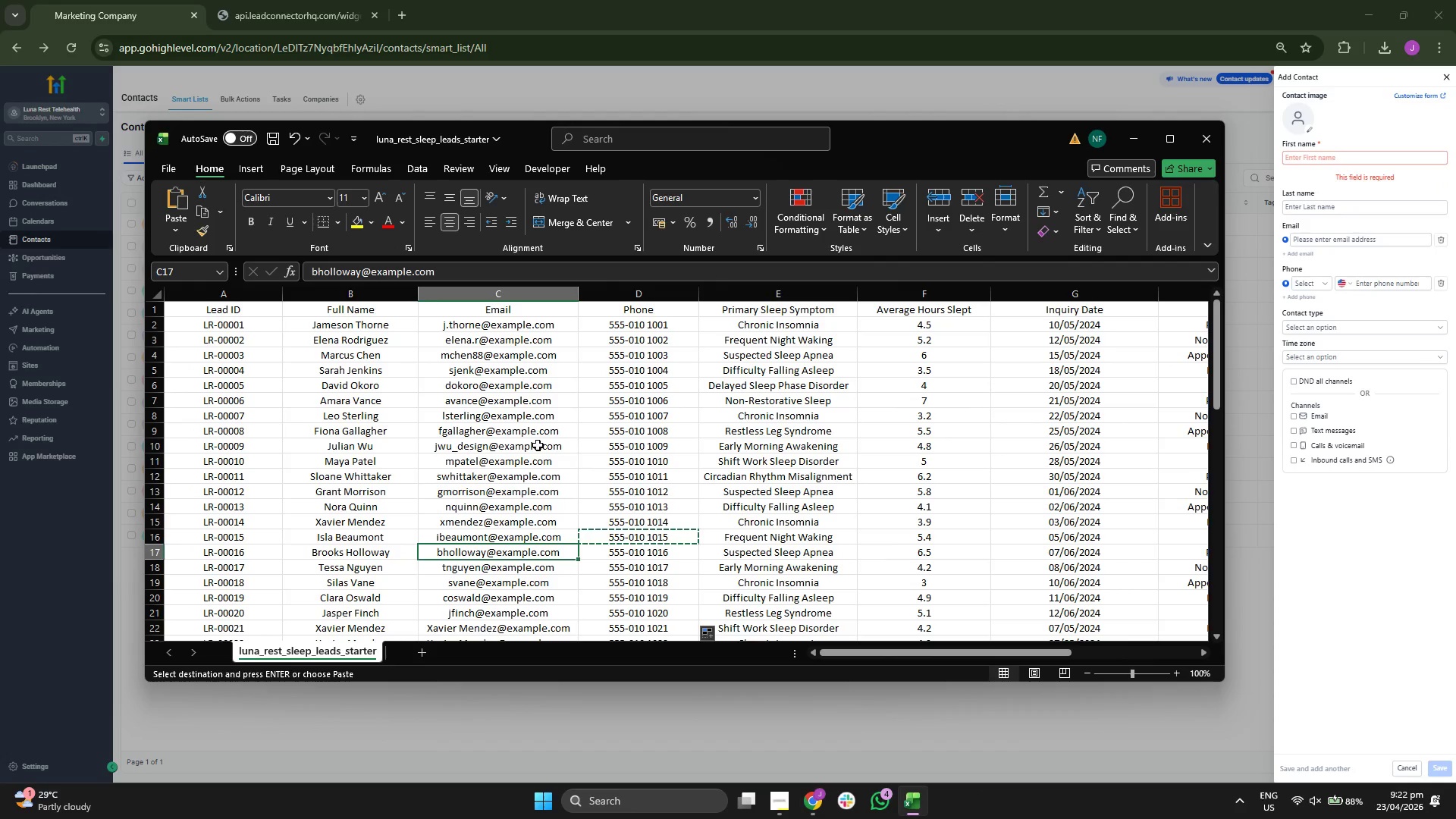 
key(Control+C)
 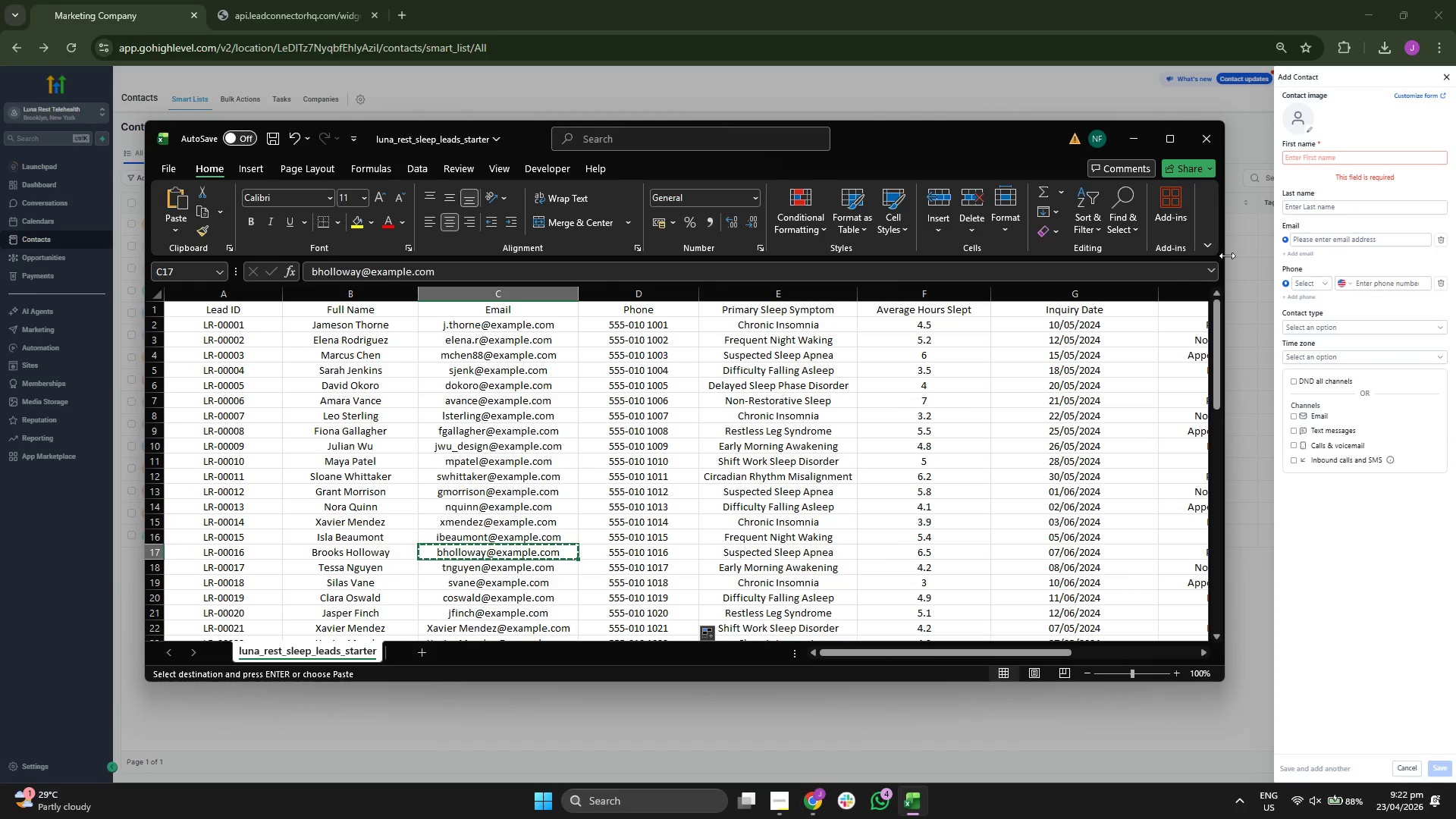 
left_click([1334, 243])
 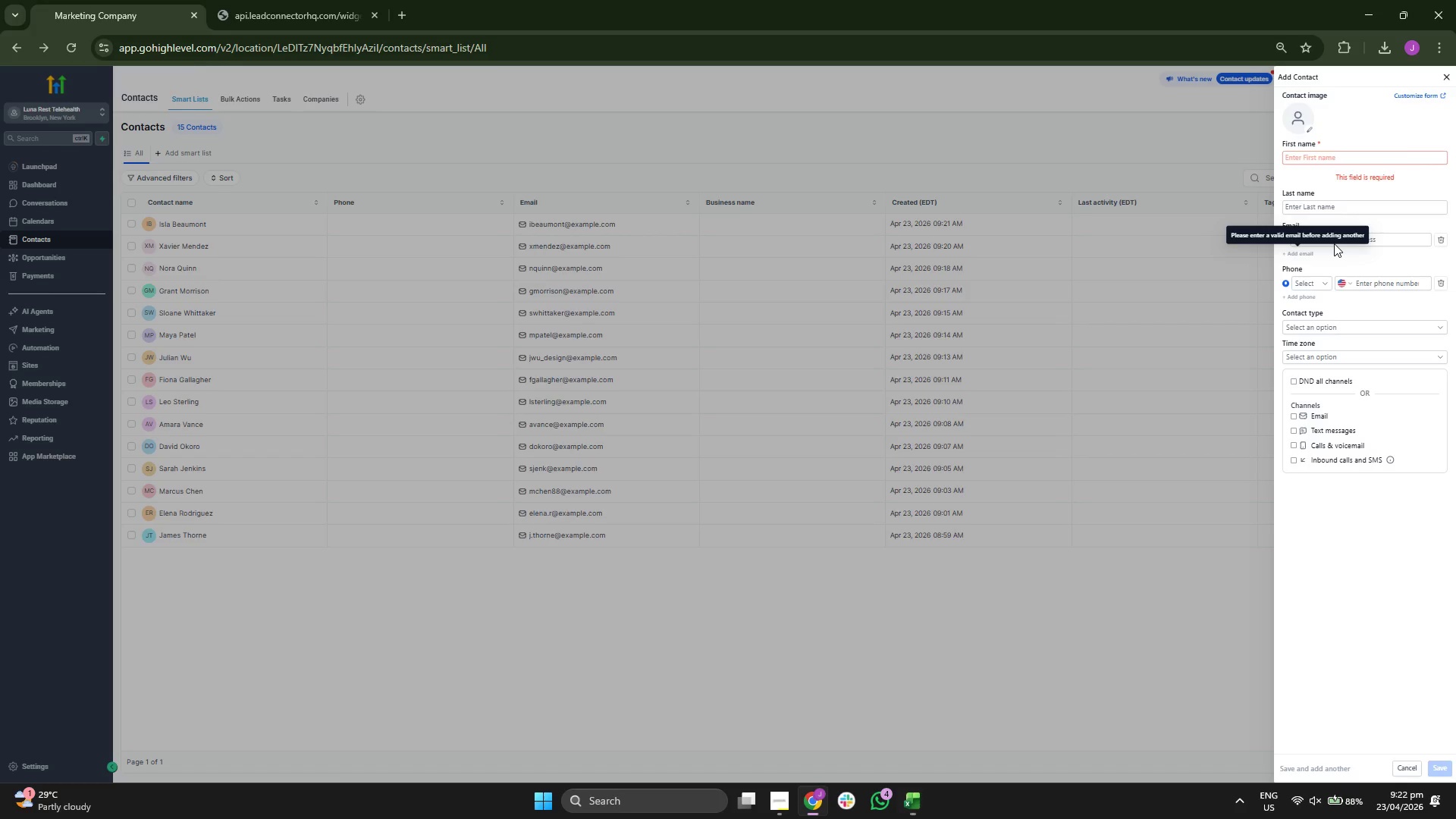 
key(Control+ControlLeft)
 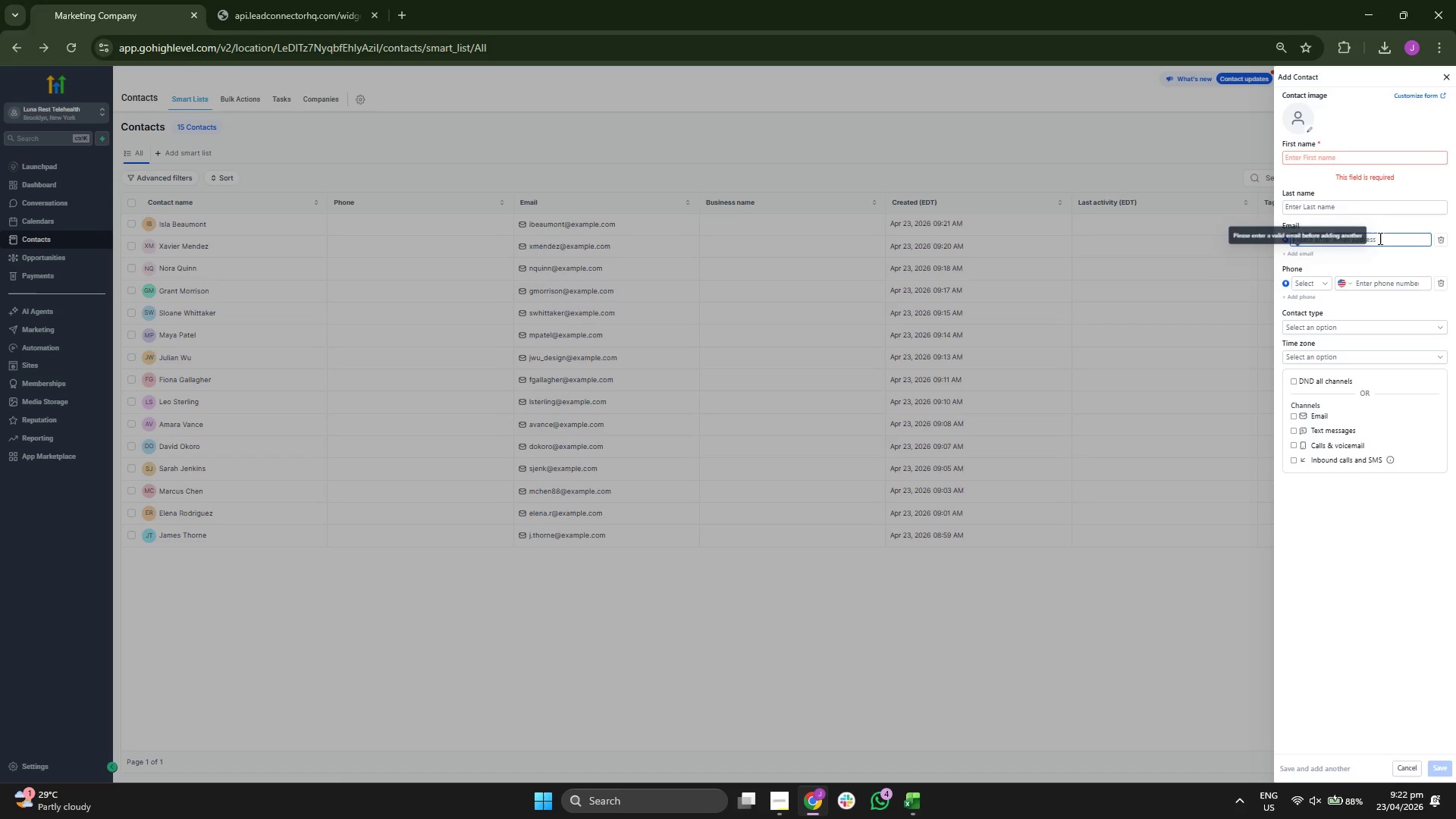 
key(Control+ControlLeft)
 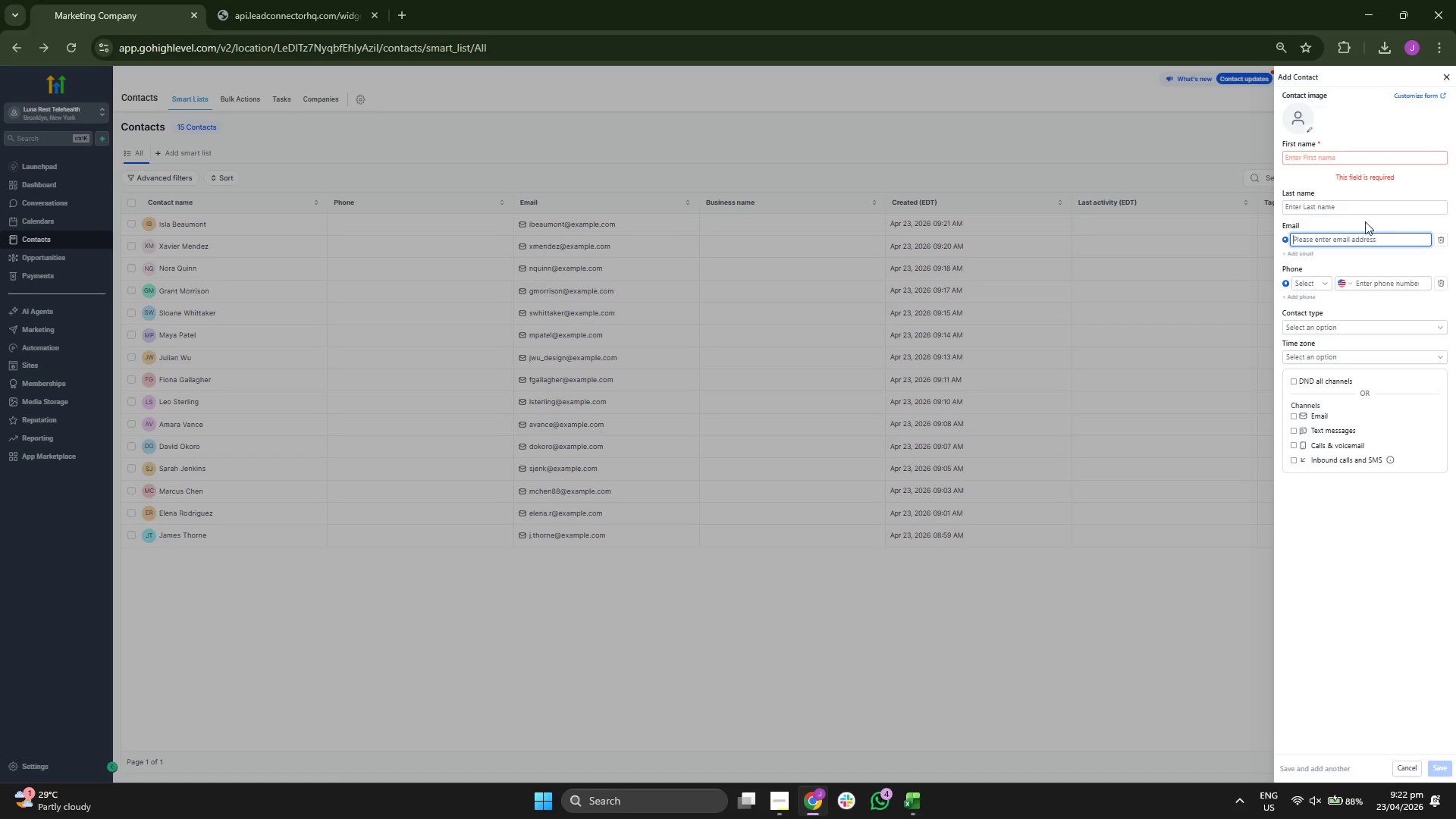 
key(Control+V)
 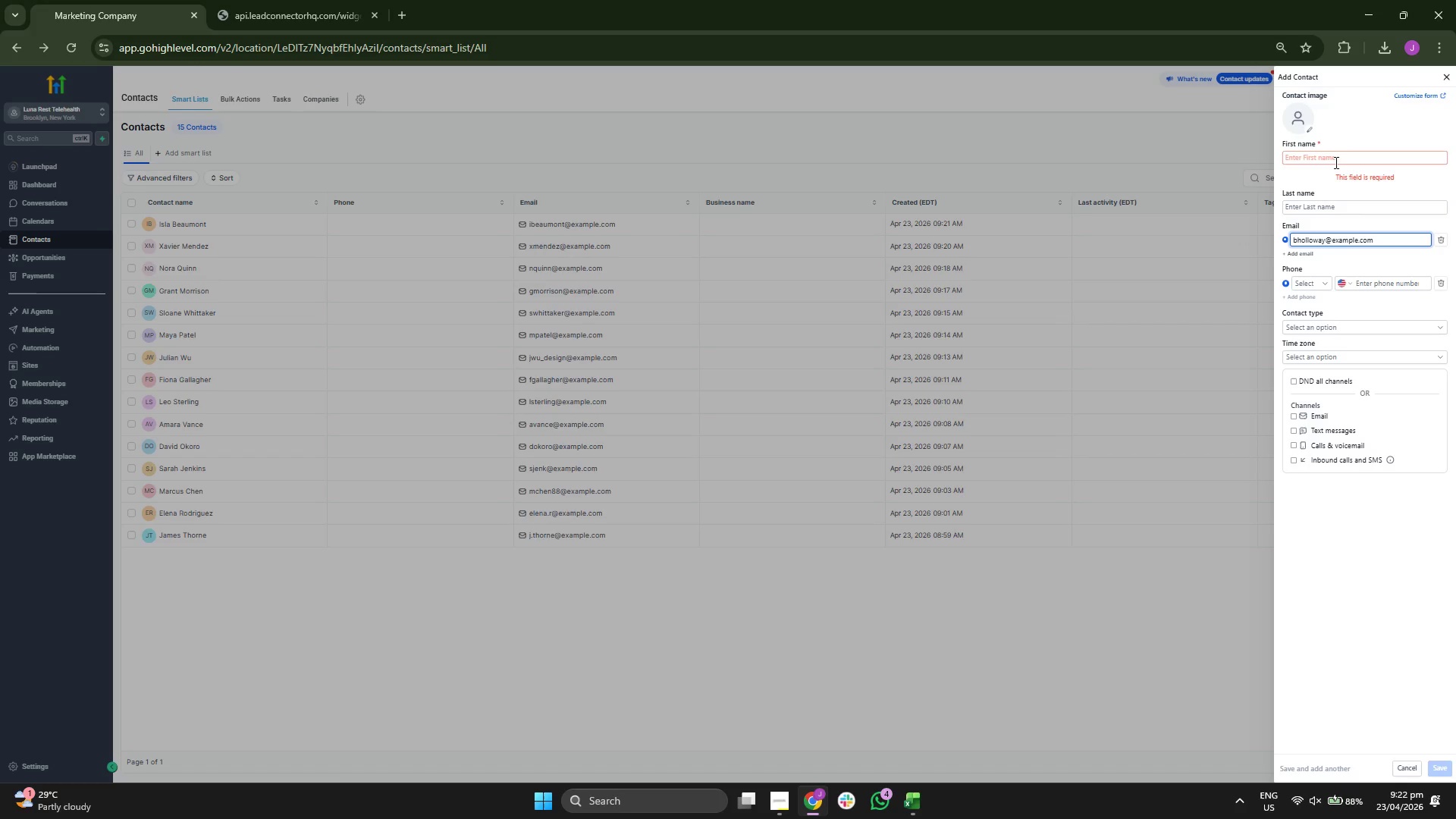 
left_click([1335, 162])
 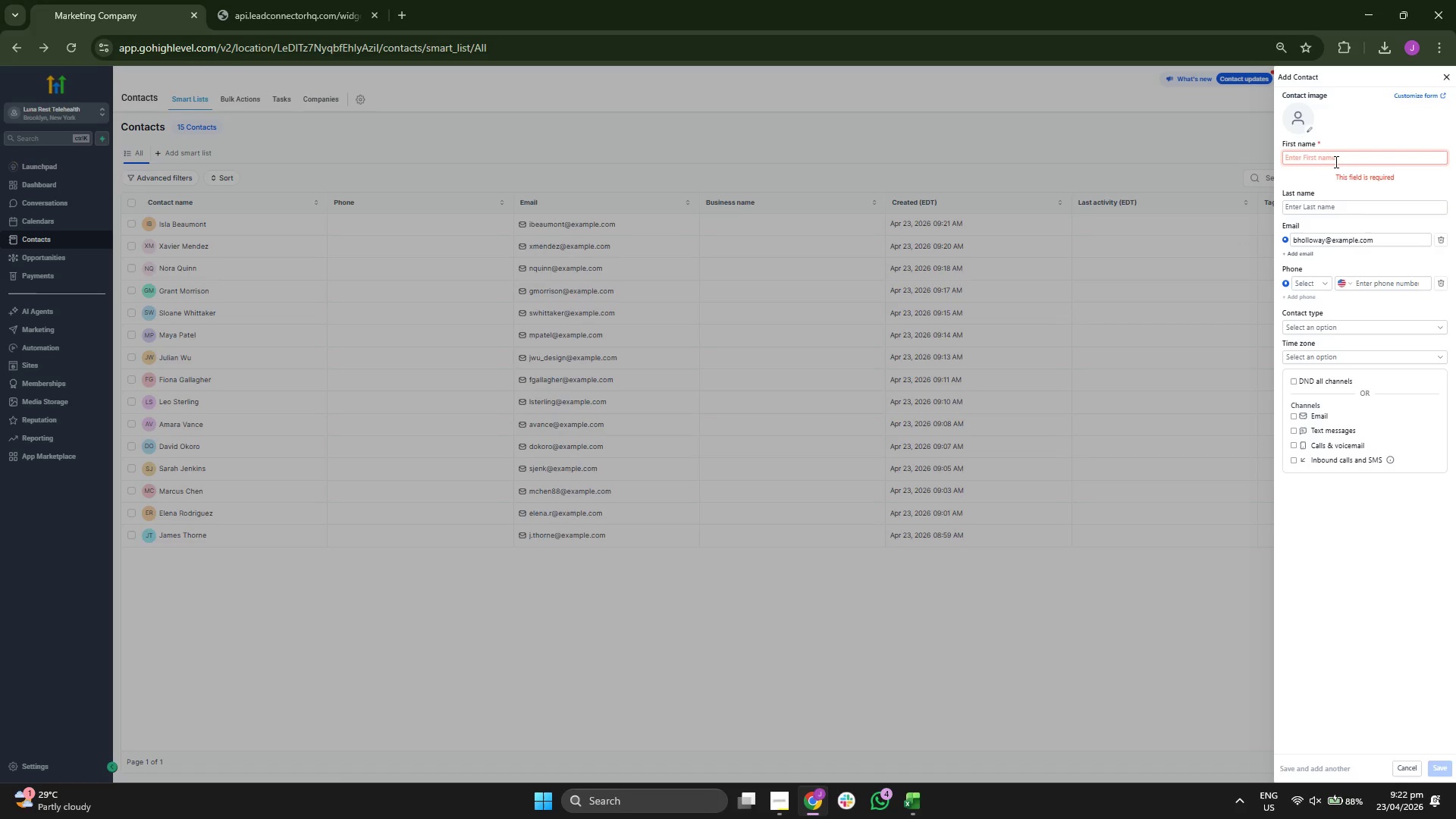 
type(Brooks)
key(Tab)
type(G)
key(Backspace)
type(Holloway)
 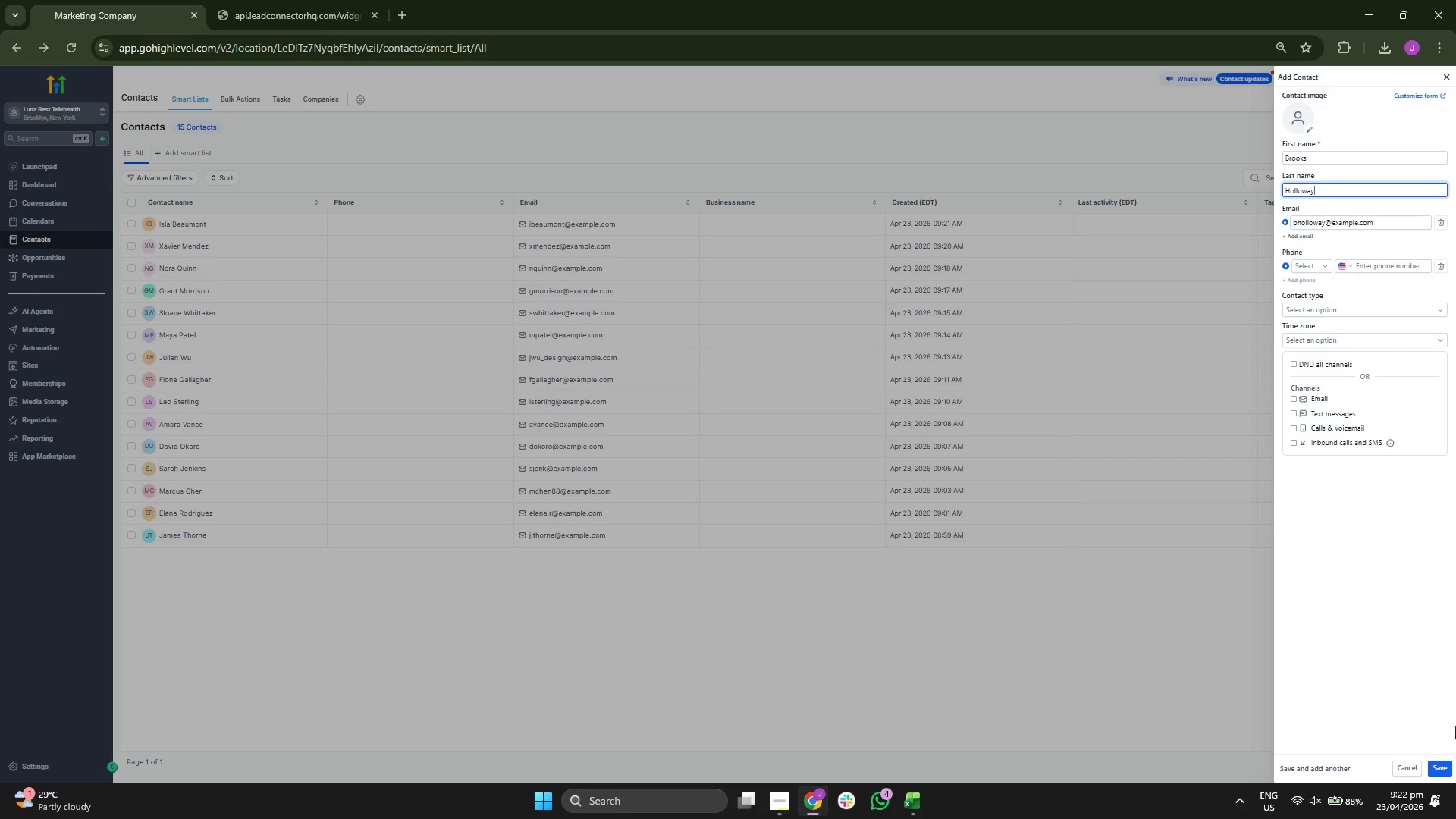 
left_click([1436, 771])
 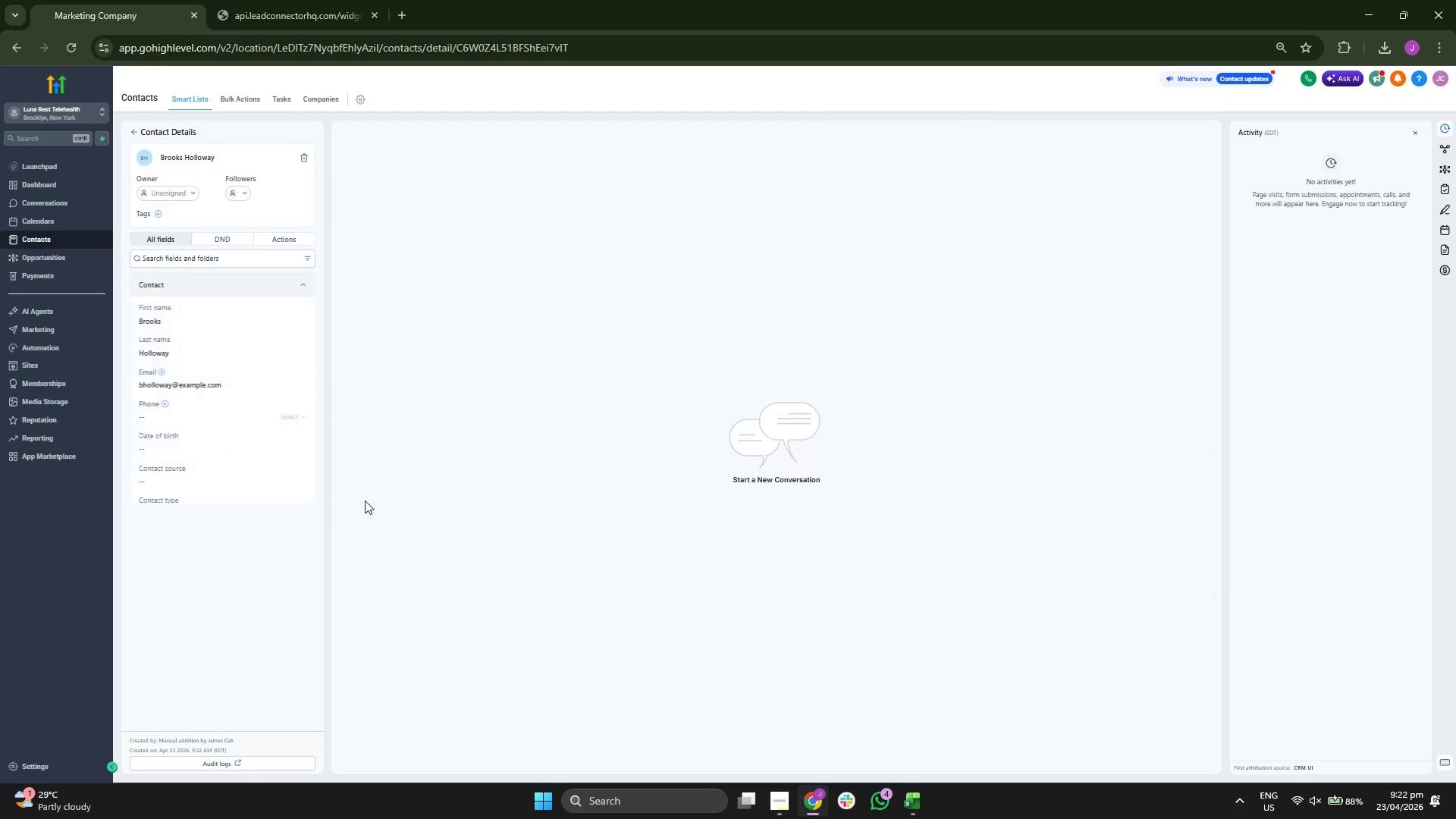 
scroll: coordinate [238, 423], scroll_direction: down, amount: 1.0
 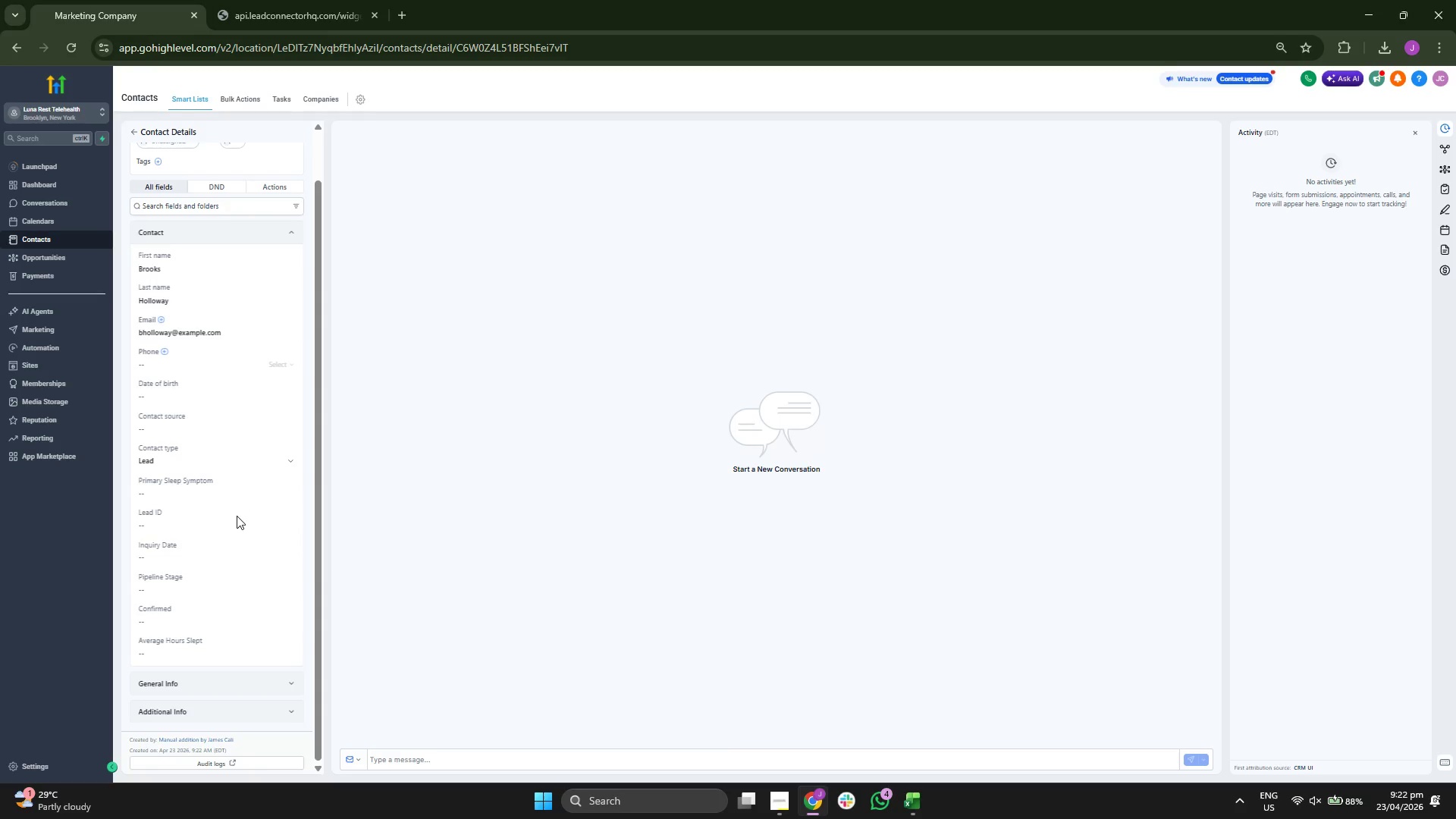 
left_click([235, 519])
 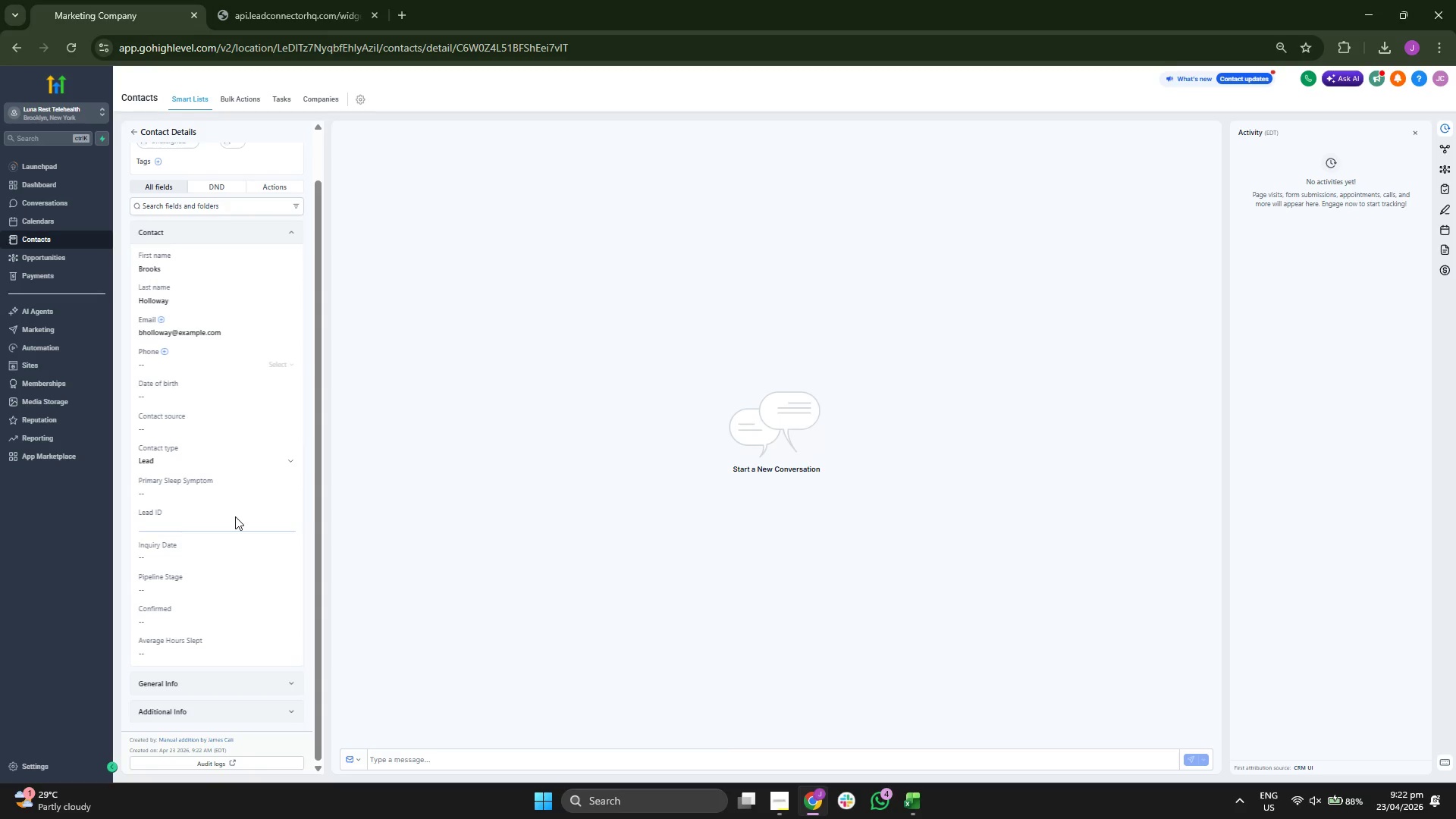 
type(LR-00016)
 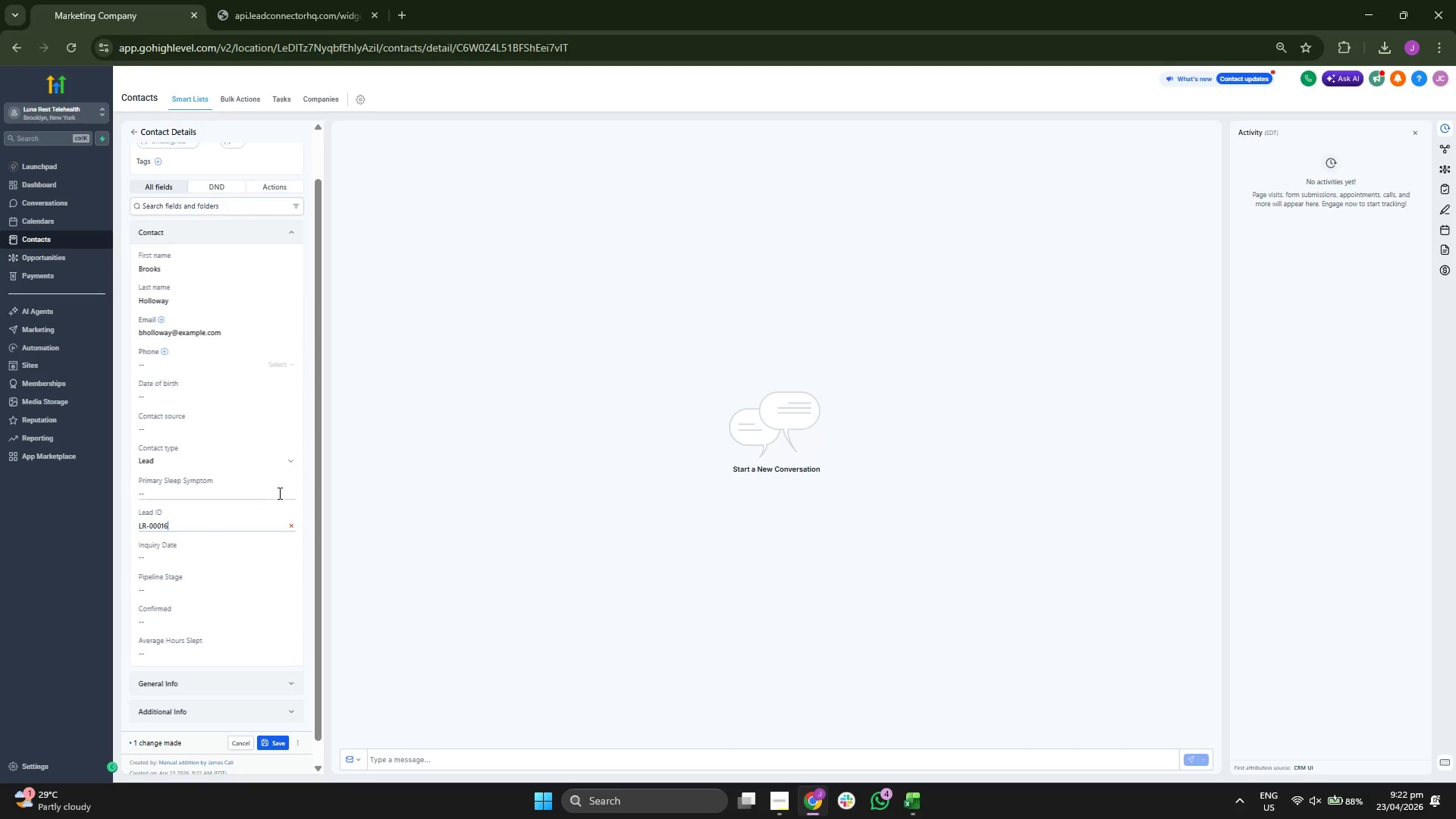 
scroll: coordinate [281, 488], scroll_direction: down, amount: 1.0
 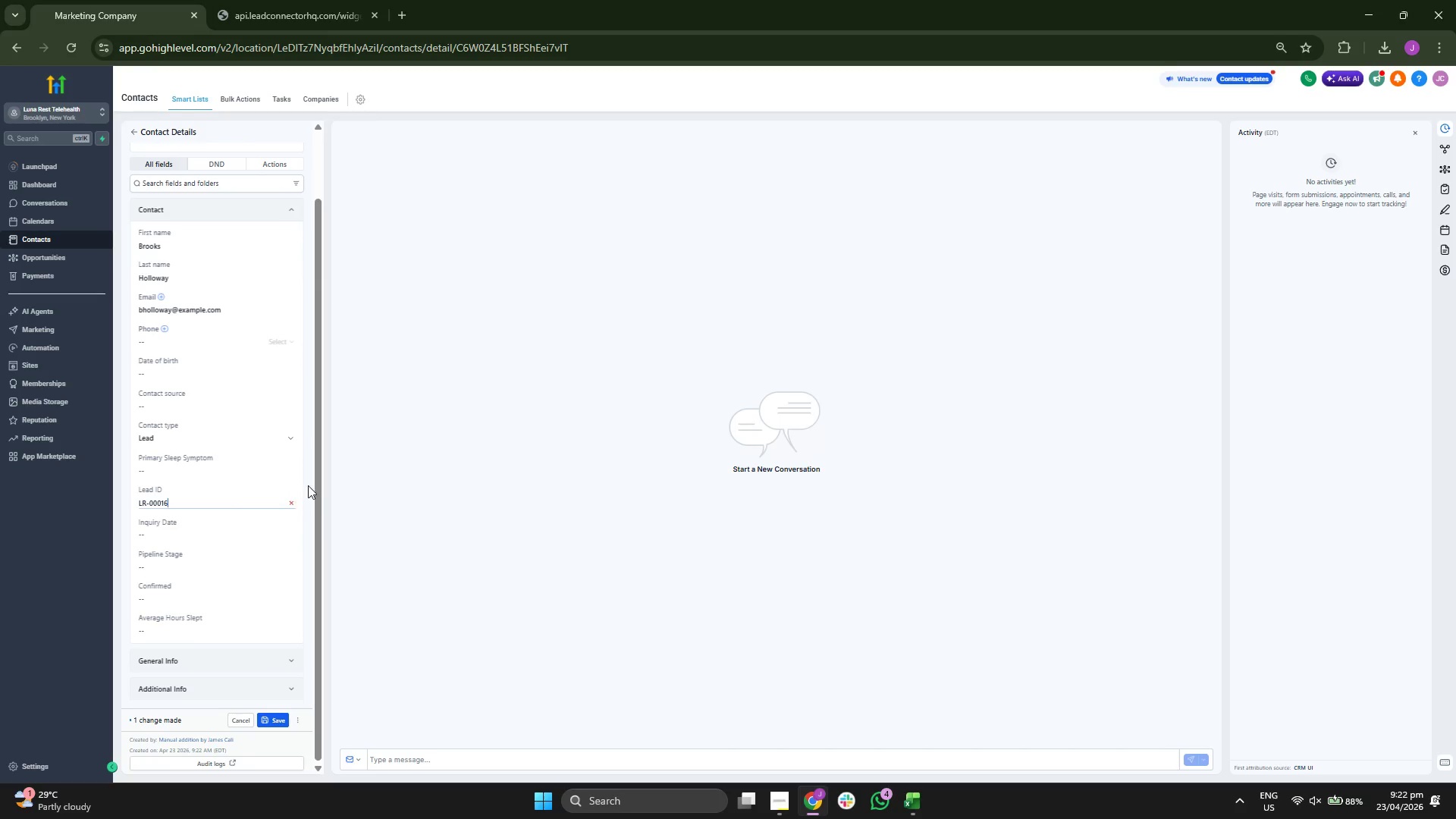 
left_click([309, 485])
 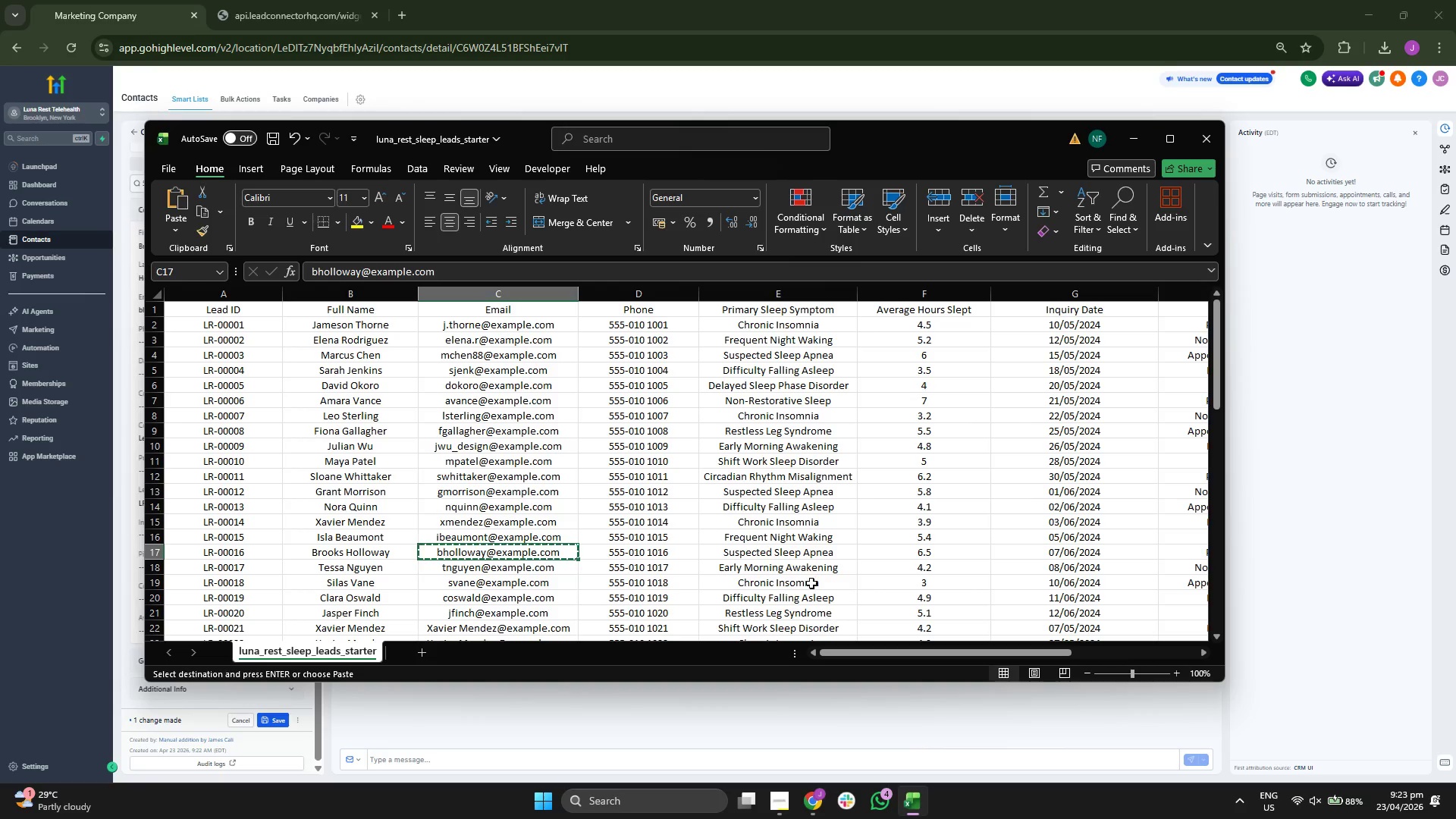 
key(ArrowRight)
 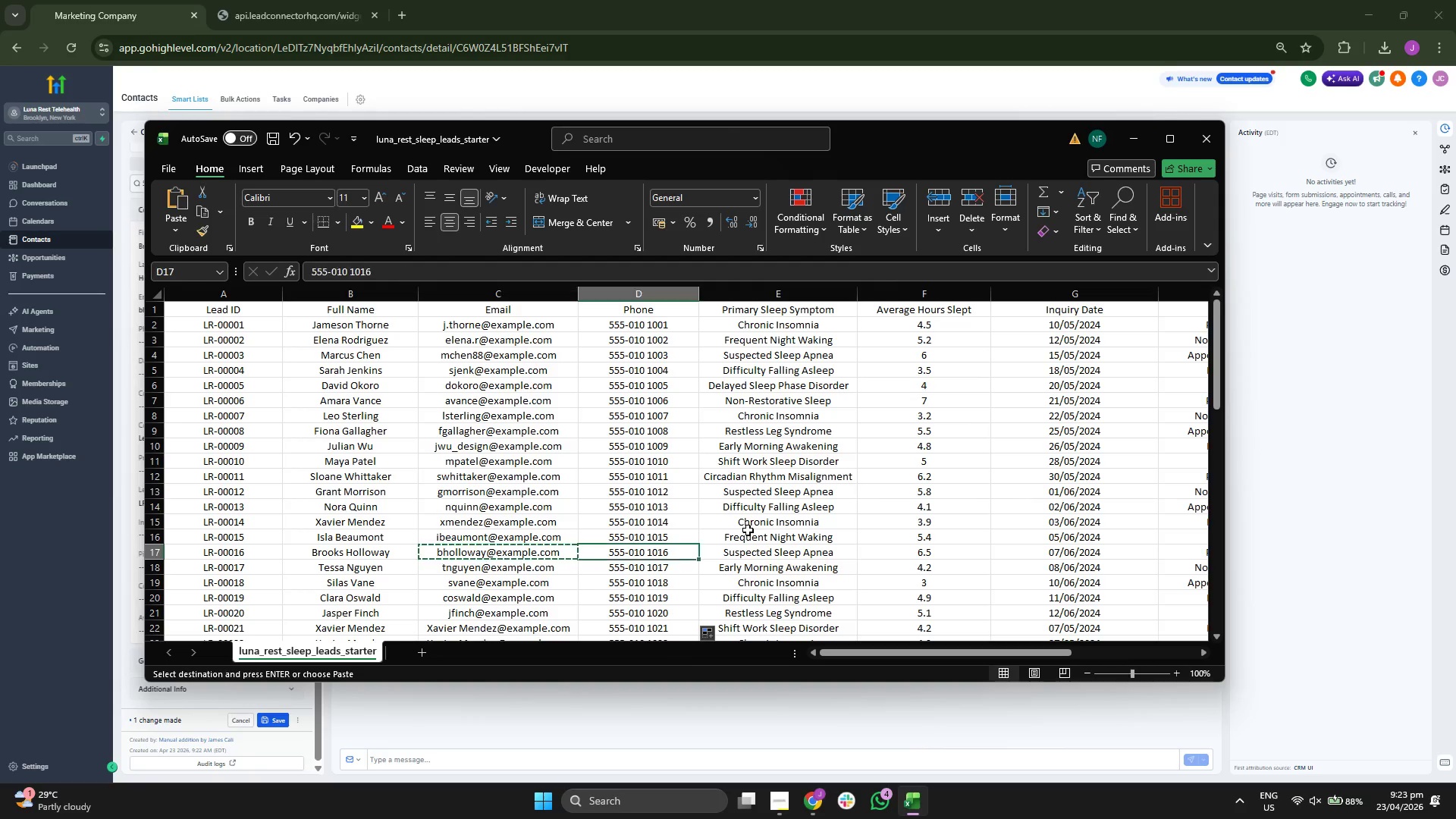 
key(ArrowRight)
 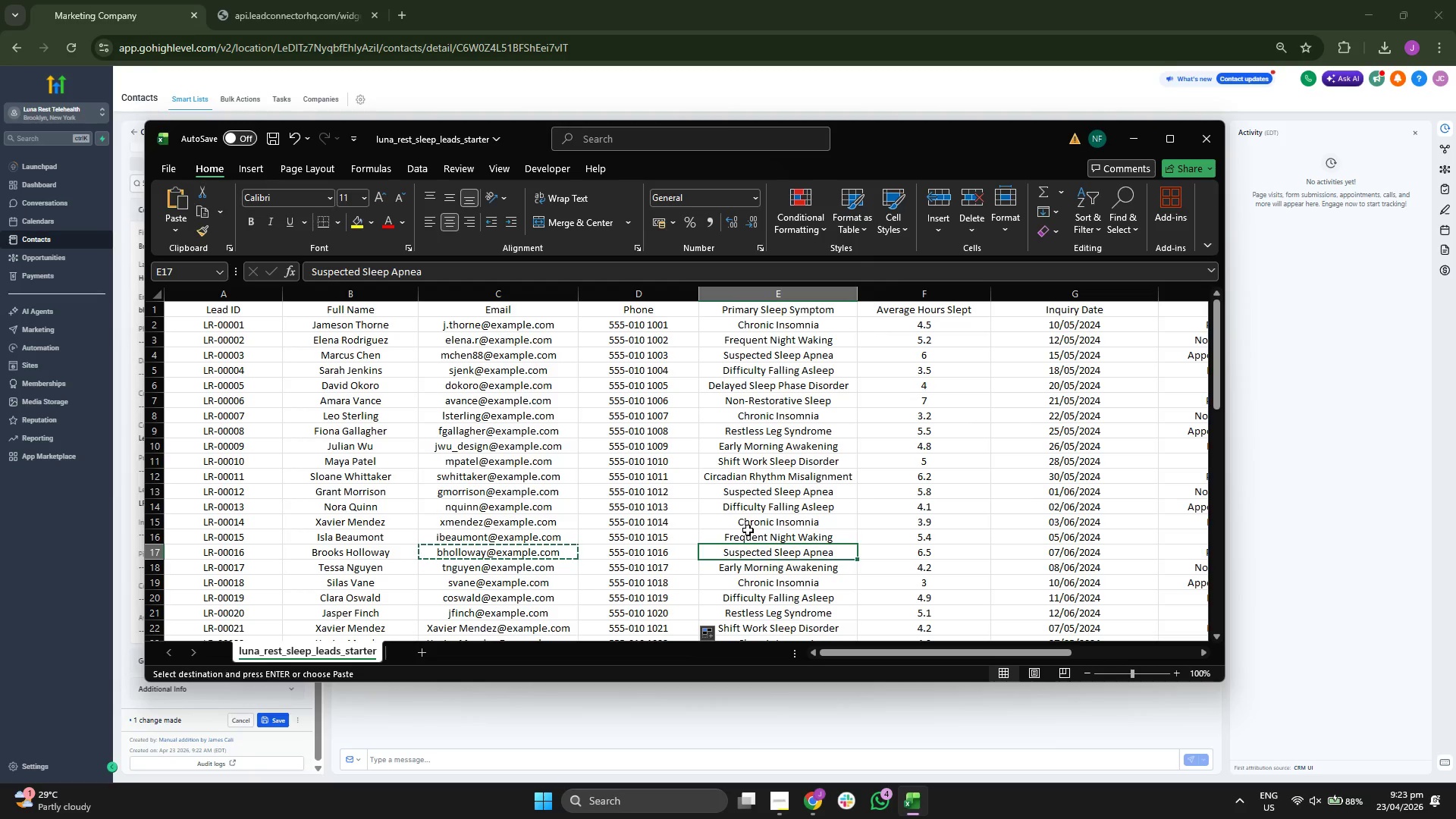 
key(Control+ControlLeft)
 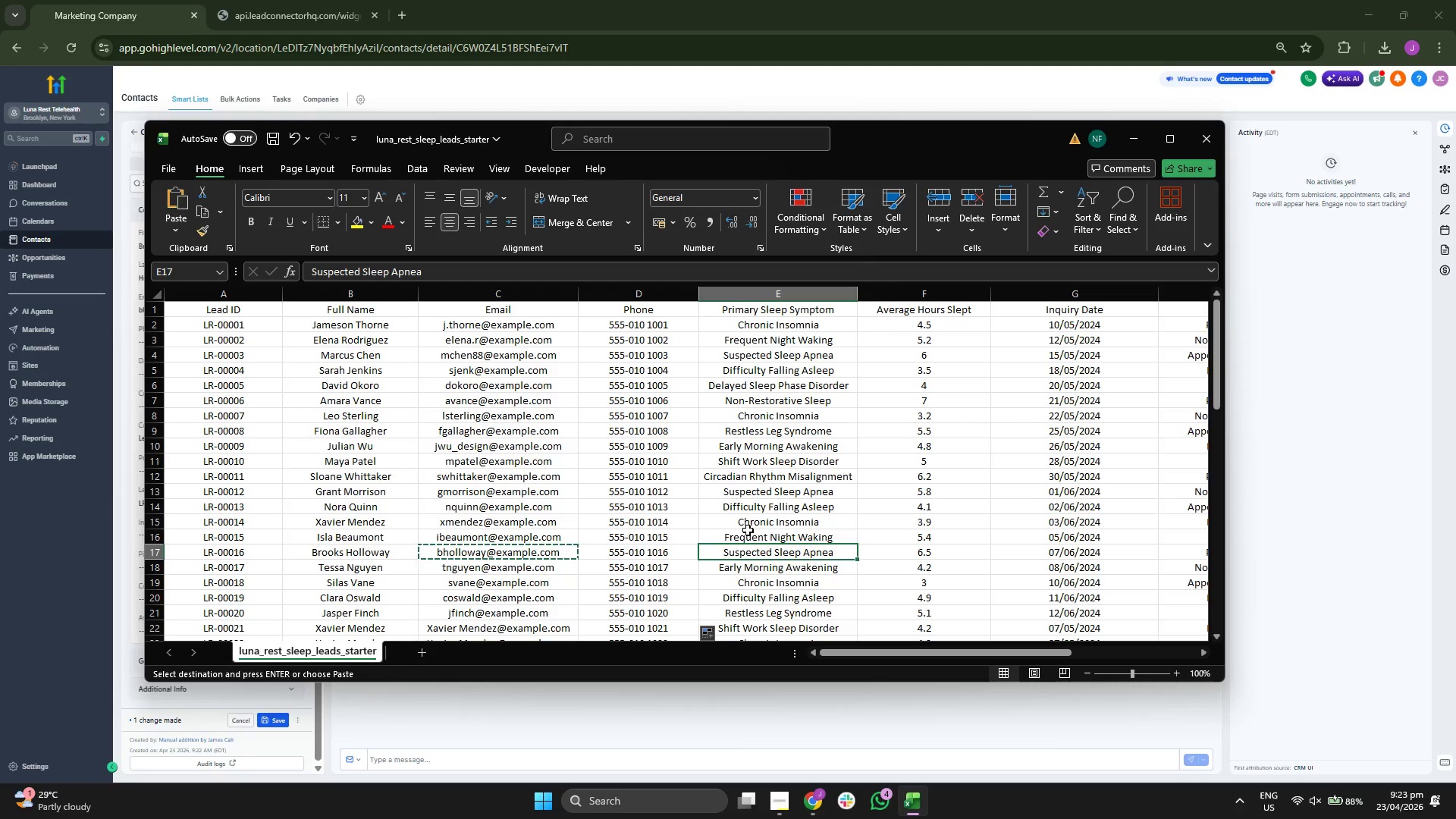 
key(Control+C)
 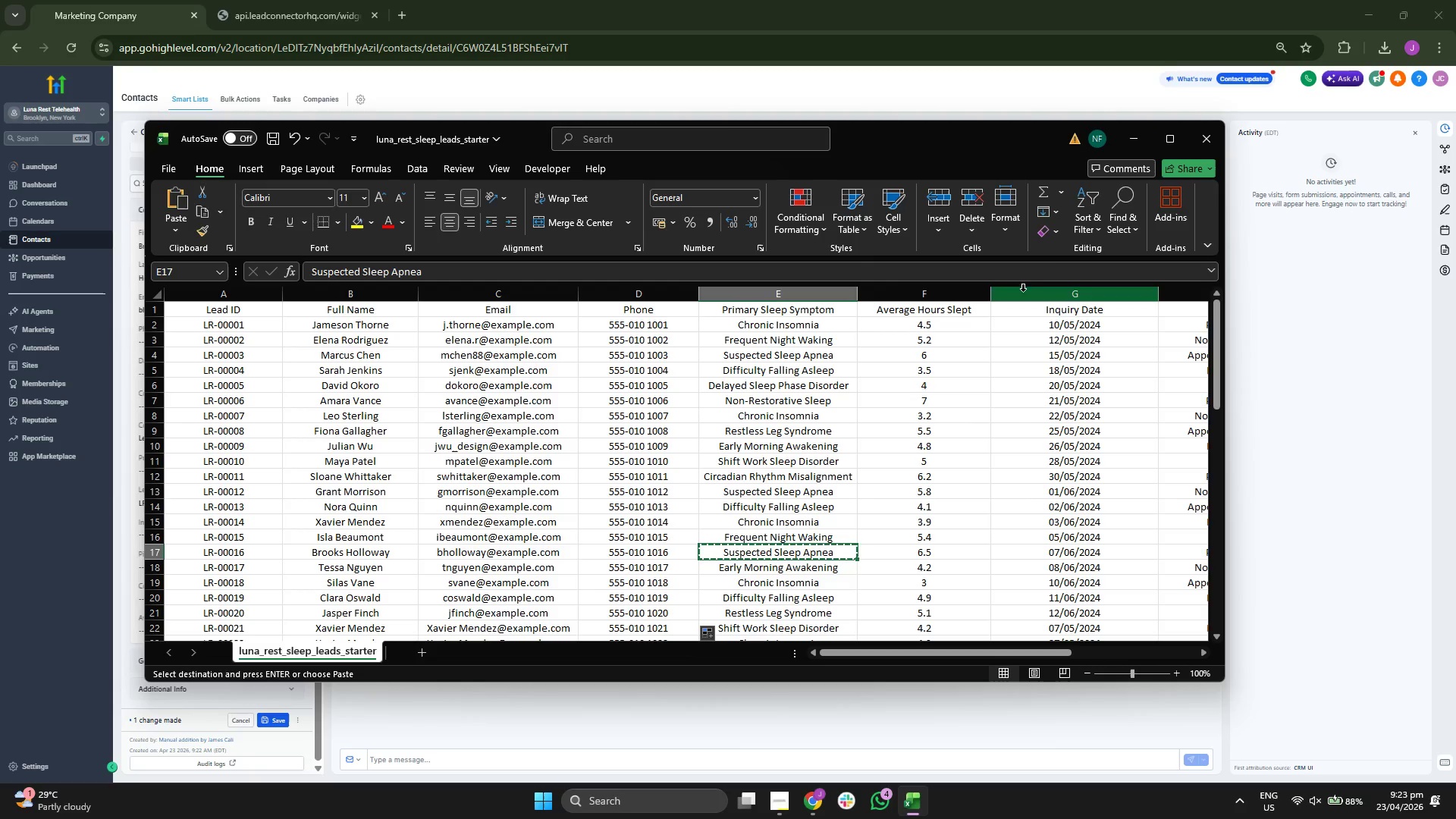 
left_click([1126, 143])
 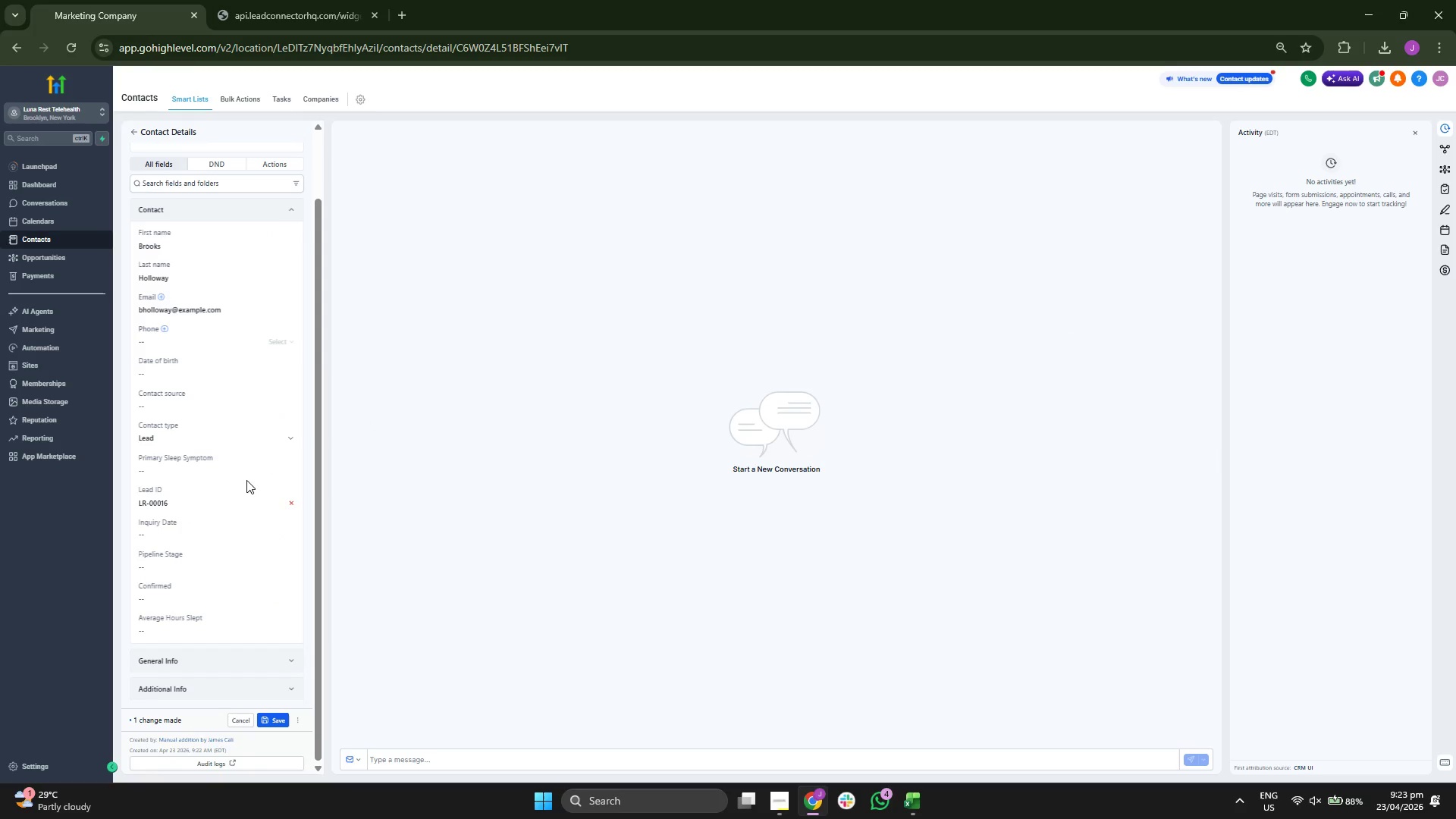 
left_click([212, 466])
 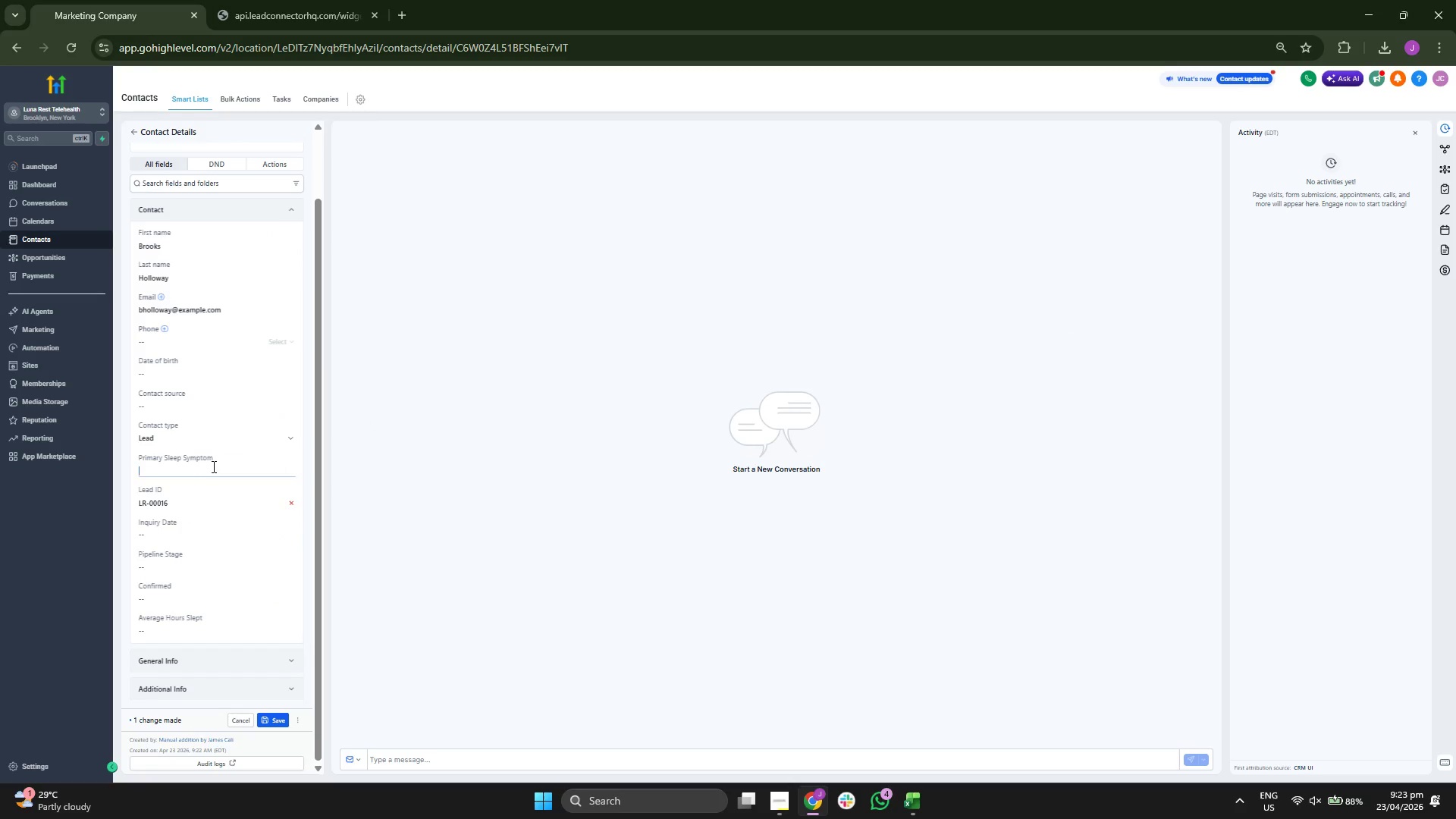 
key(Control+ControlLeft)
 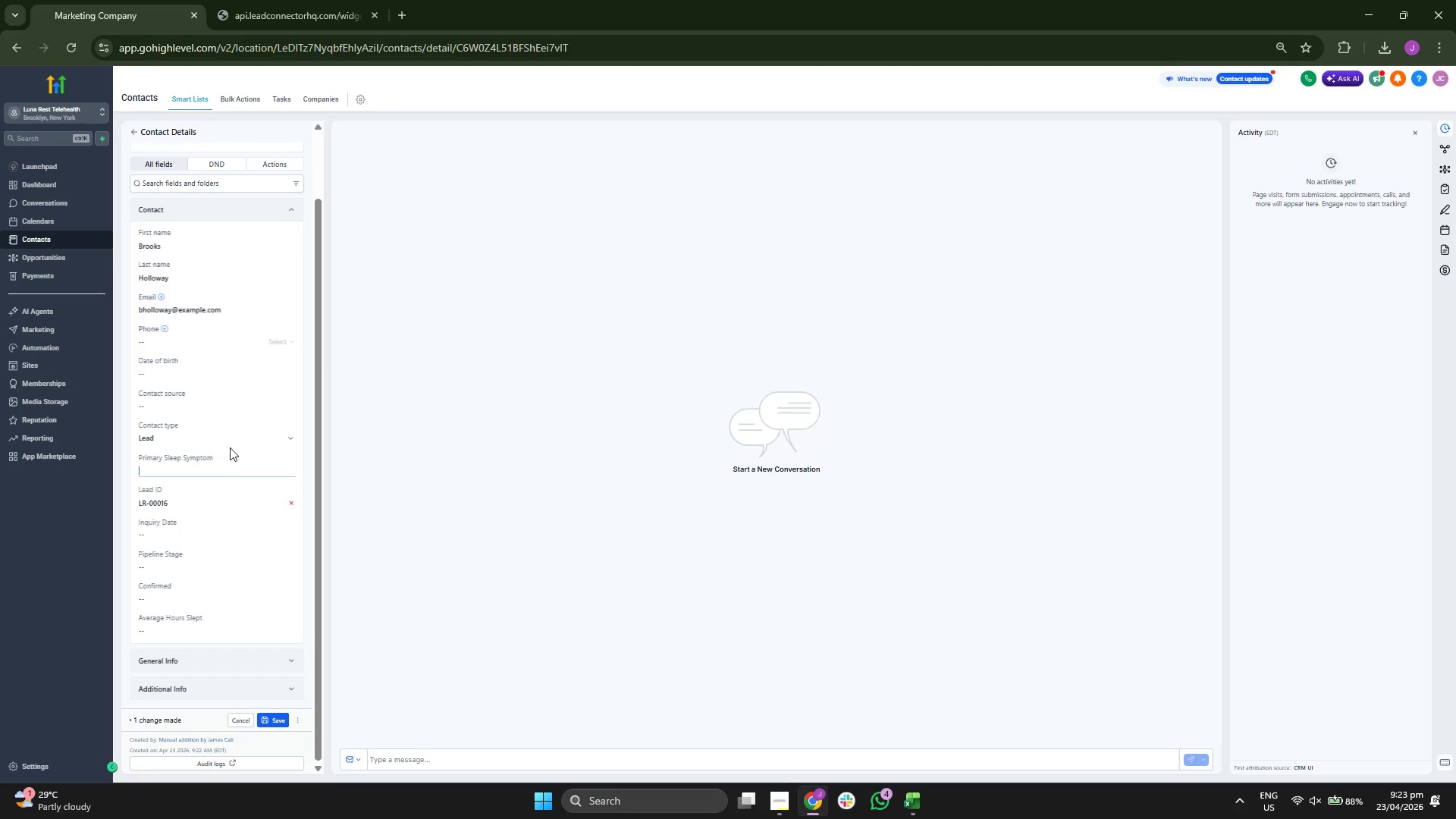 
key(Control+V)
 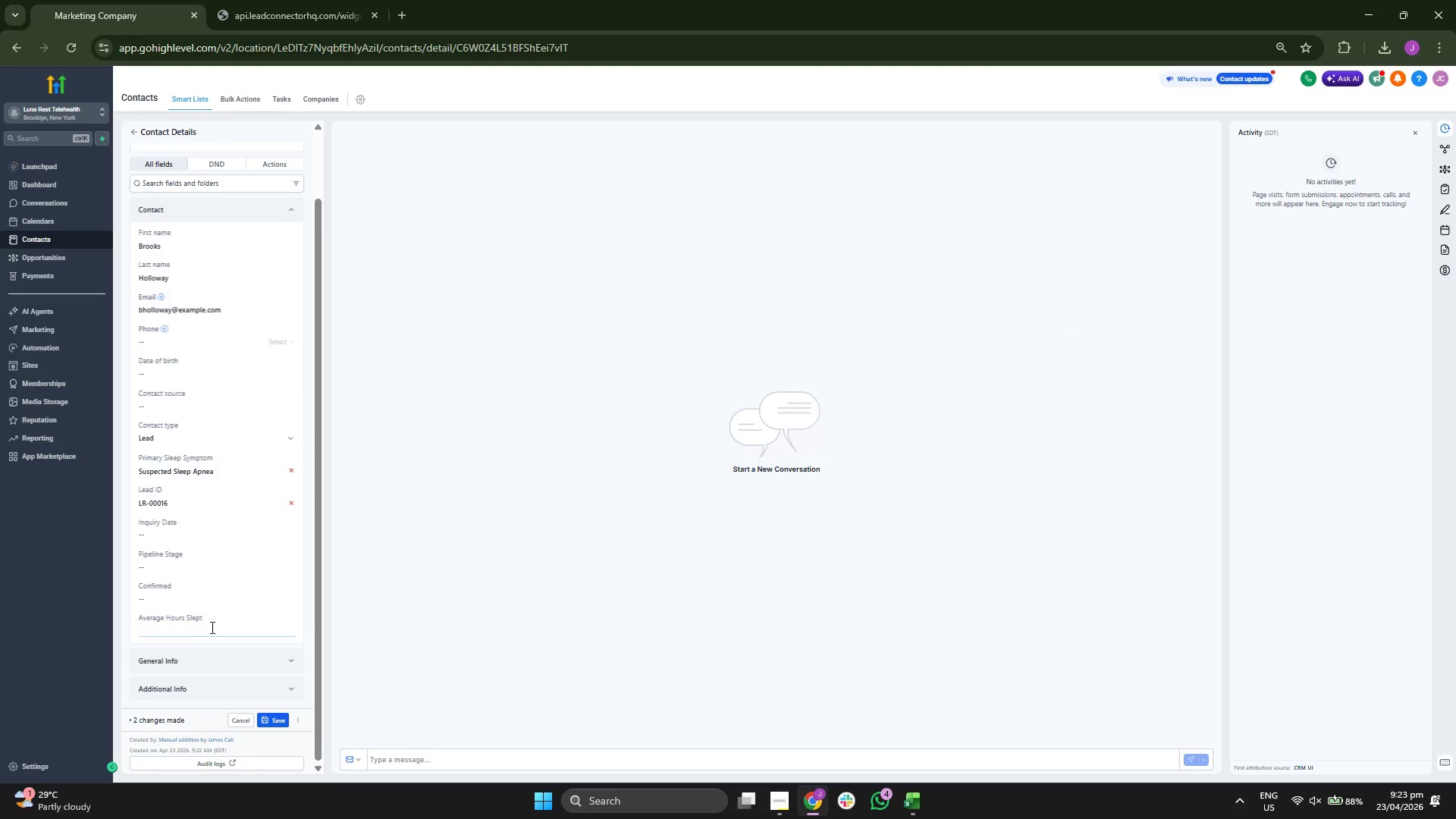 
key(6)
 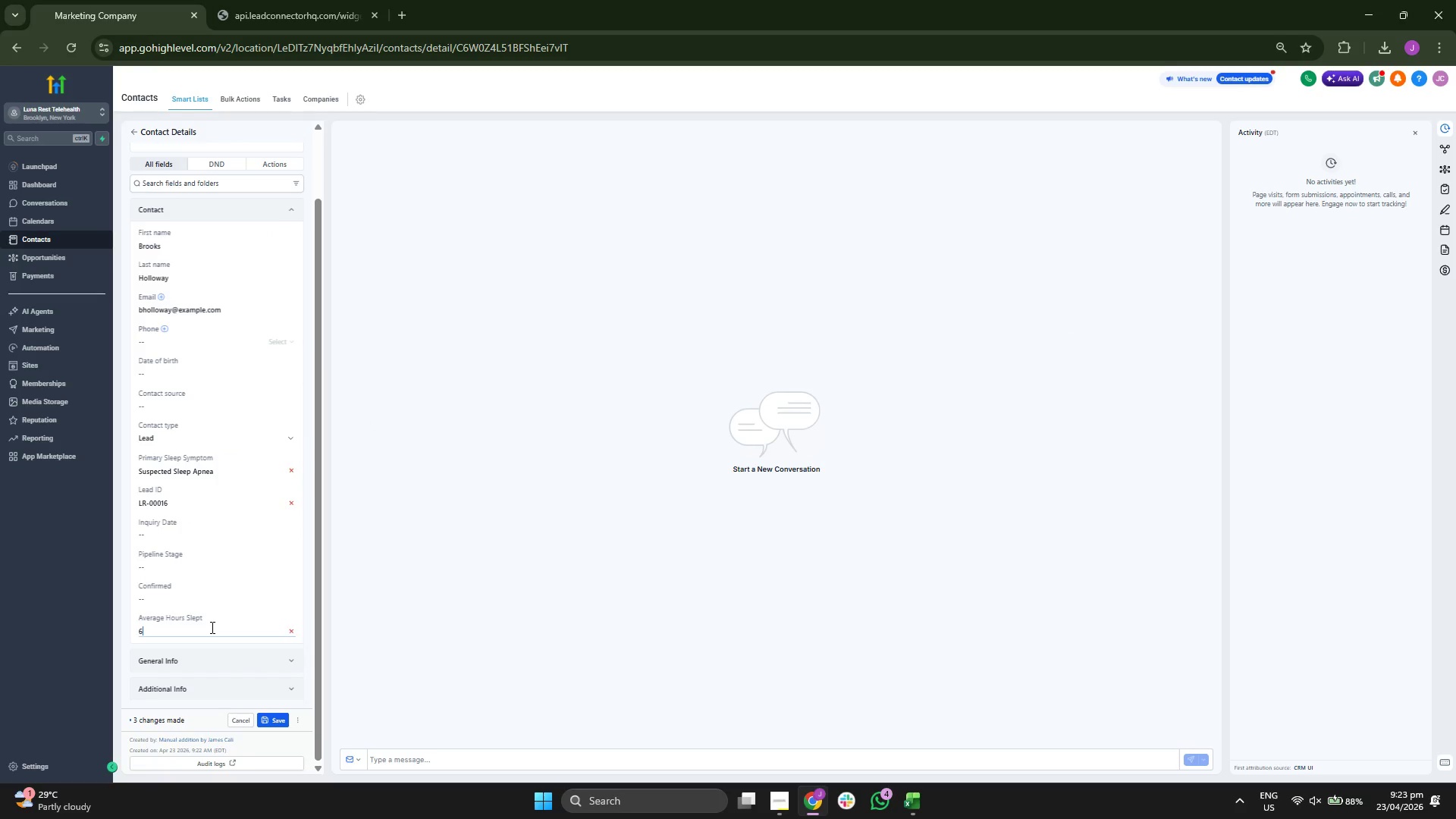 
key(Period)
 